 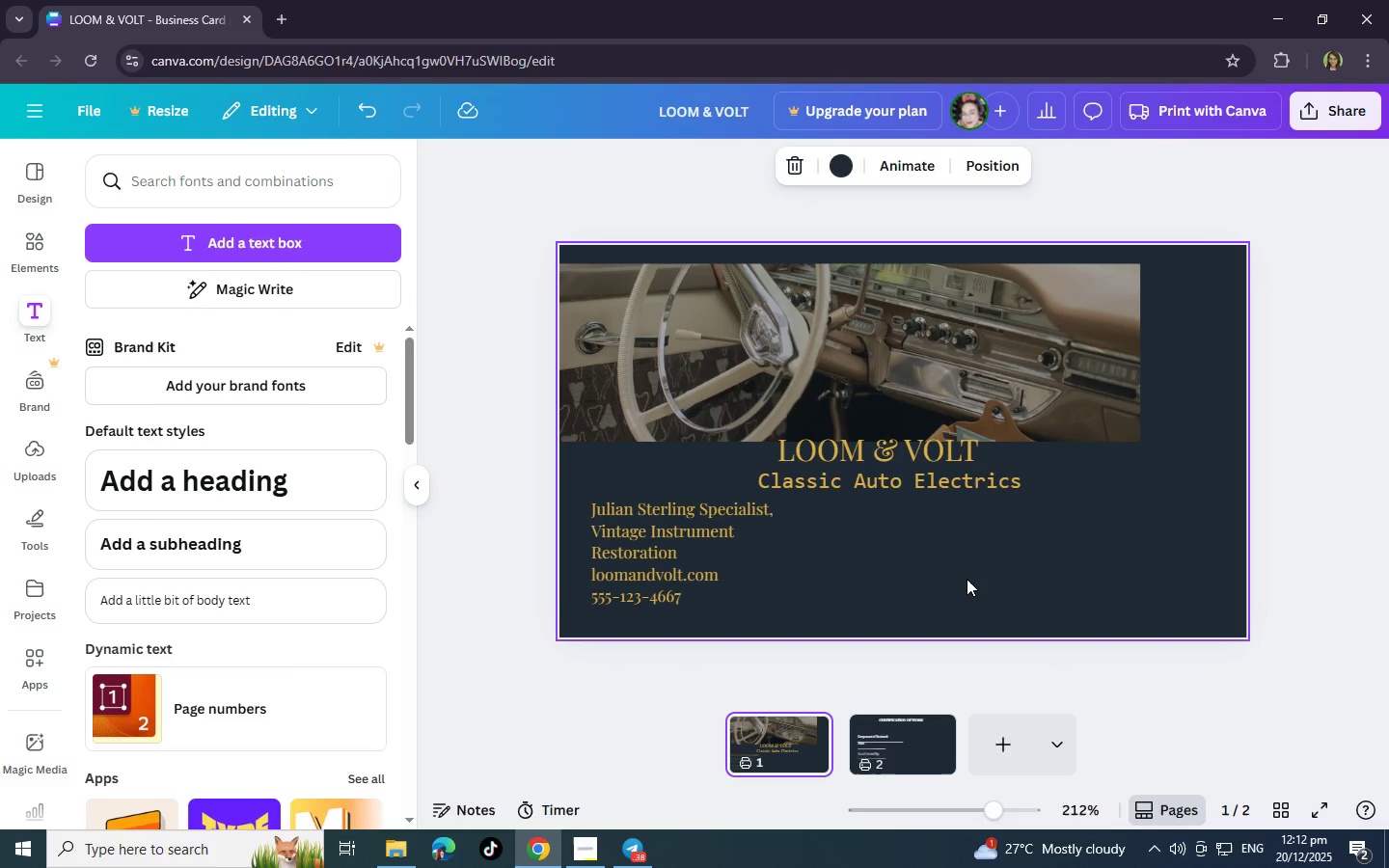 
left_click([670, 581])
 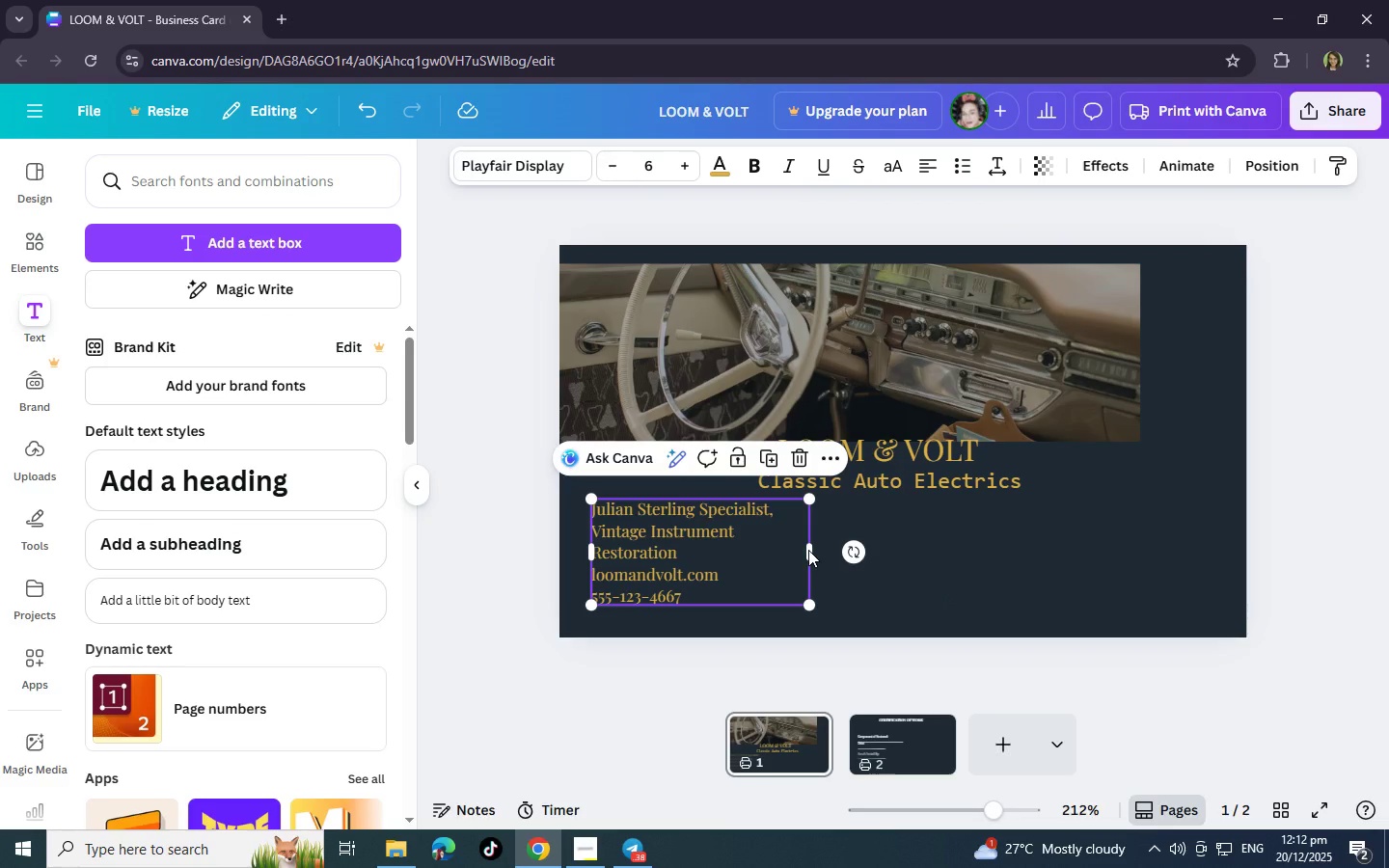 
left_click_drag(start_coordinate=[815, 554], to_coordinate=[1178, 576])
 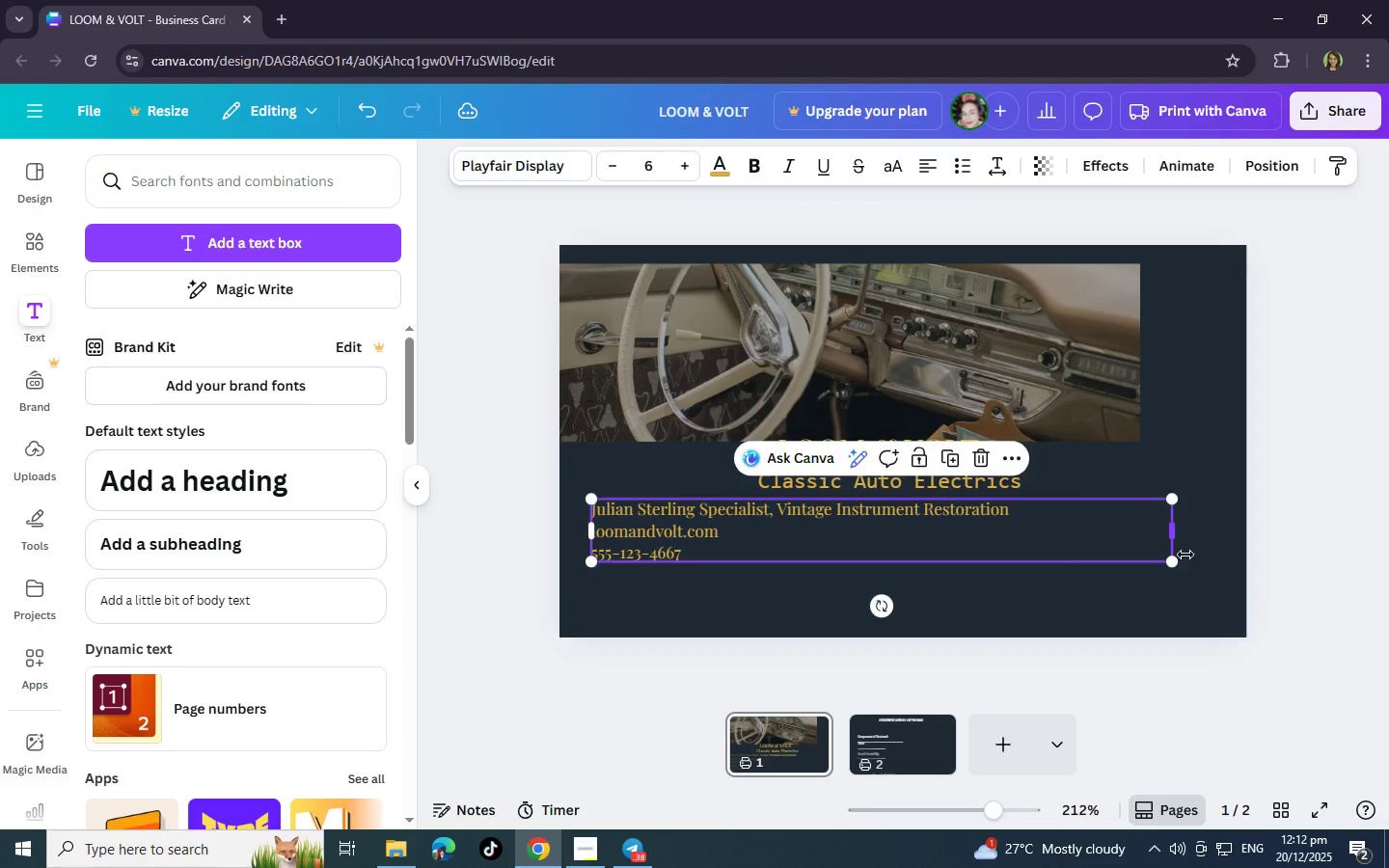 
left_click_drag(start_coordinate=[1180, 572], to_coordinate=[1185, 556])
 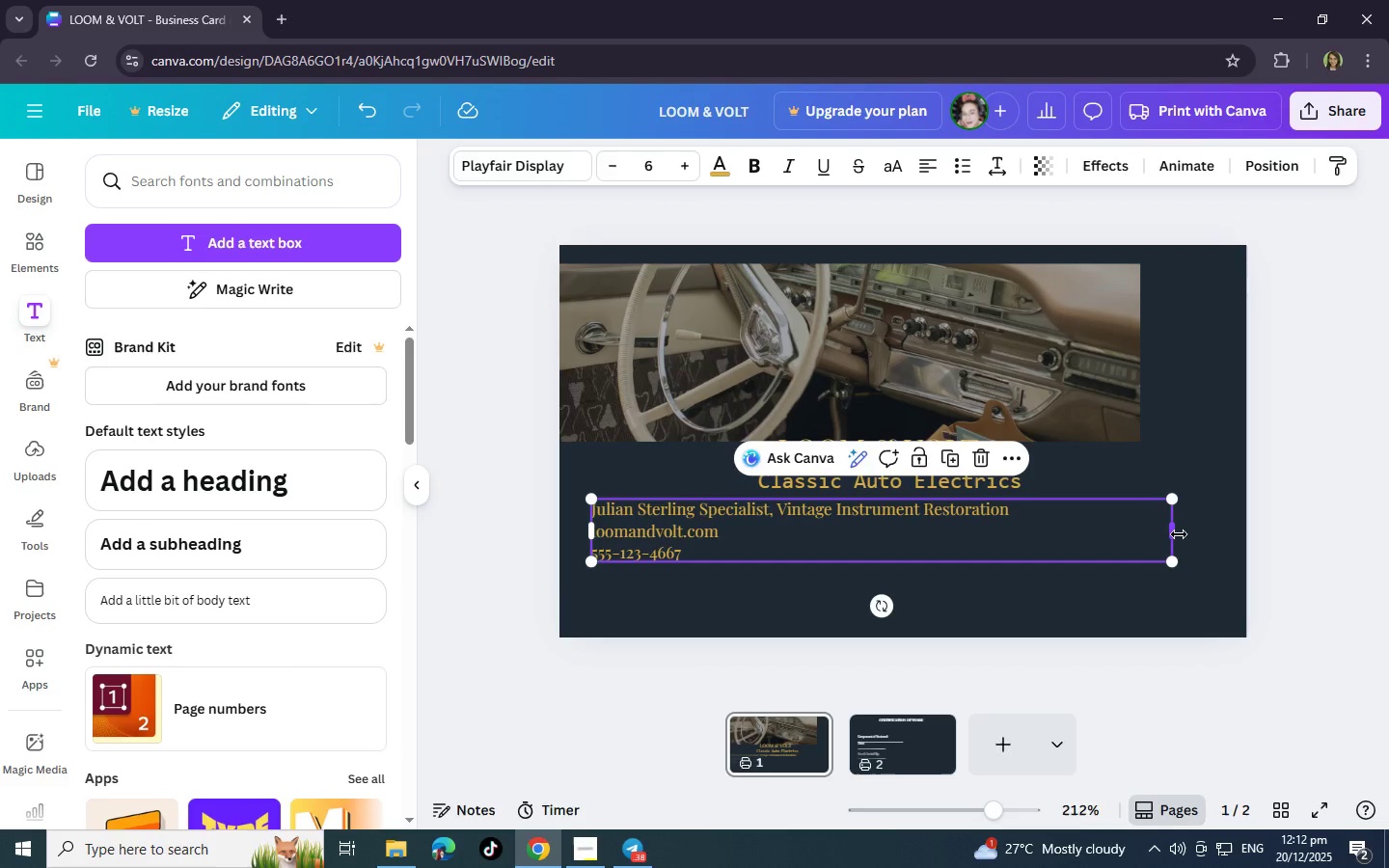 
left_click_drag(start_coordinate=[1179, 534], to_coordinate=[1219, 524])
 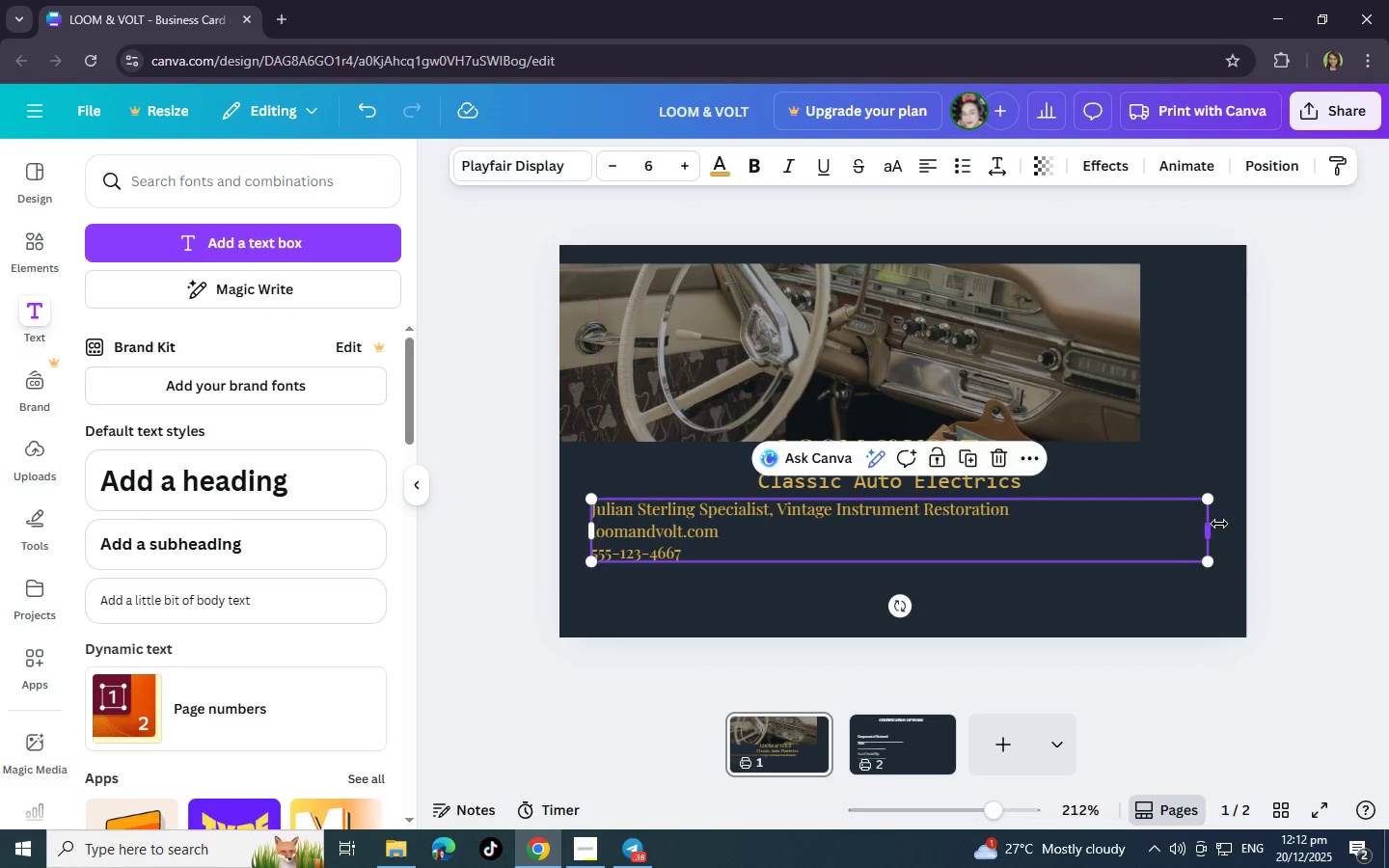 
left_click([1219, 524])
 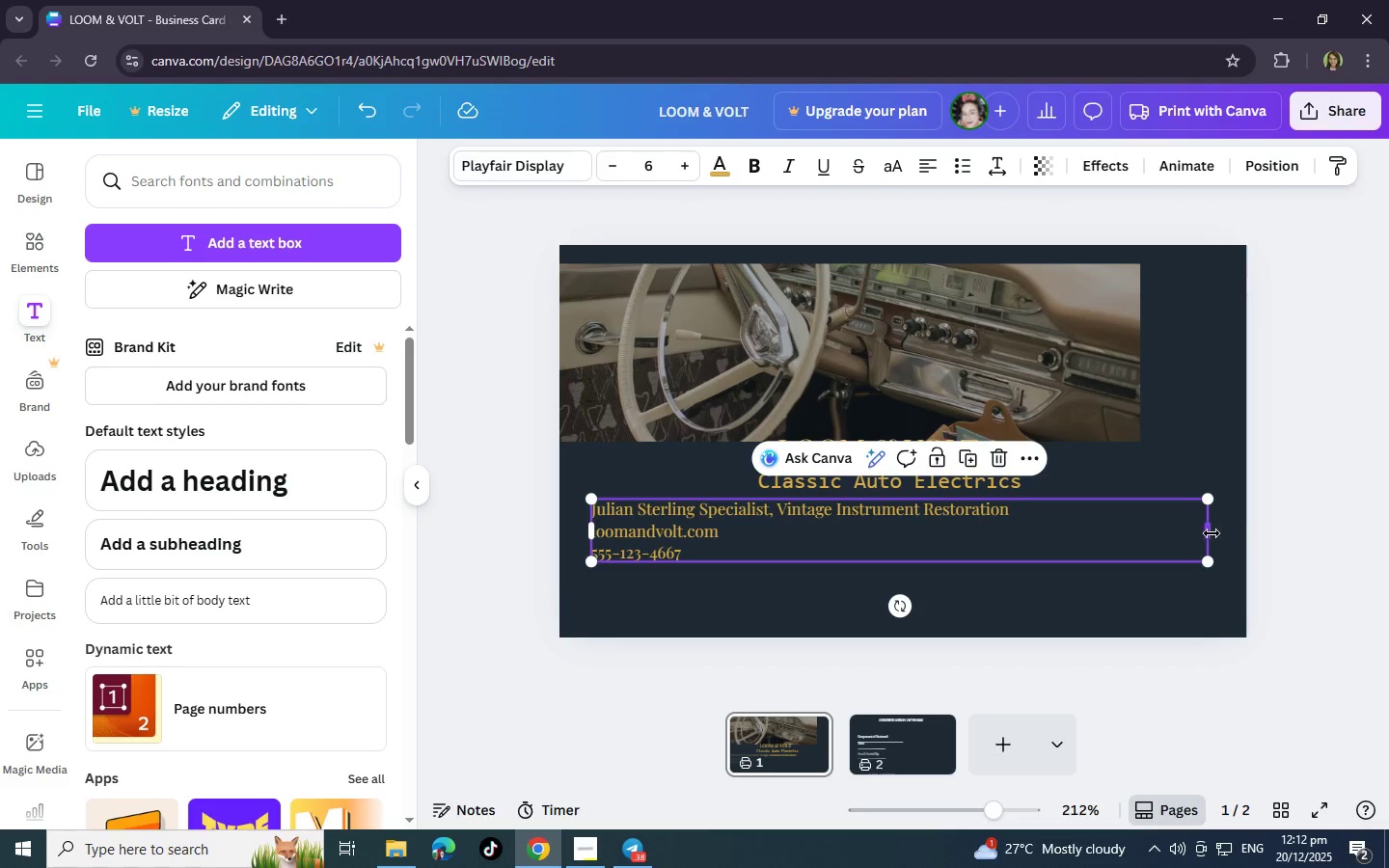 
left_click_drag(start_coordinate=[1205, 533], to_coordinate=[1228, 529])
 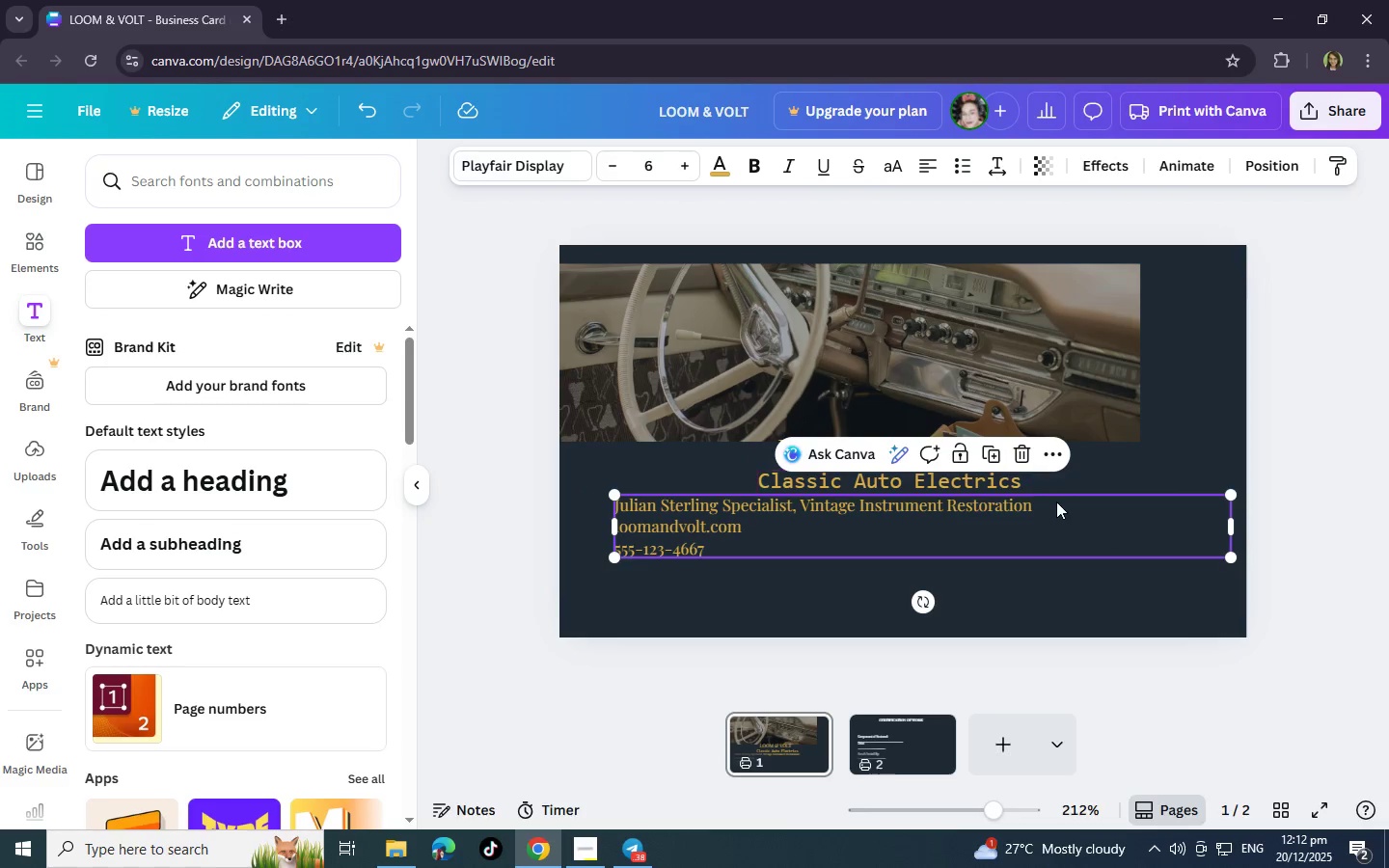 
double_click([1056, 502])
 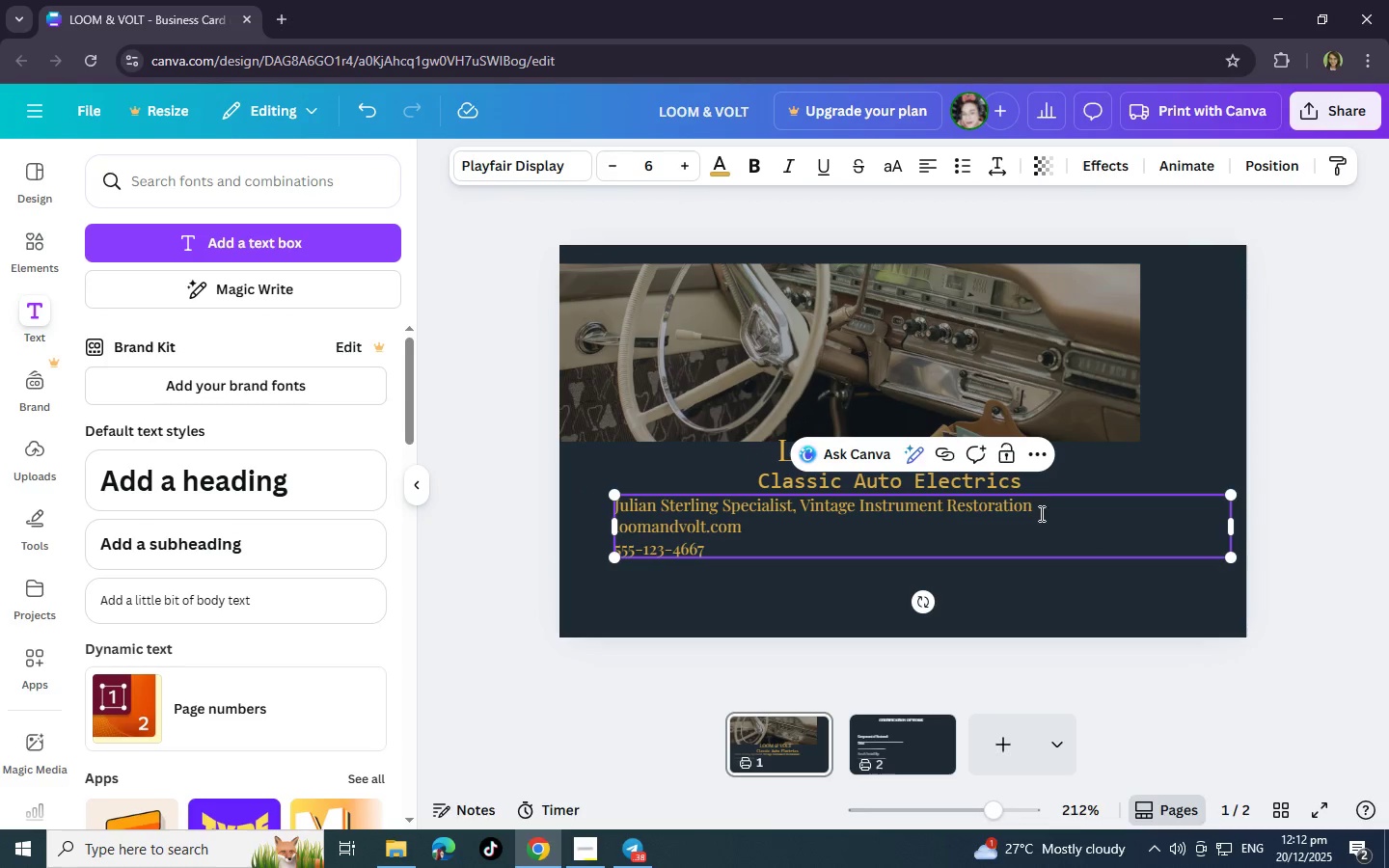 
left_click_drag(start_coordinate=[1040, 513], to_coordinate=[599, 505])
 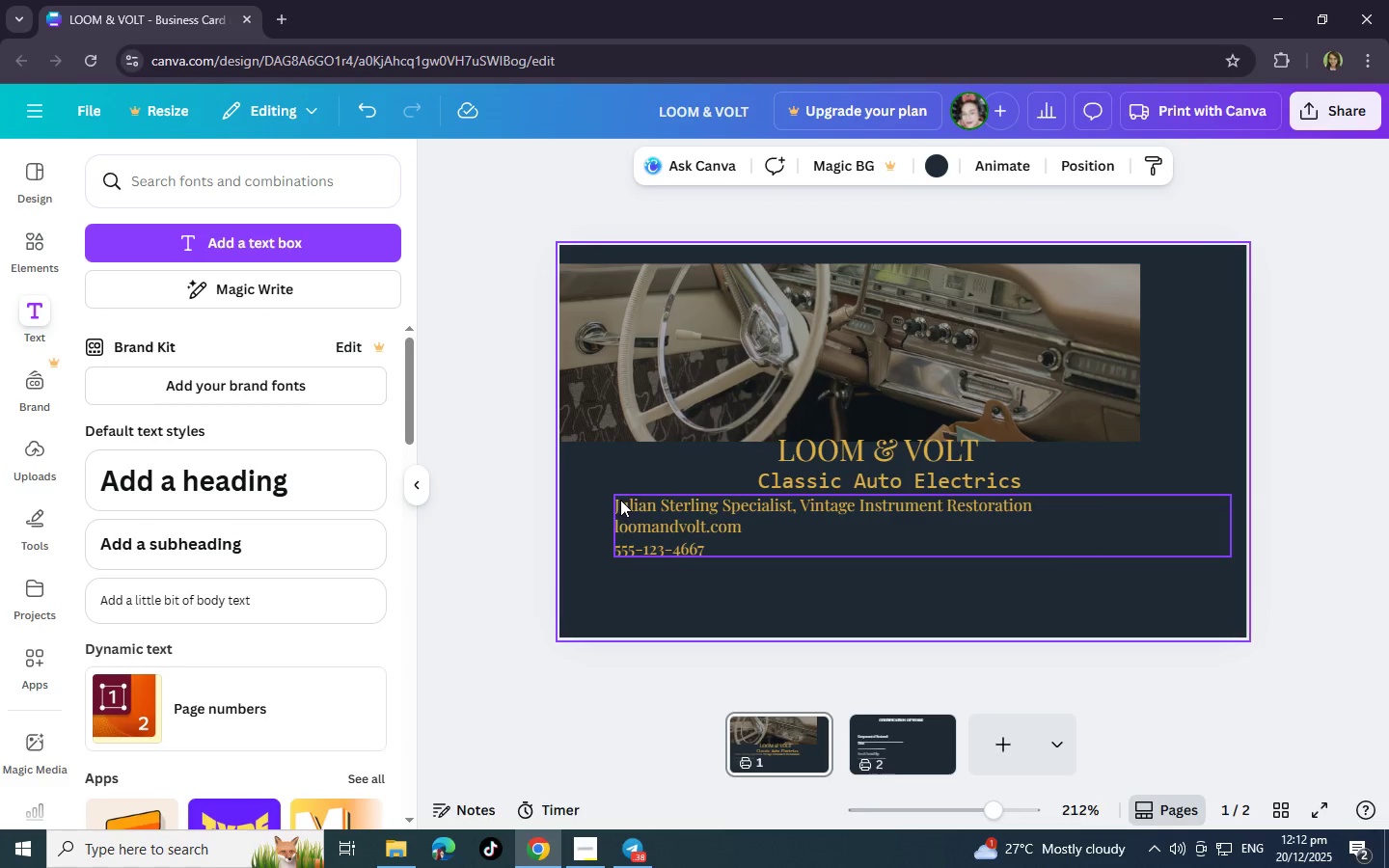 
left_click([599, 505])
 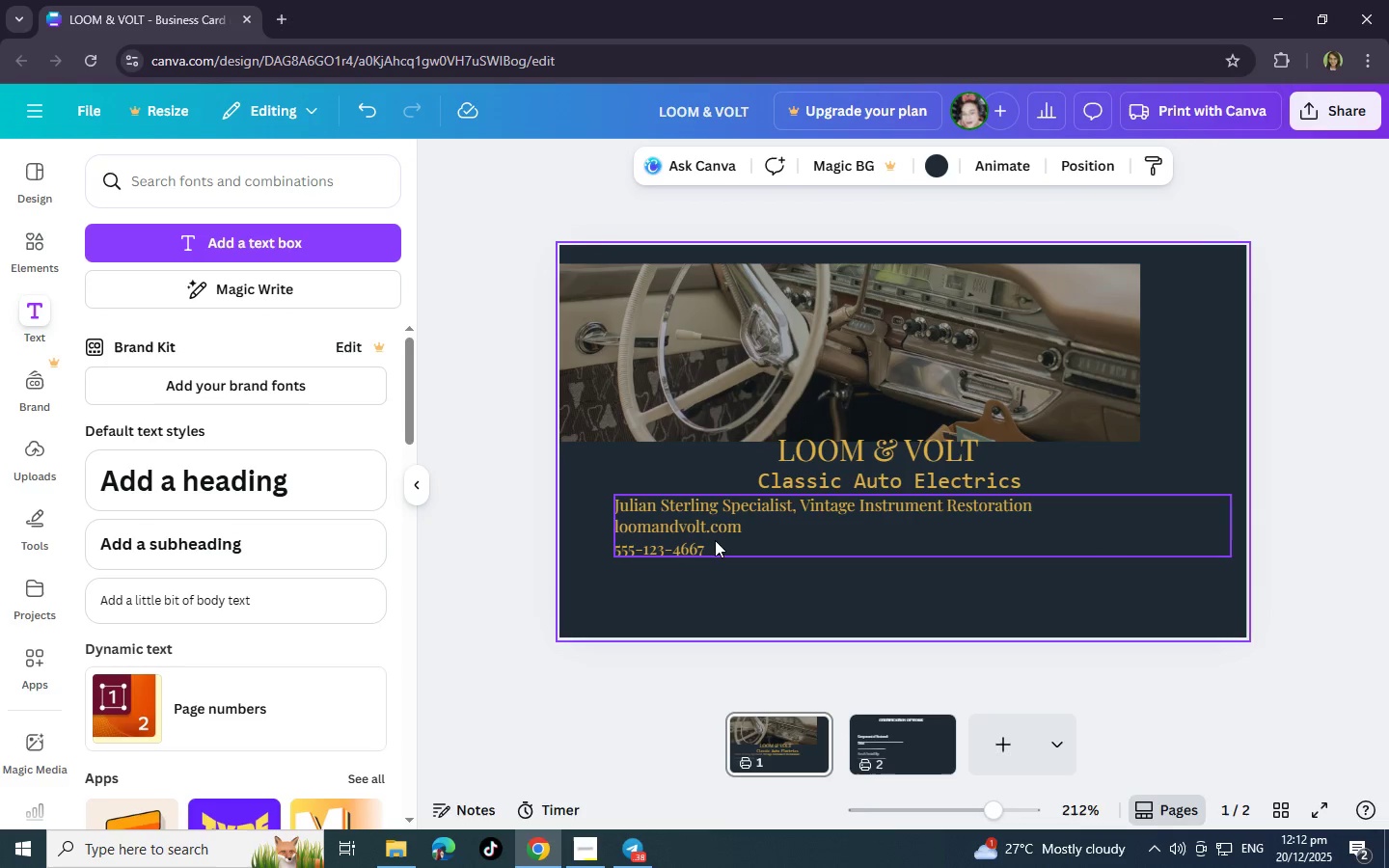 
left_click([720, 544])
 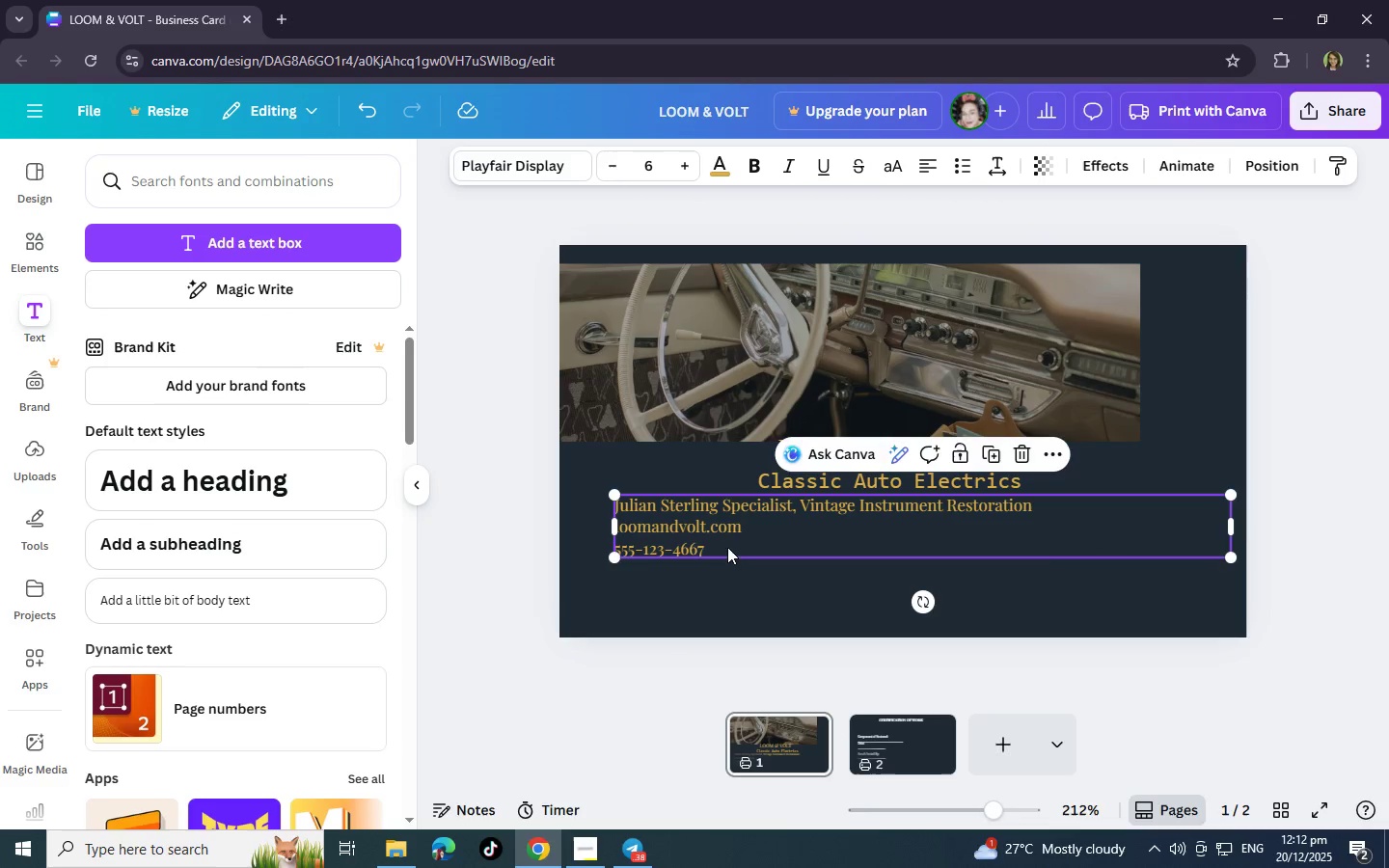 
double_click([727, 547])
 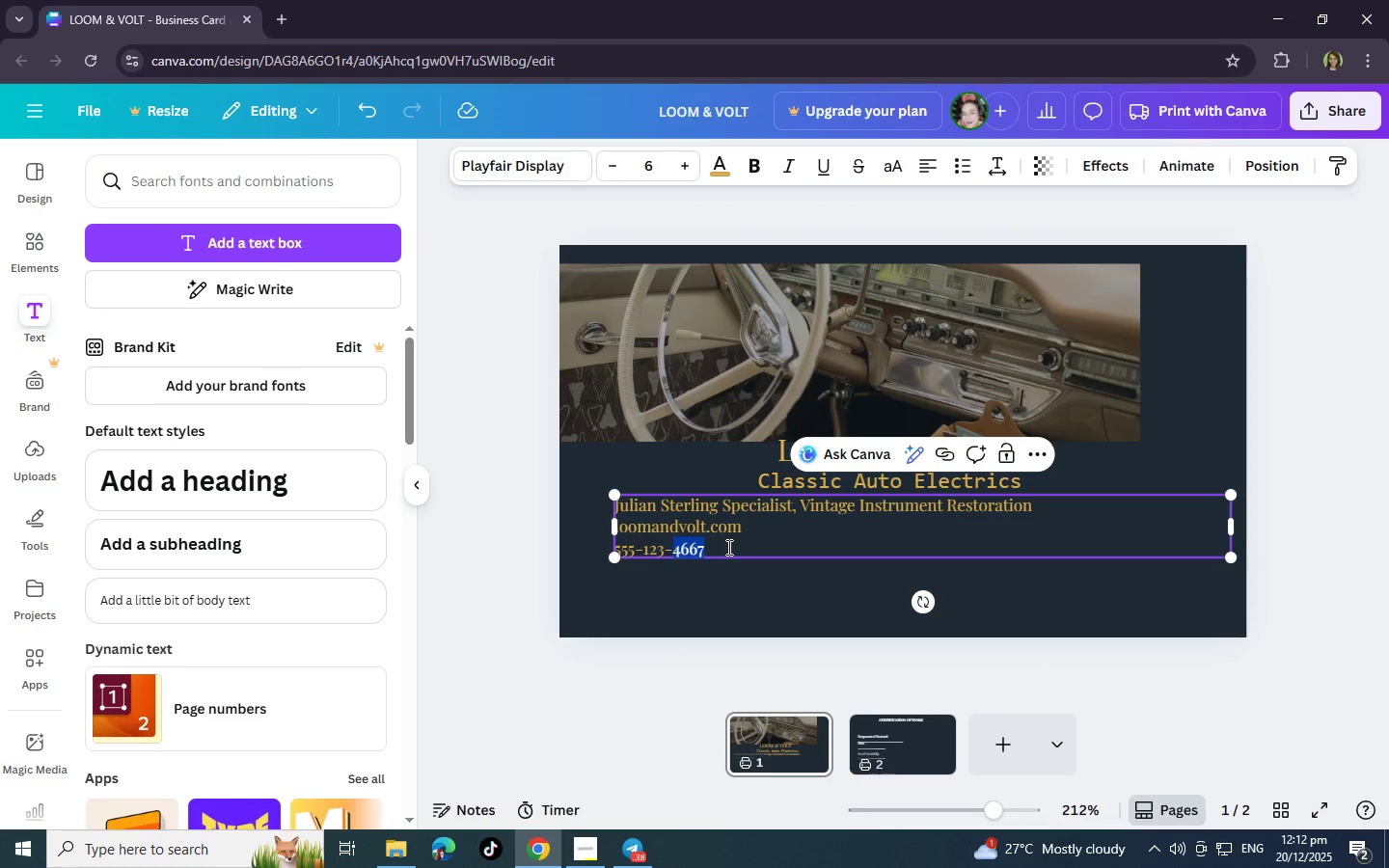 
left_click([727, 547])
 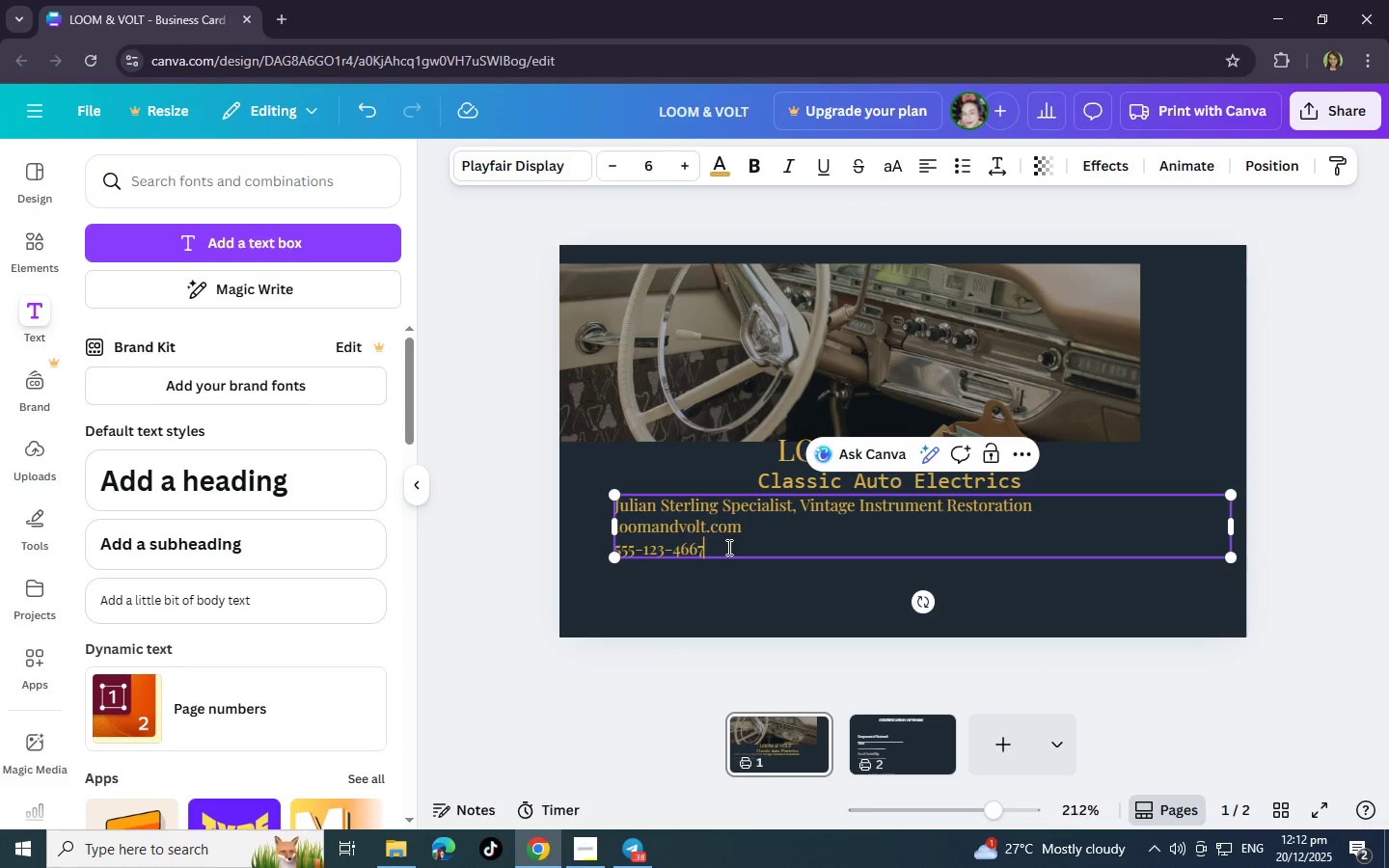 
left_click_drag(start_coordinate=[727, 547], to_coordinate=[615, 504])
 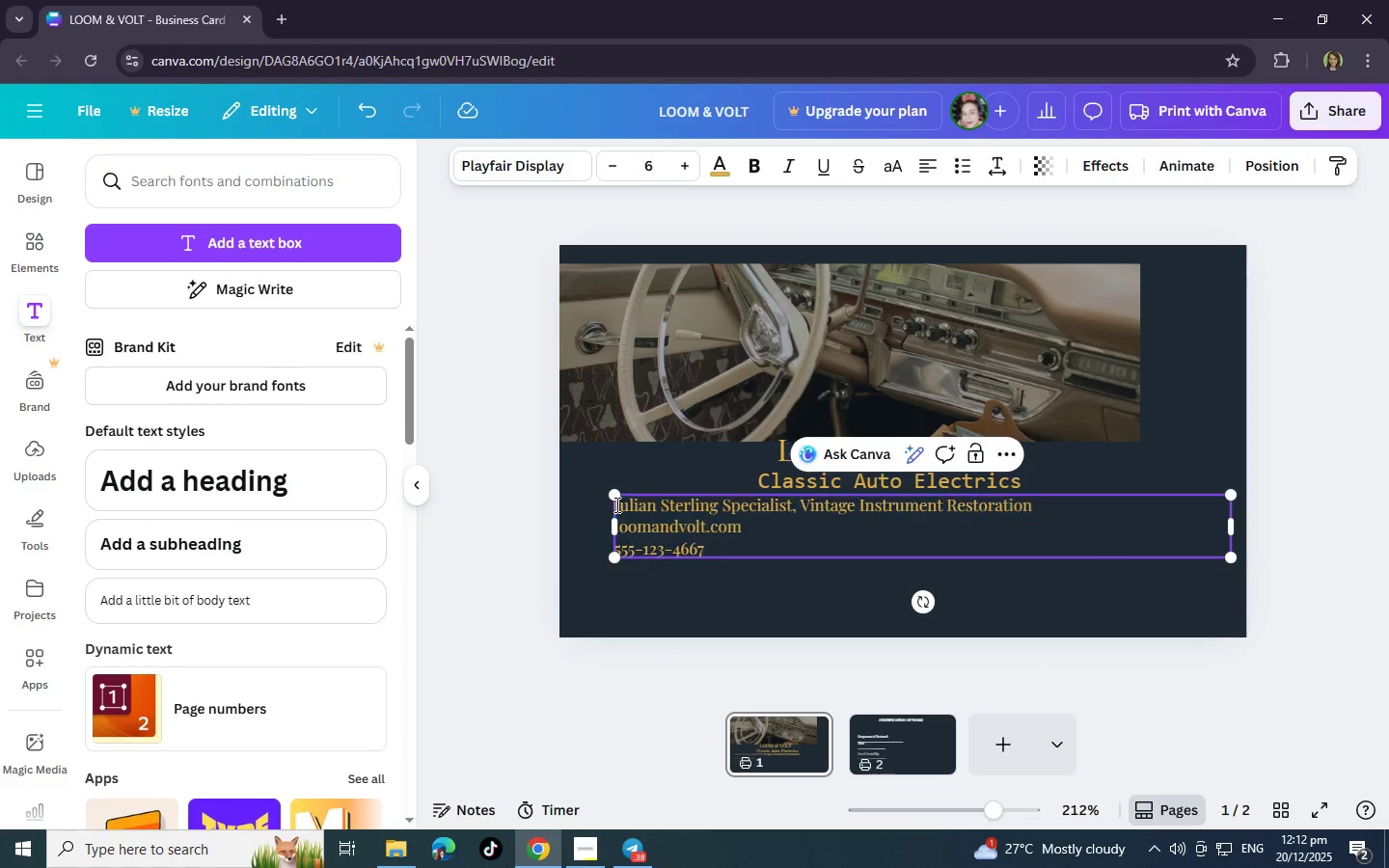 
left_click([615, 504])
 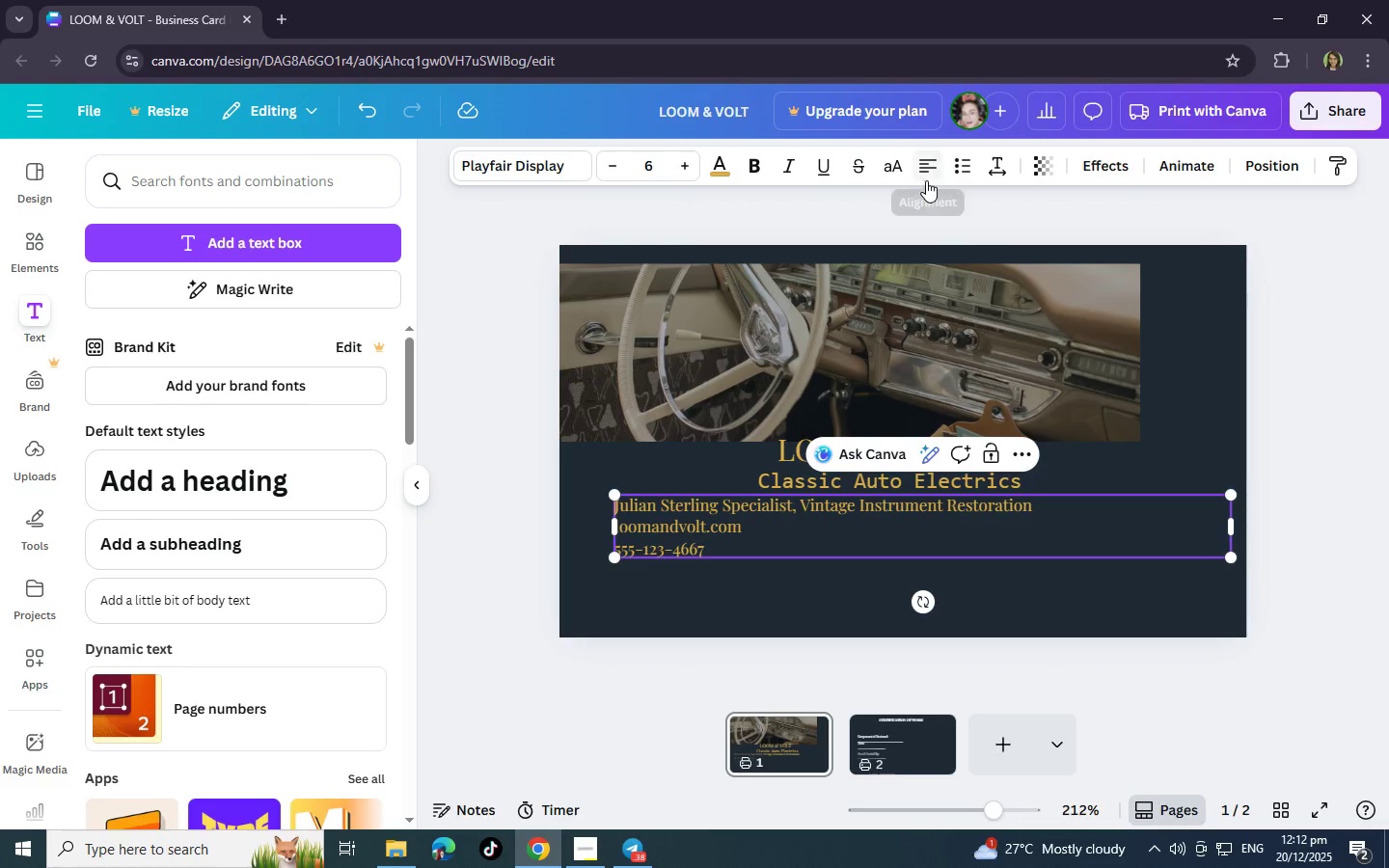 
left_click([926, 175])
 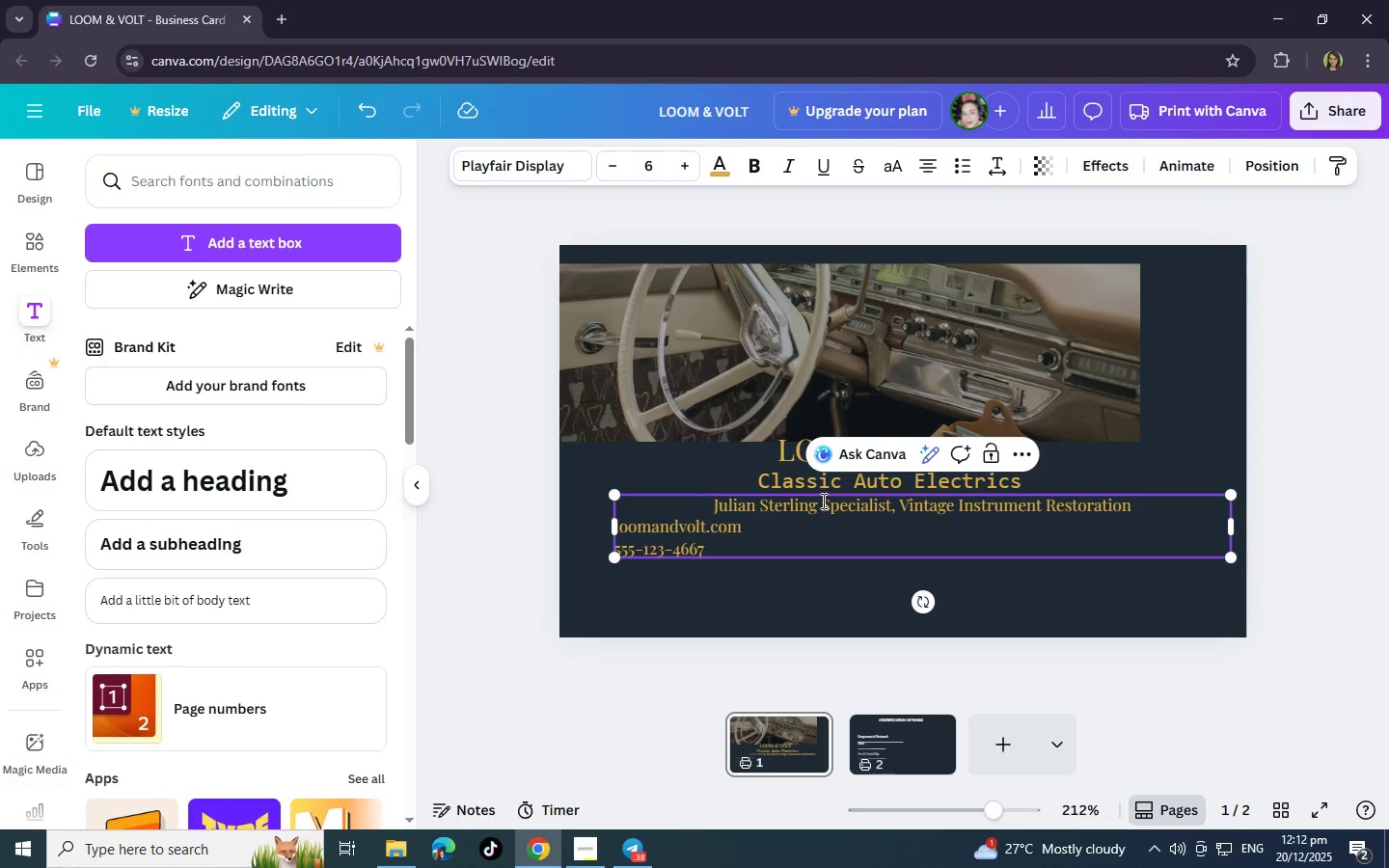 
wait(5.11)
 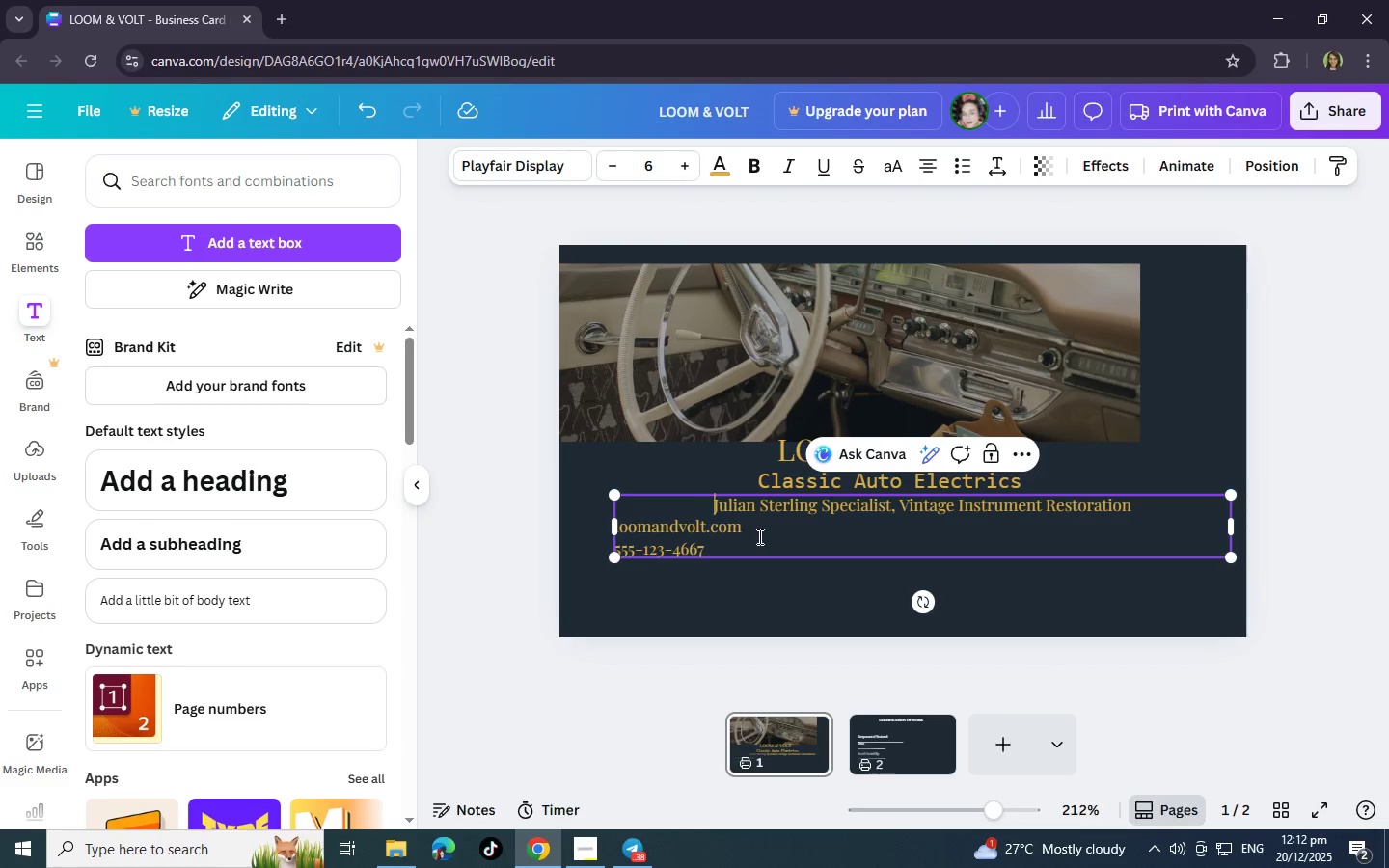 
left_click_drag(start_coordinate=[1237, 533], to_coordinate=[1266, 529])
 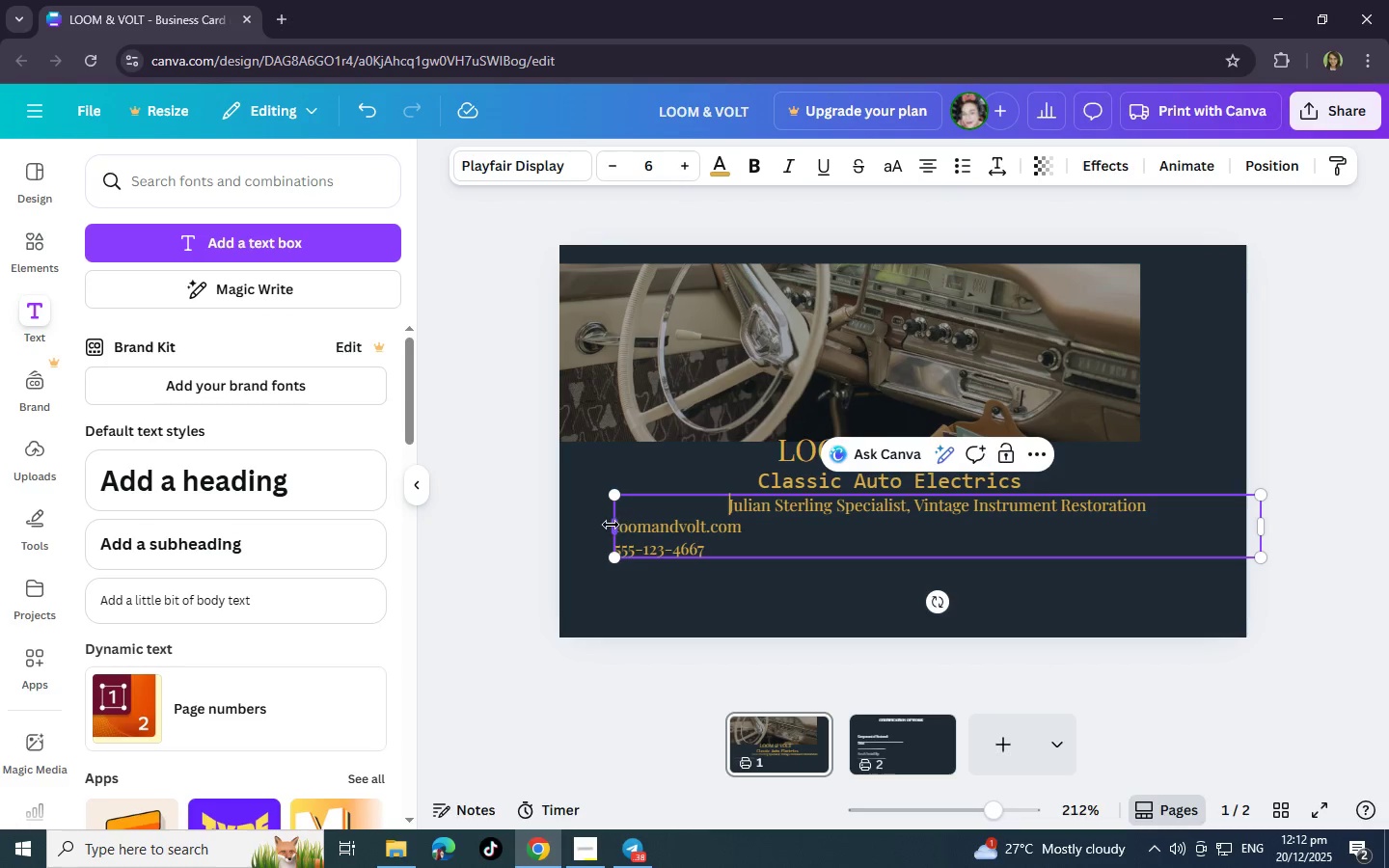 
left_click_drag(start_coordinate=[615, 525], to_coordinate=[592, 528])
 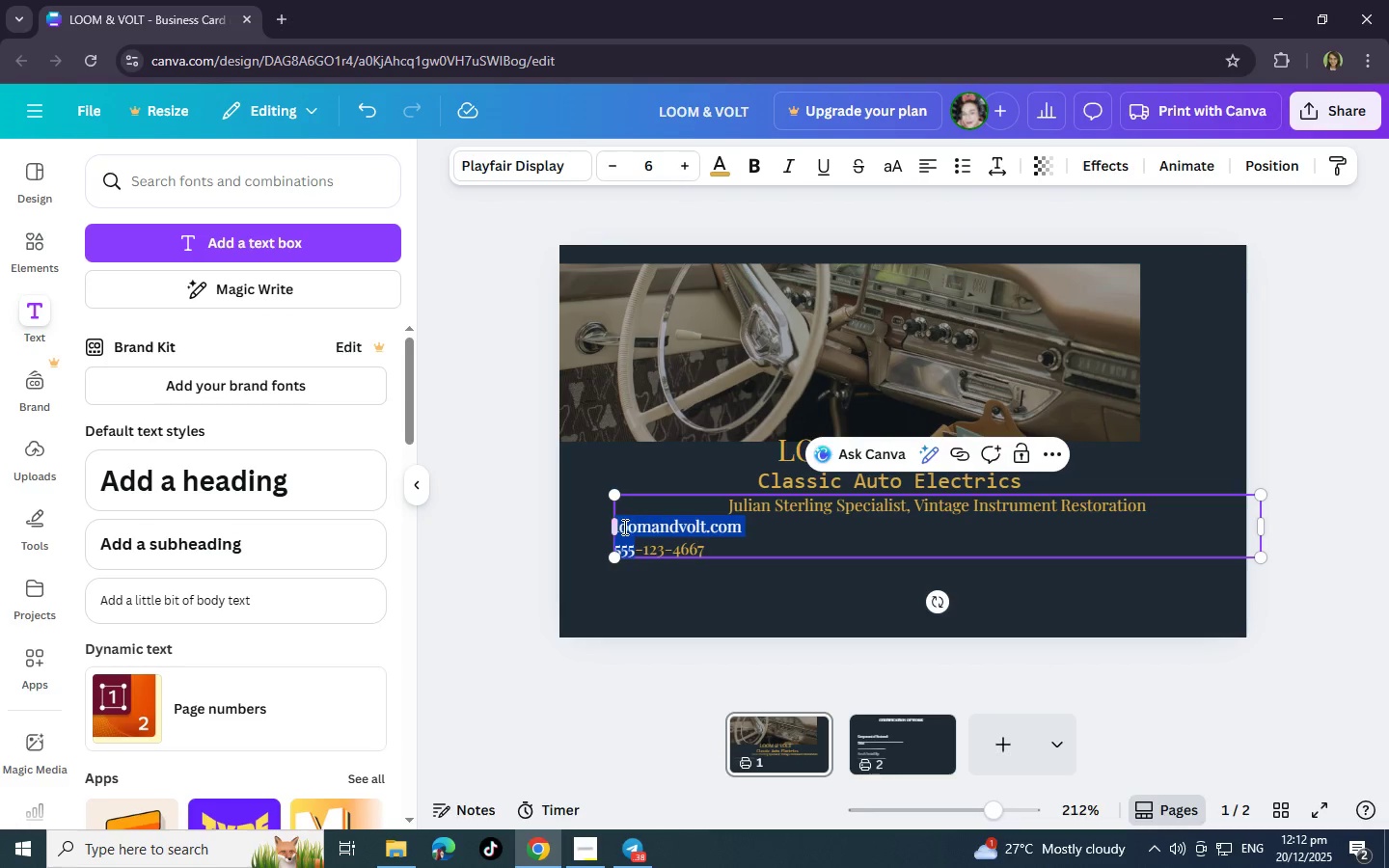 
left_click([623, 527])
 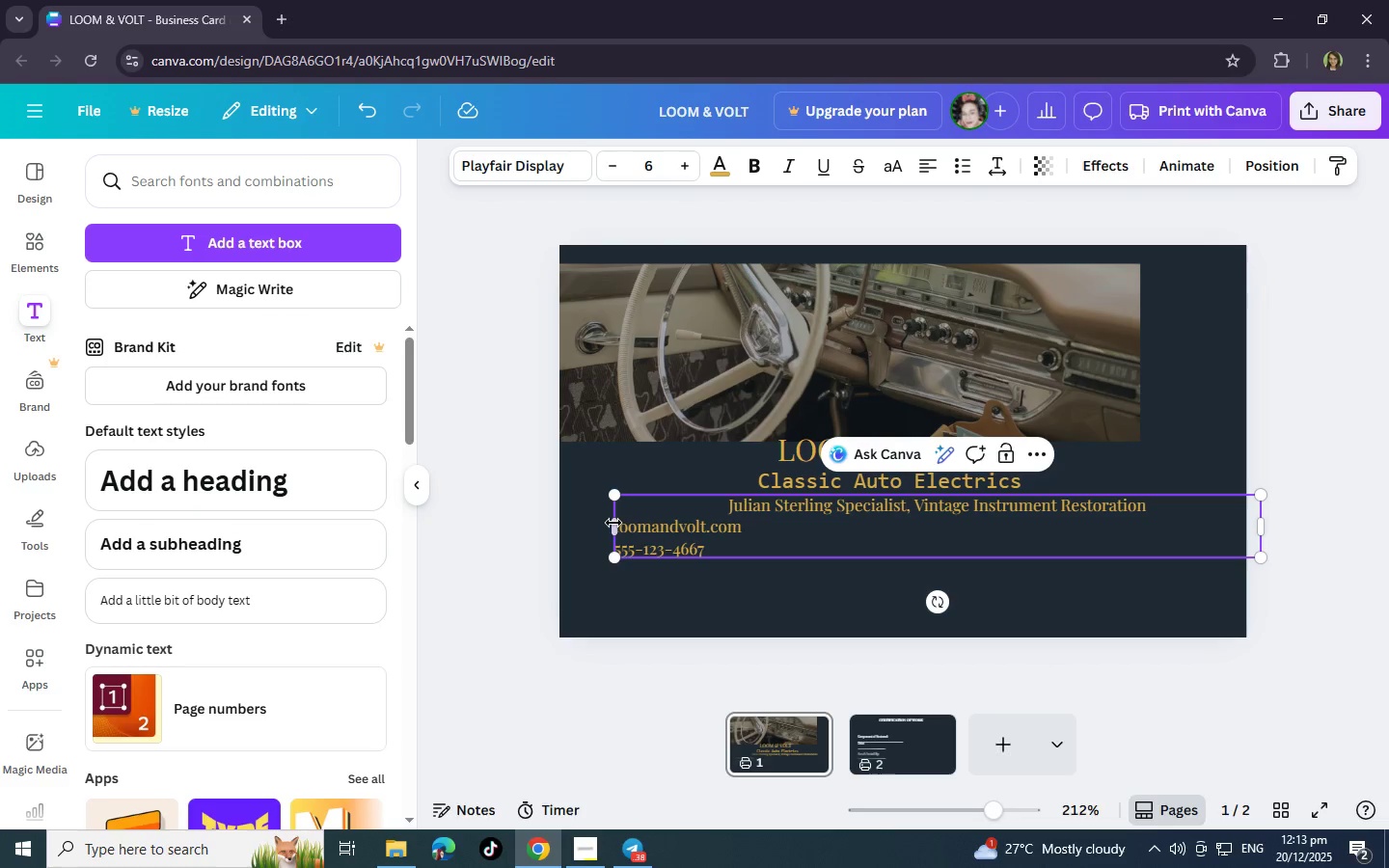 
left_click_drag(start_coordinate=[613, 523], to_coordinate=[583, 526])
 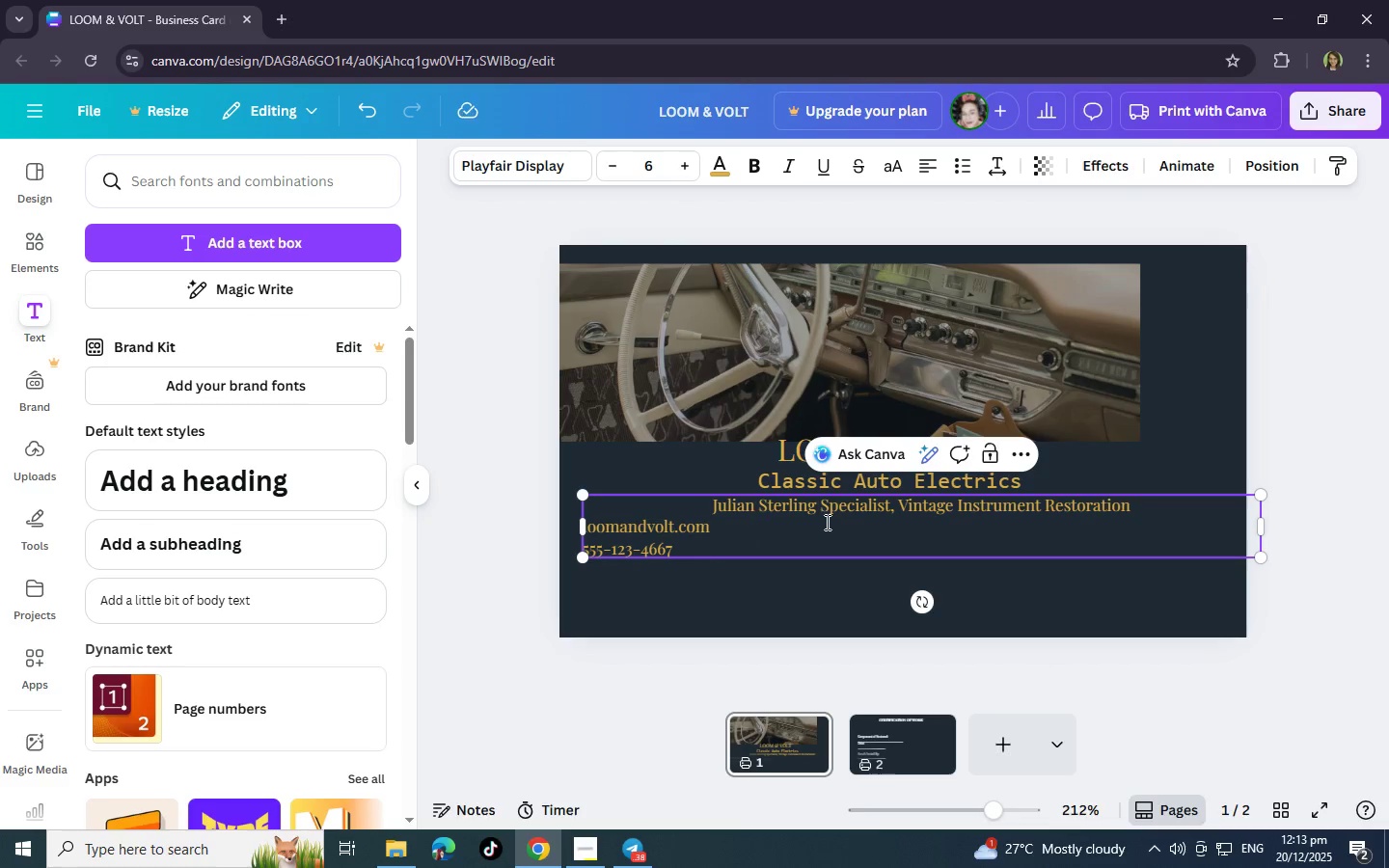 
left_click([834, 522])
 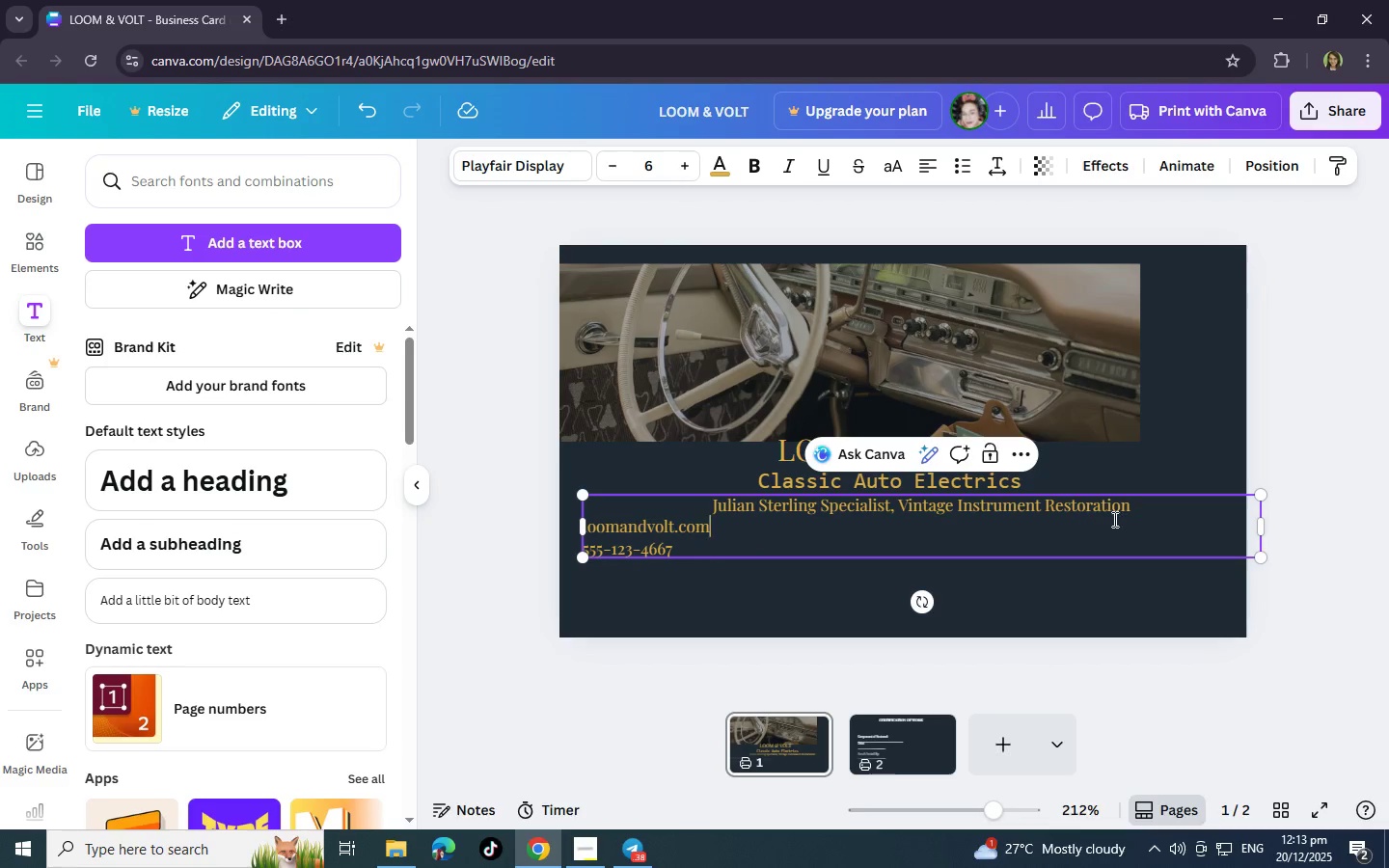 
wait(5.74)
 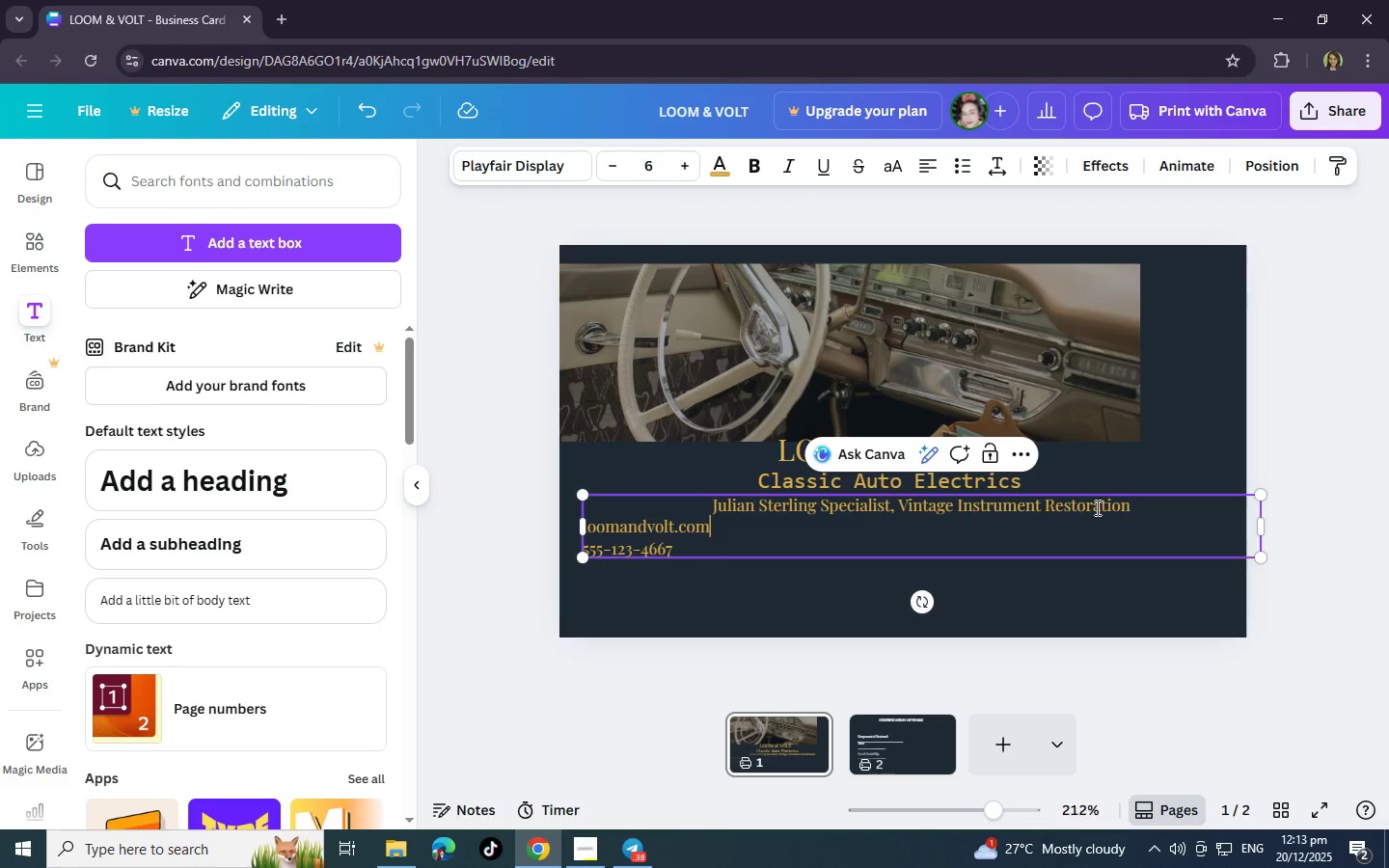 
left_click_drag(start_coordinate=[1264, 523], to_coordinate=[1208, 523])
 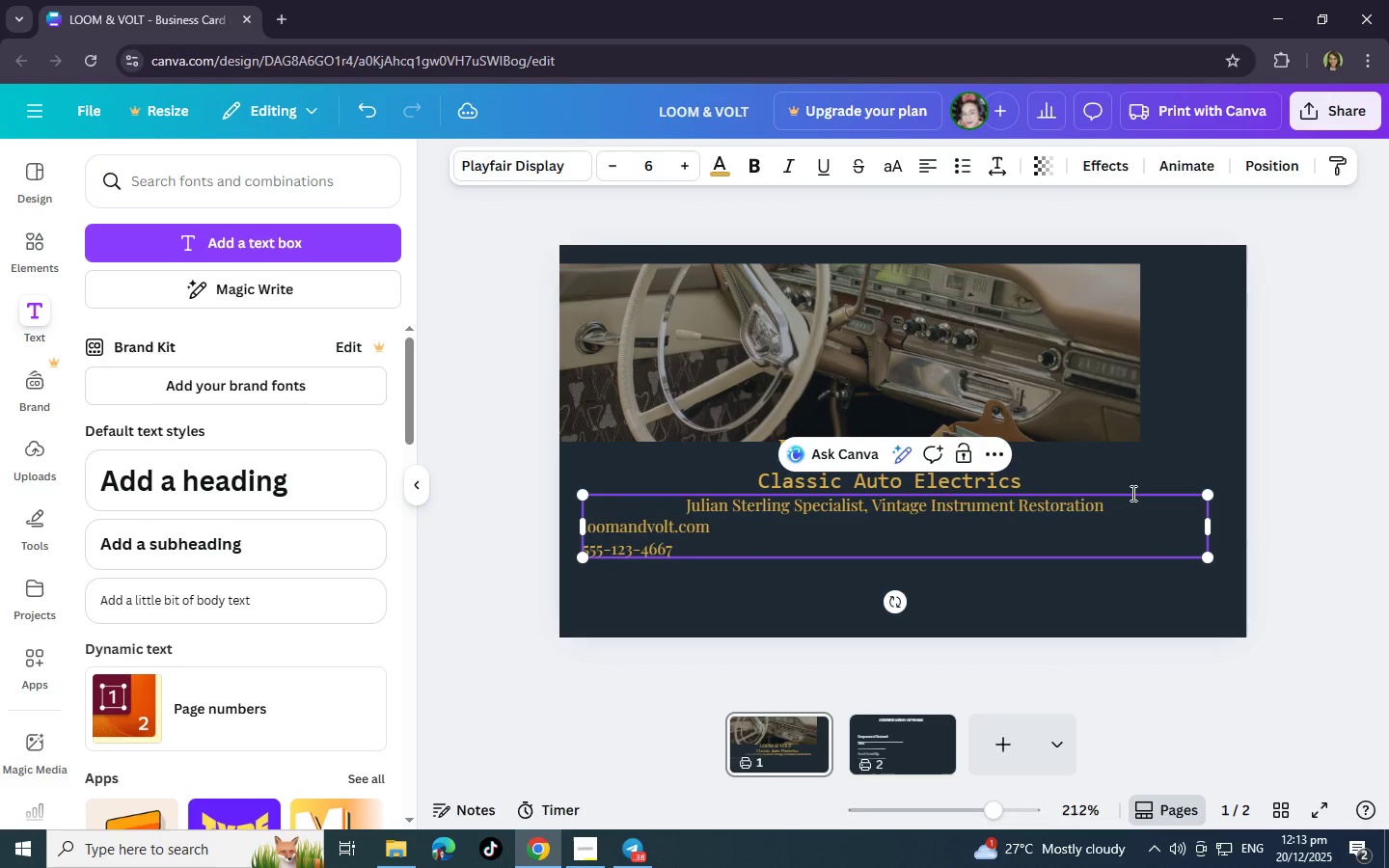 
left_click([1131, 493])
 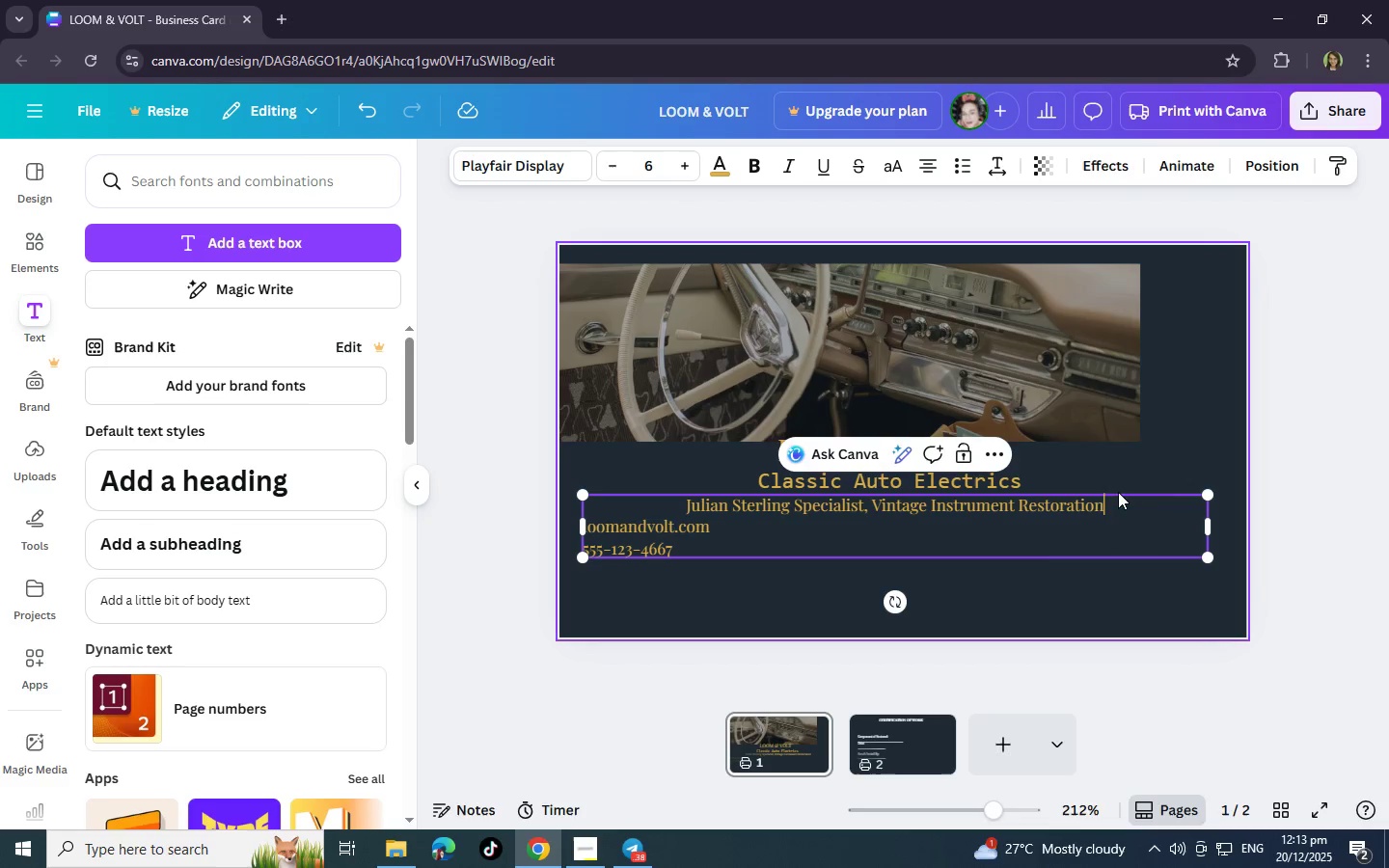 
left_click([1040, 555])
 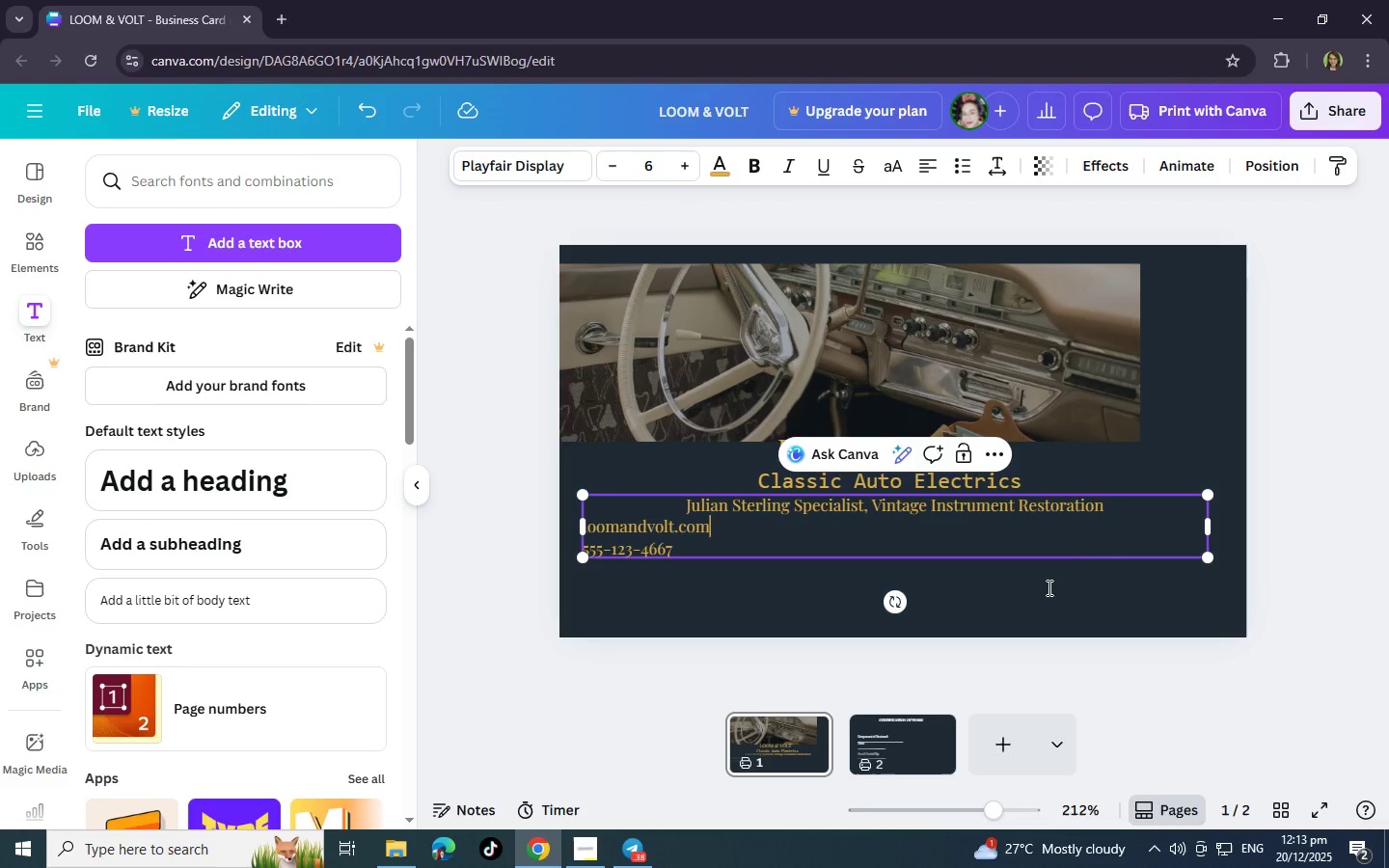 
double_click([1055, 598])
 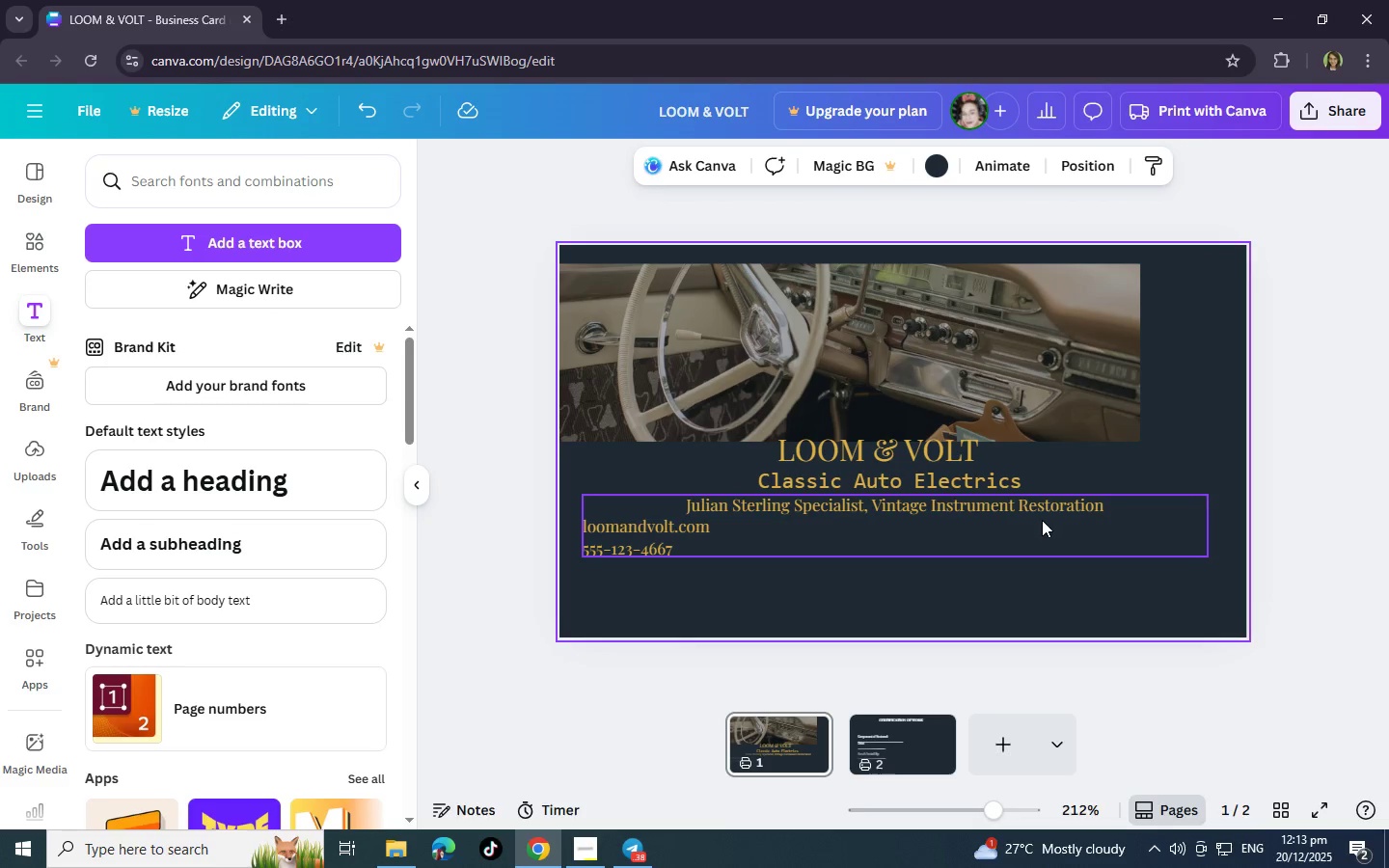 
left_click_drag(start_coordinate=[1042, 519], to_coordinate=[1049, 563])
 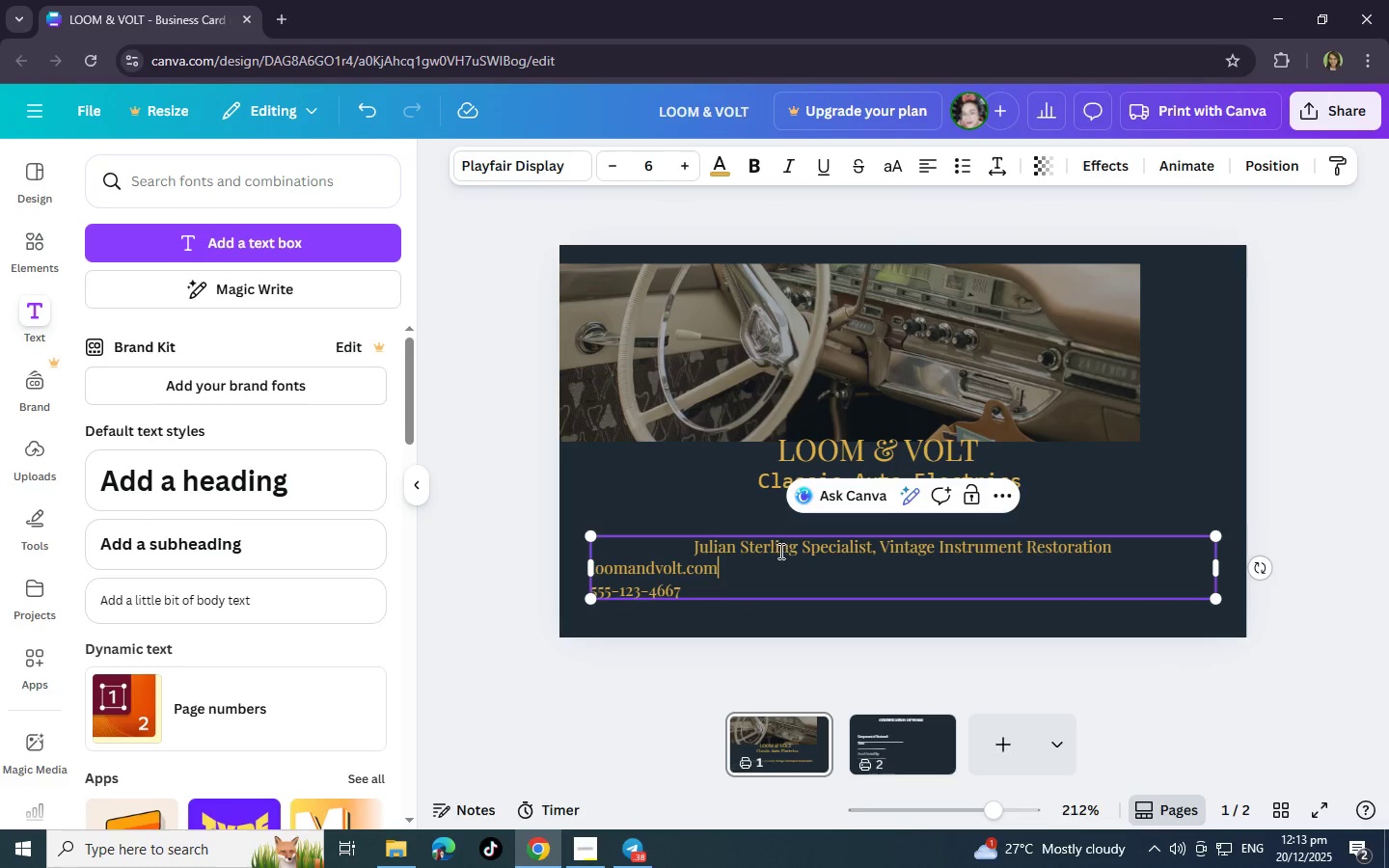 
left_click([1049, 563])
 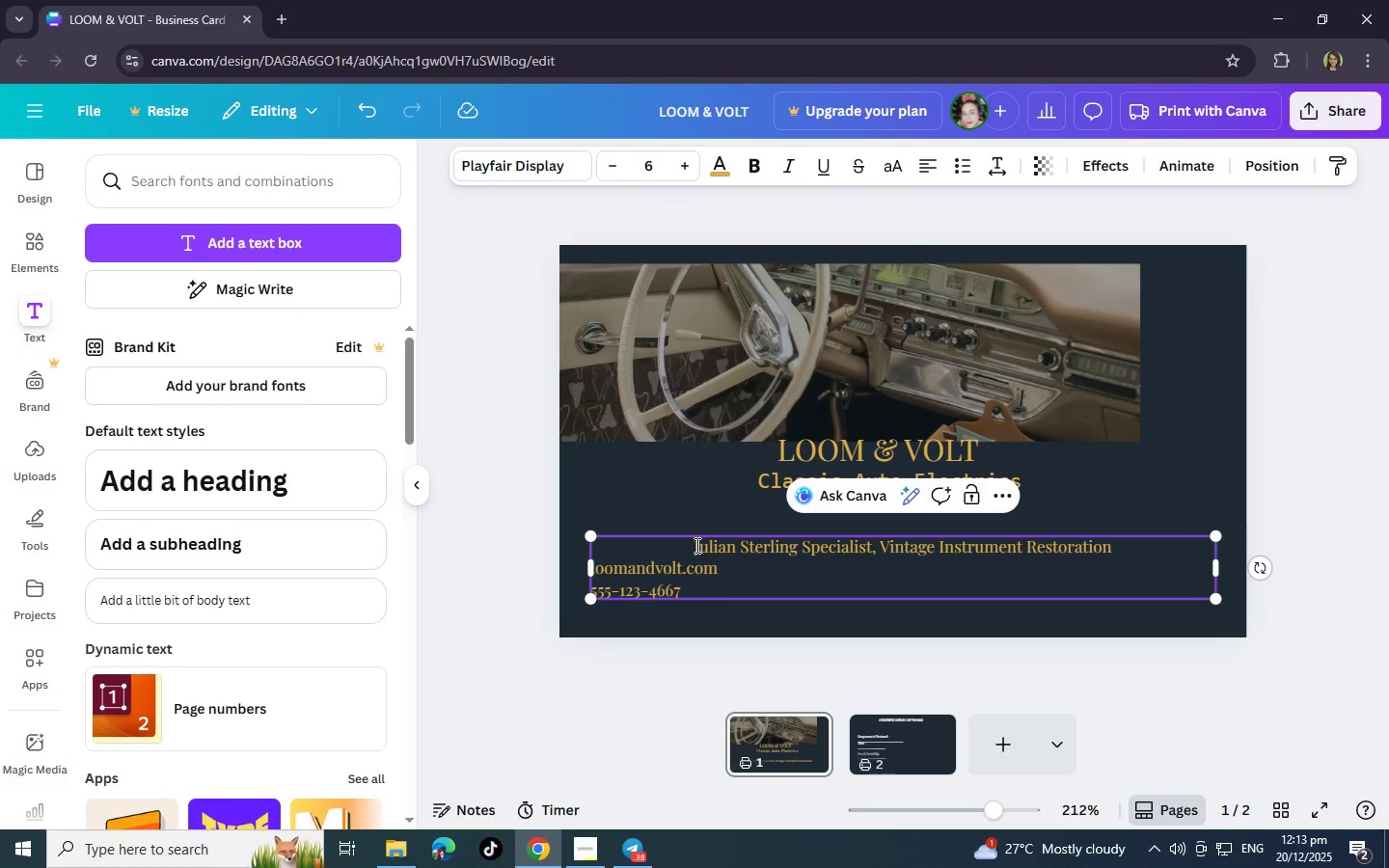 
left_click([694, 544])
 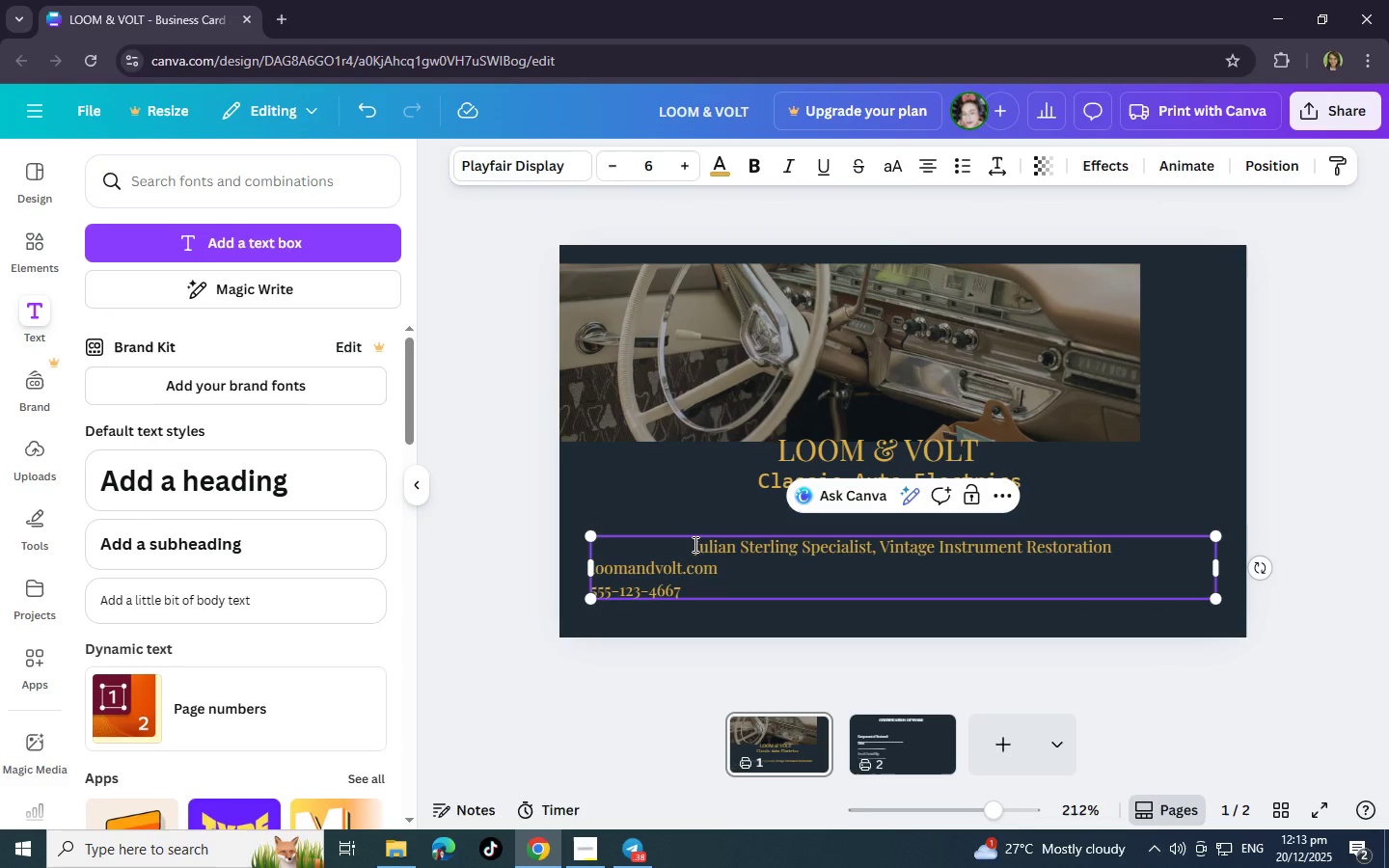 
key(Backspace)
 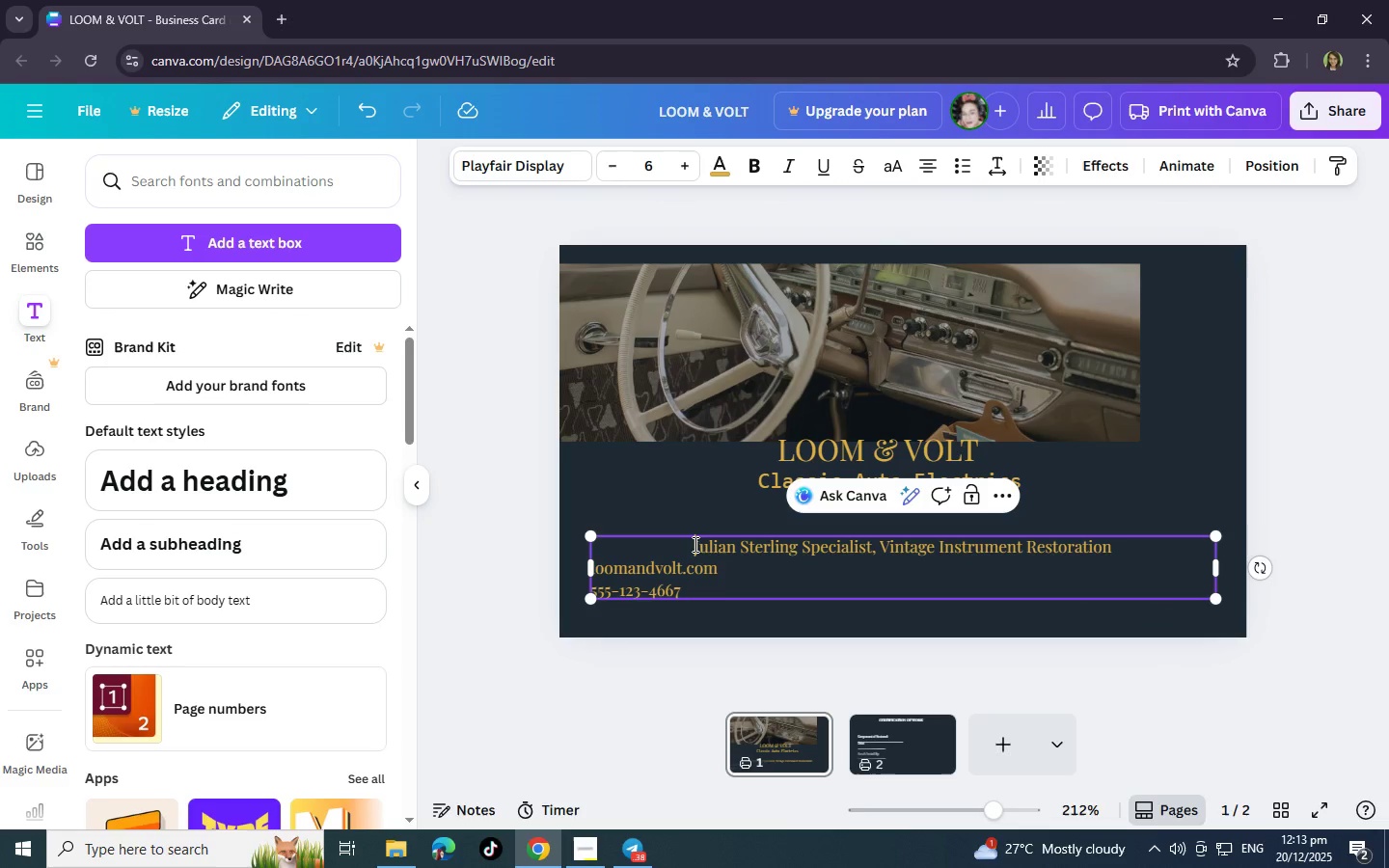 
key(Backspace)
 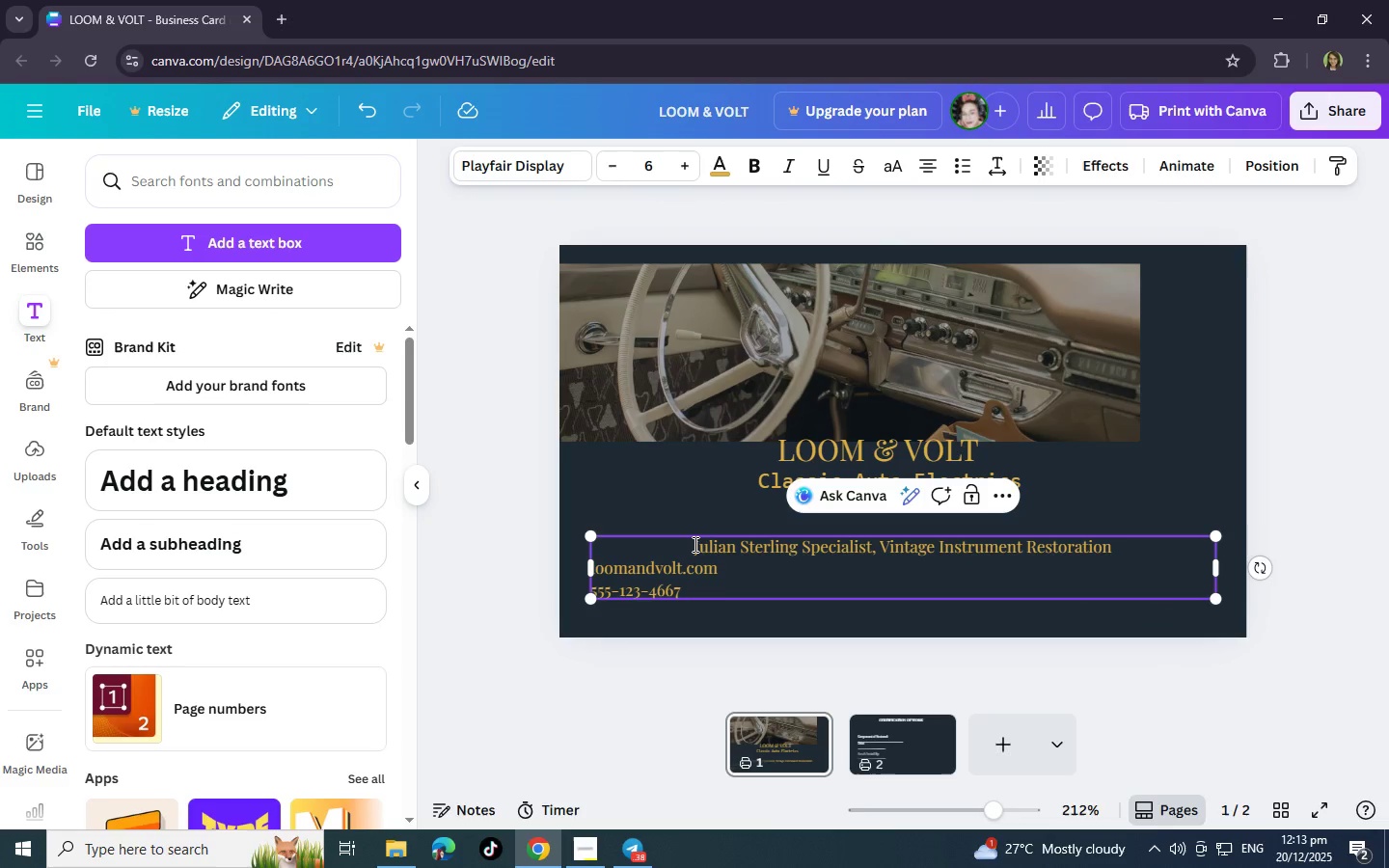 
key(Backspace)
 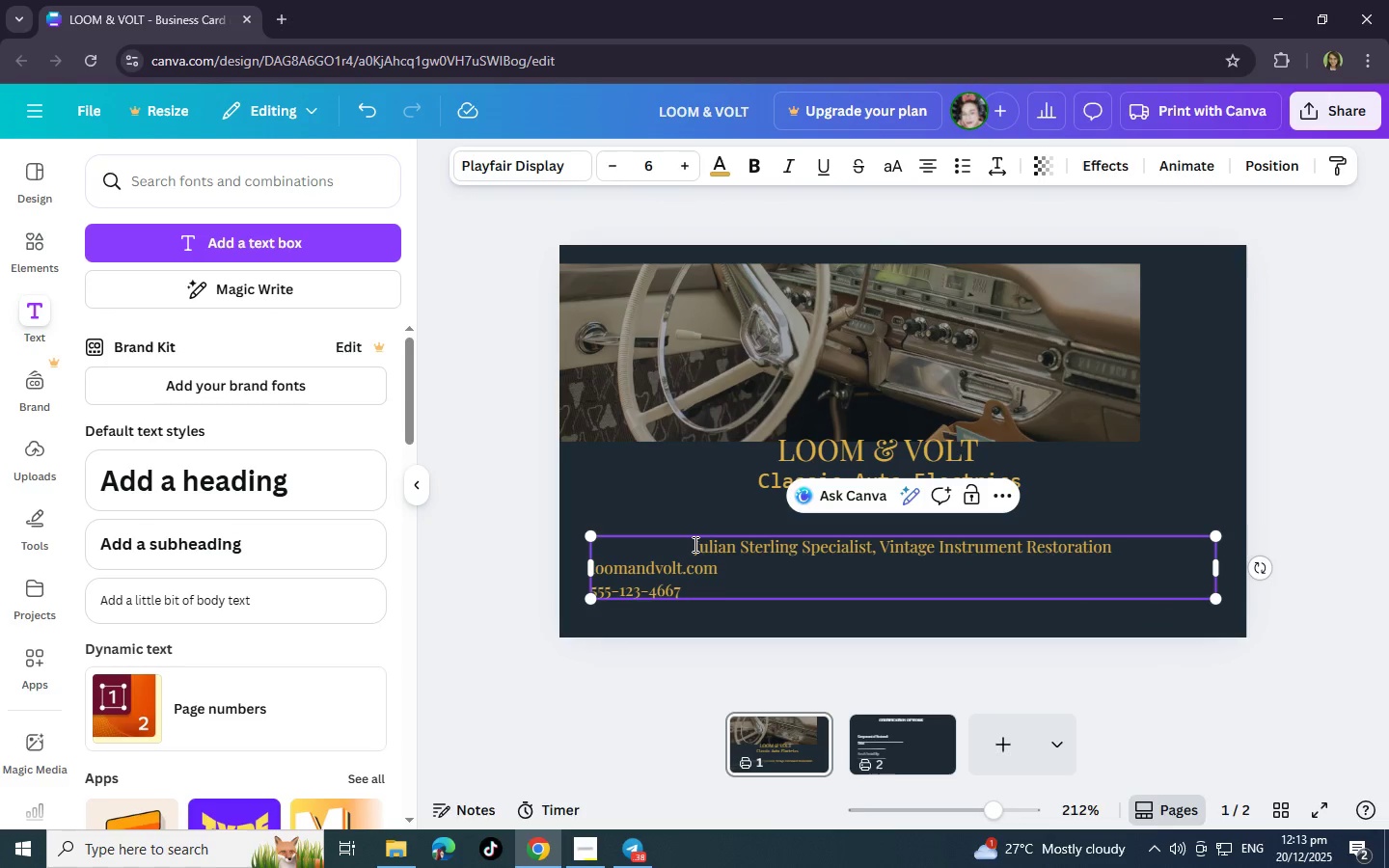 
key(Backspace)
 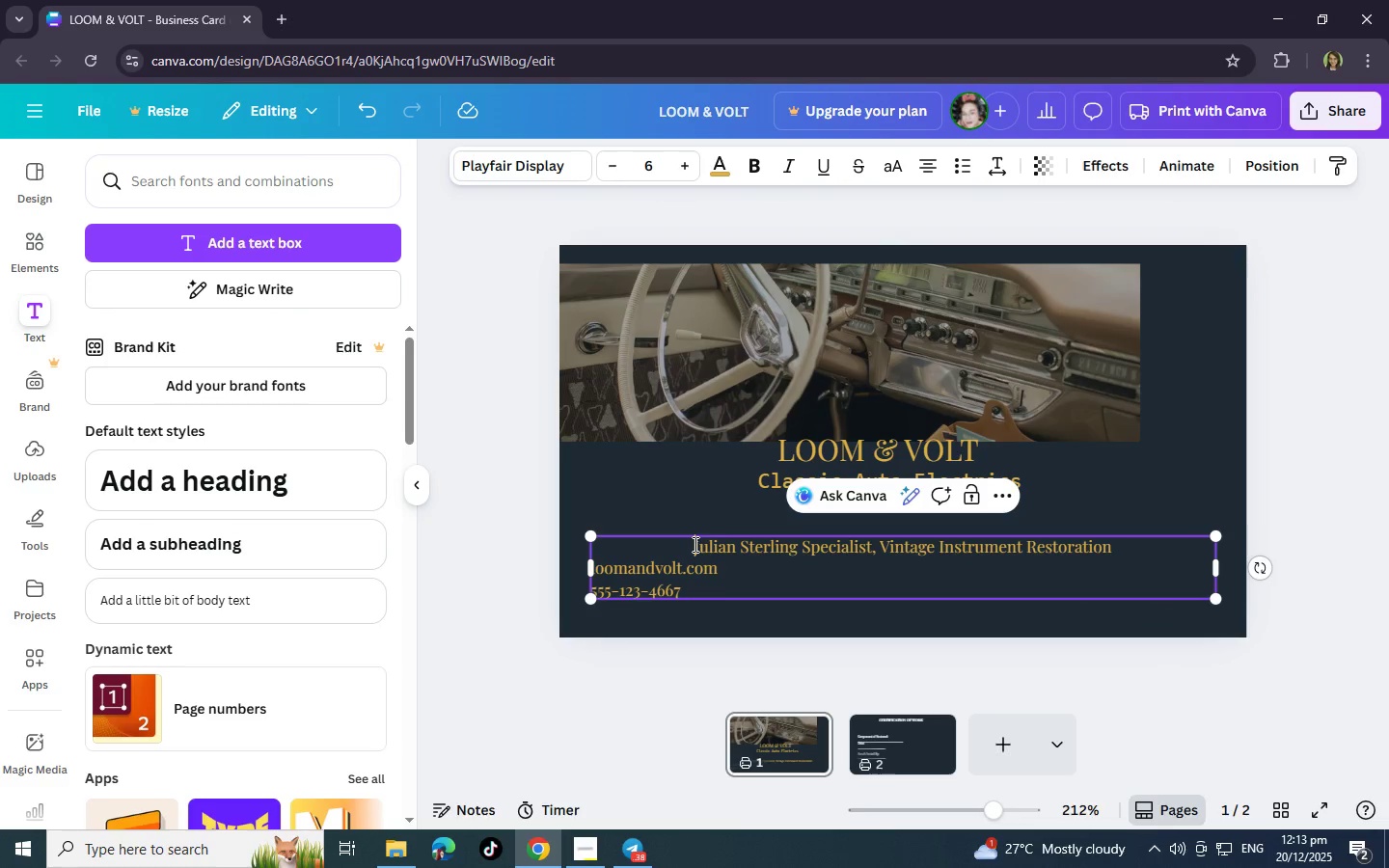 
key(Backspace)
 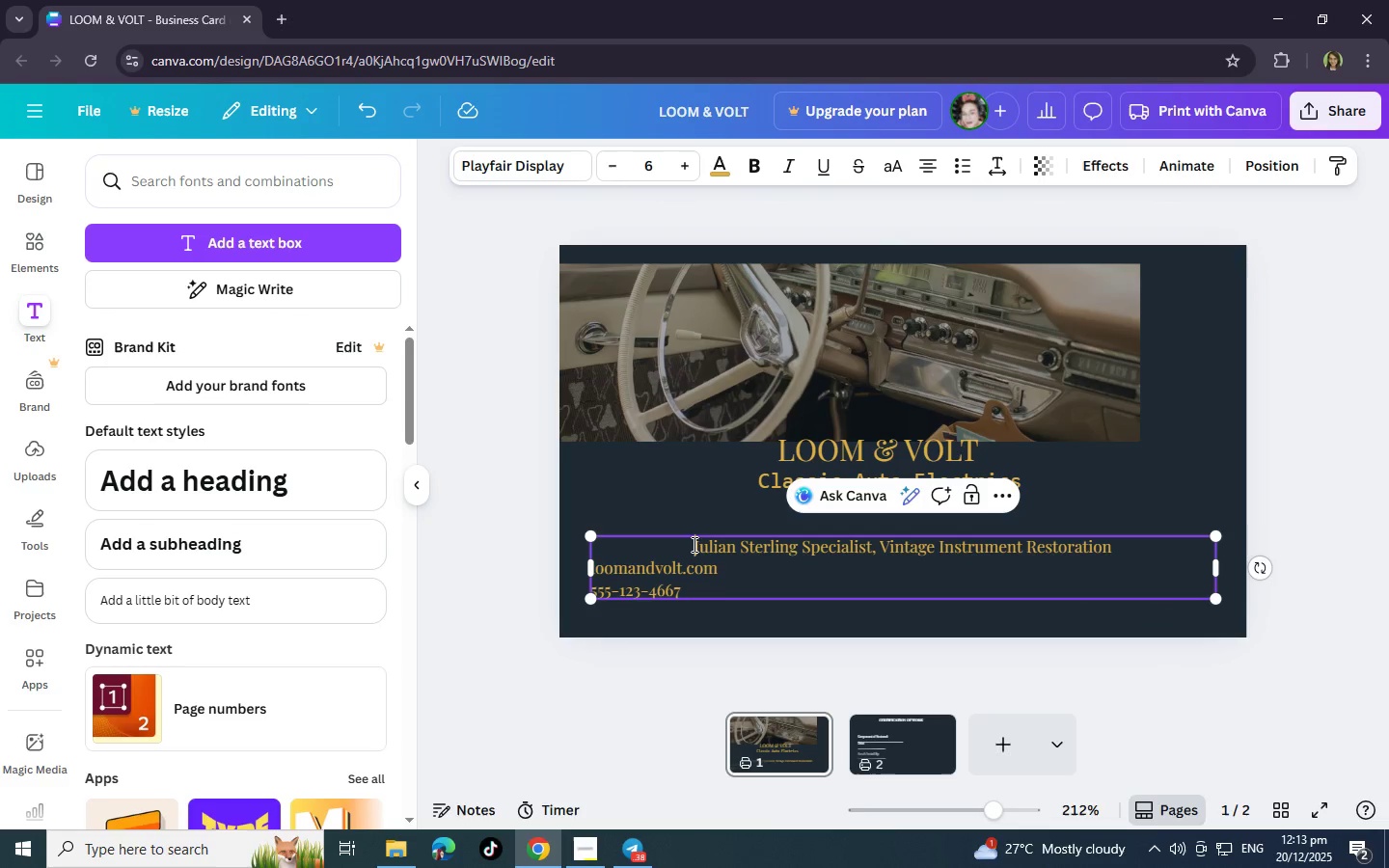 
key(Backspace)
 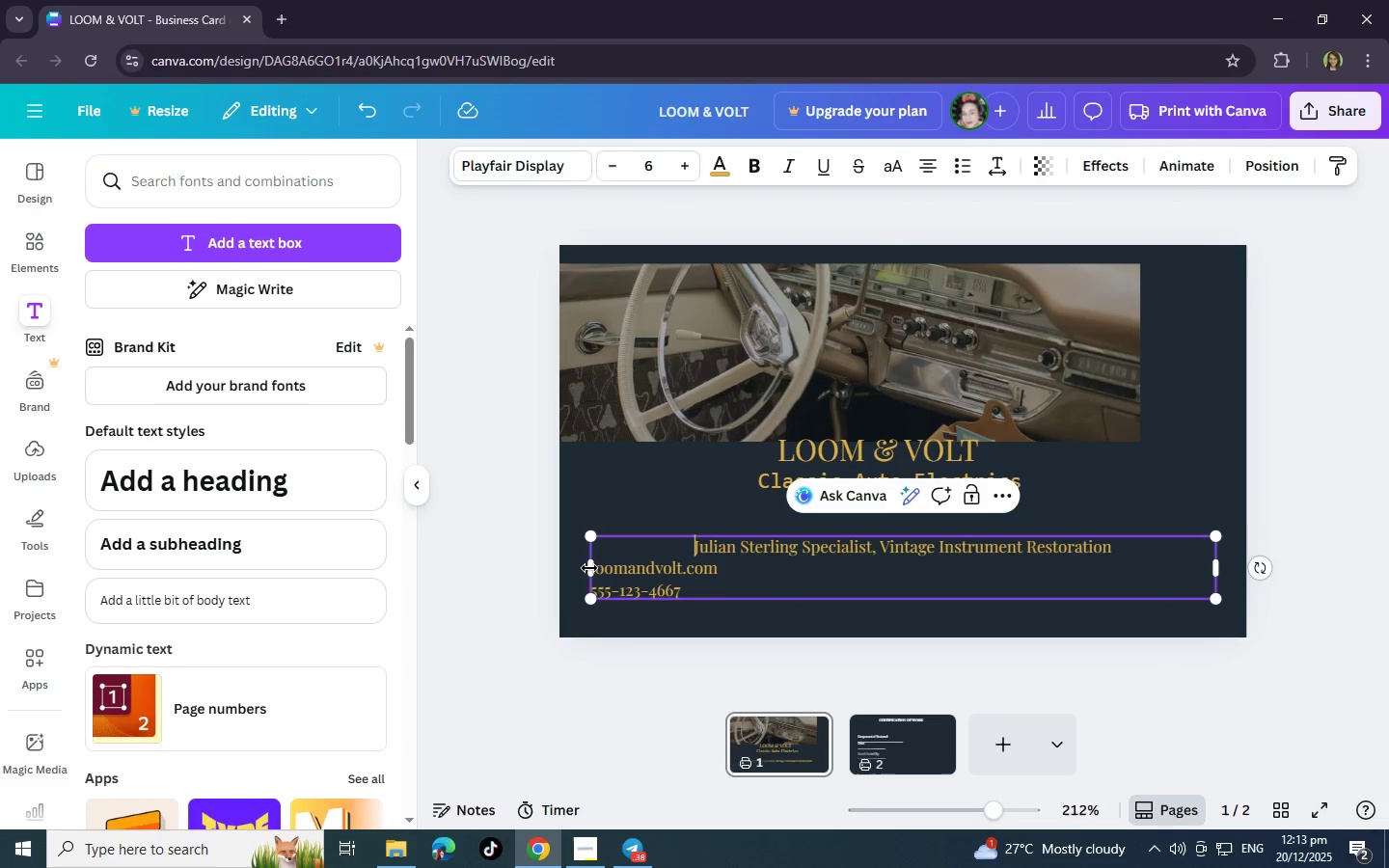 
left_click_drag(start_coordinate=[589, 568], to_coordinate=[580, 570])
 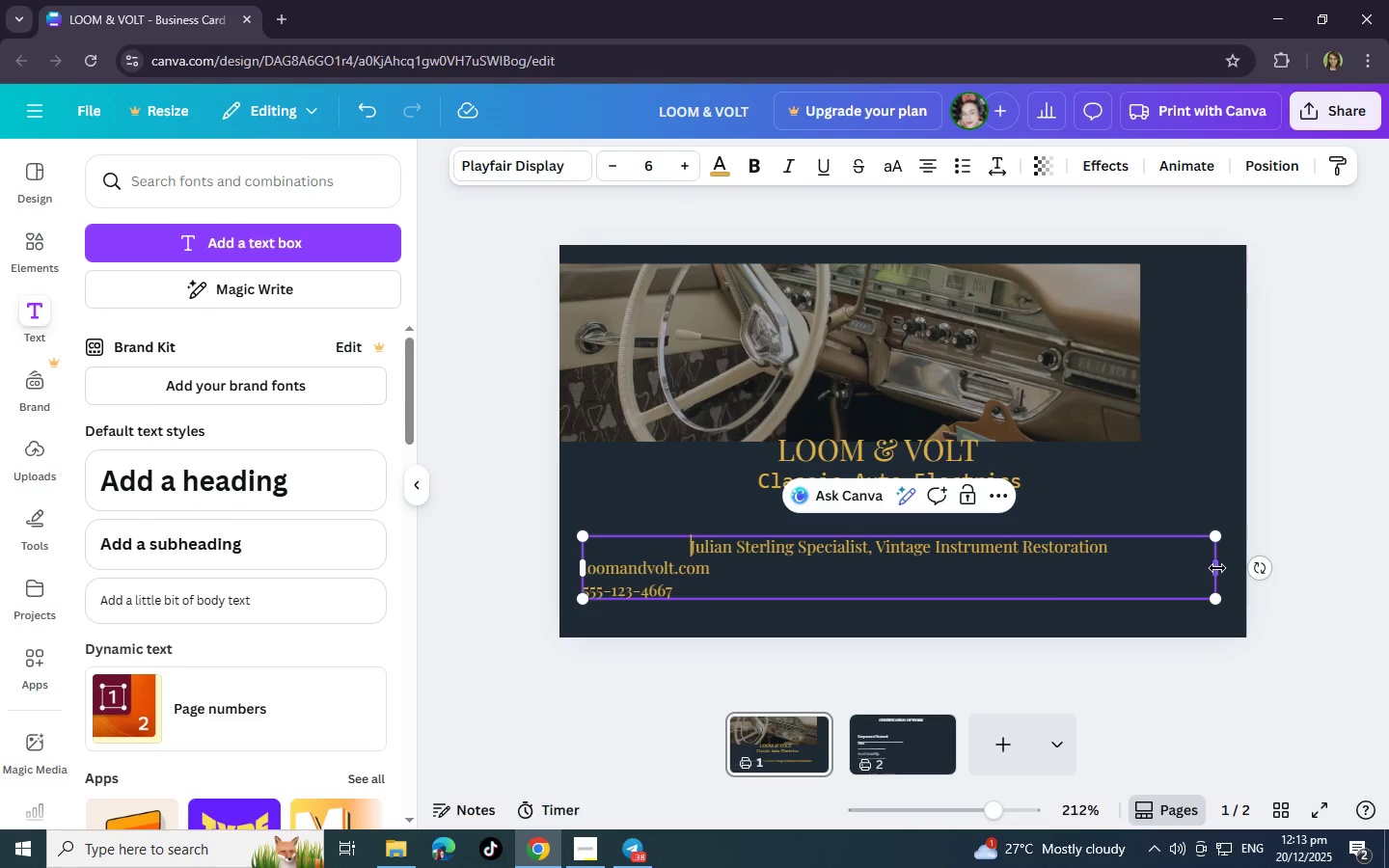 
left_click_drag(start_coordinate=[1217, 568], to_coordinate=[1232, 567])
 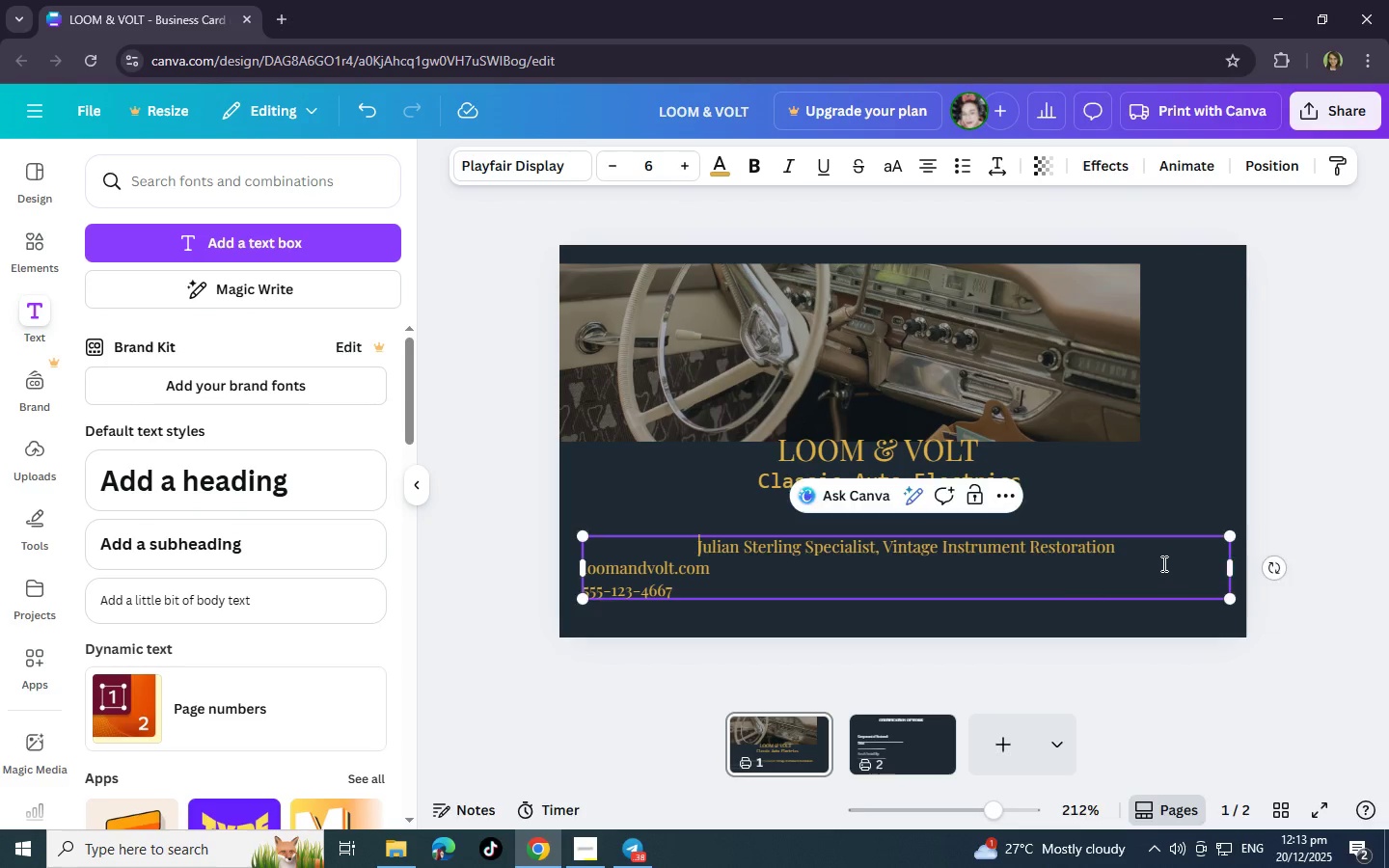 
left_click([1162, 563])
 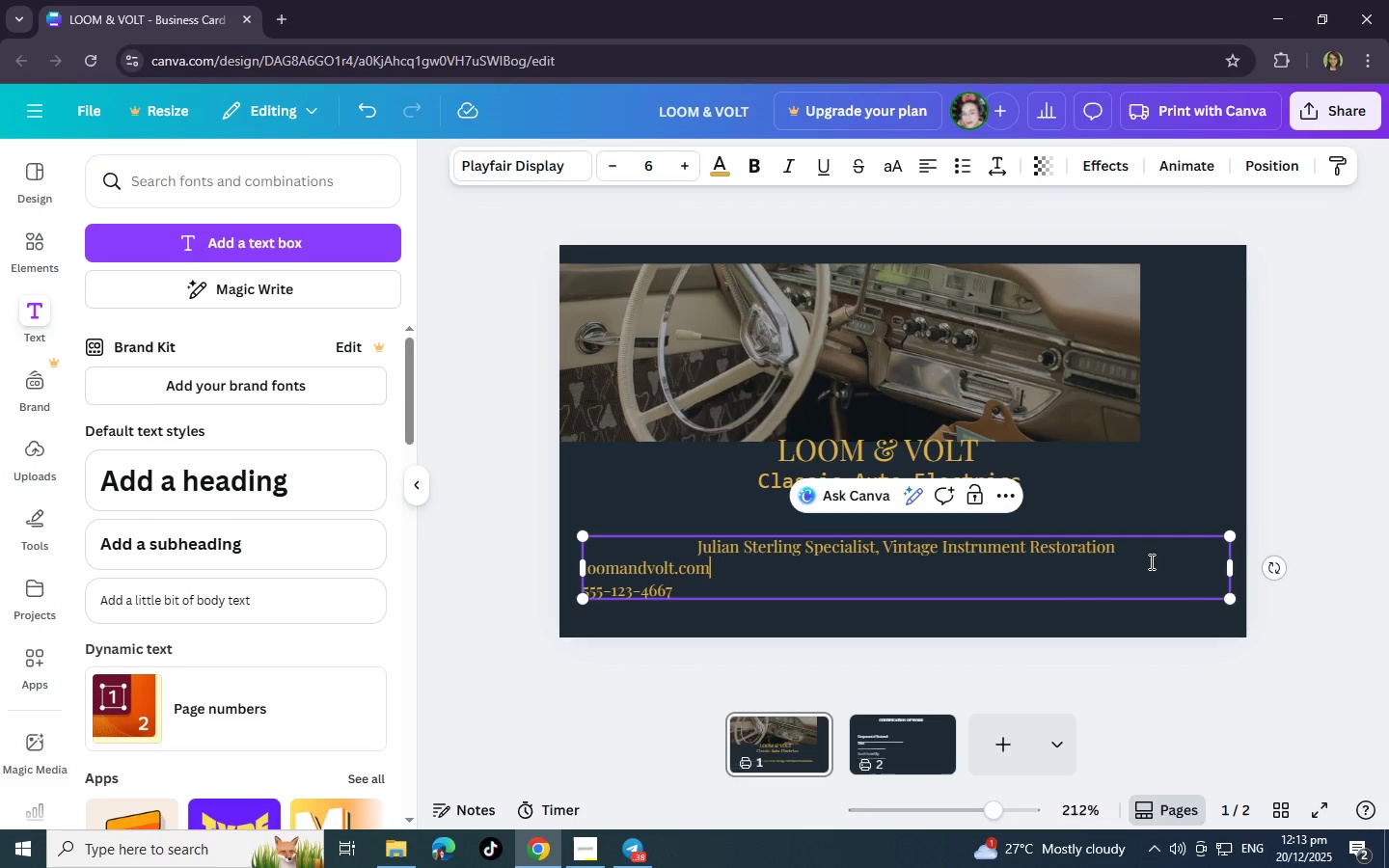 
wait(9.59)
 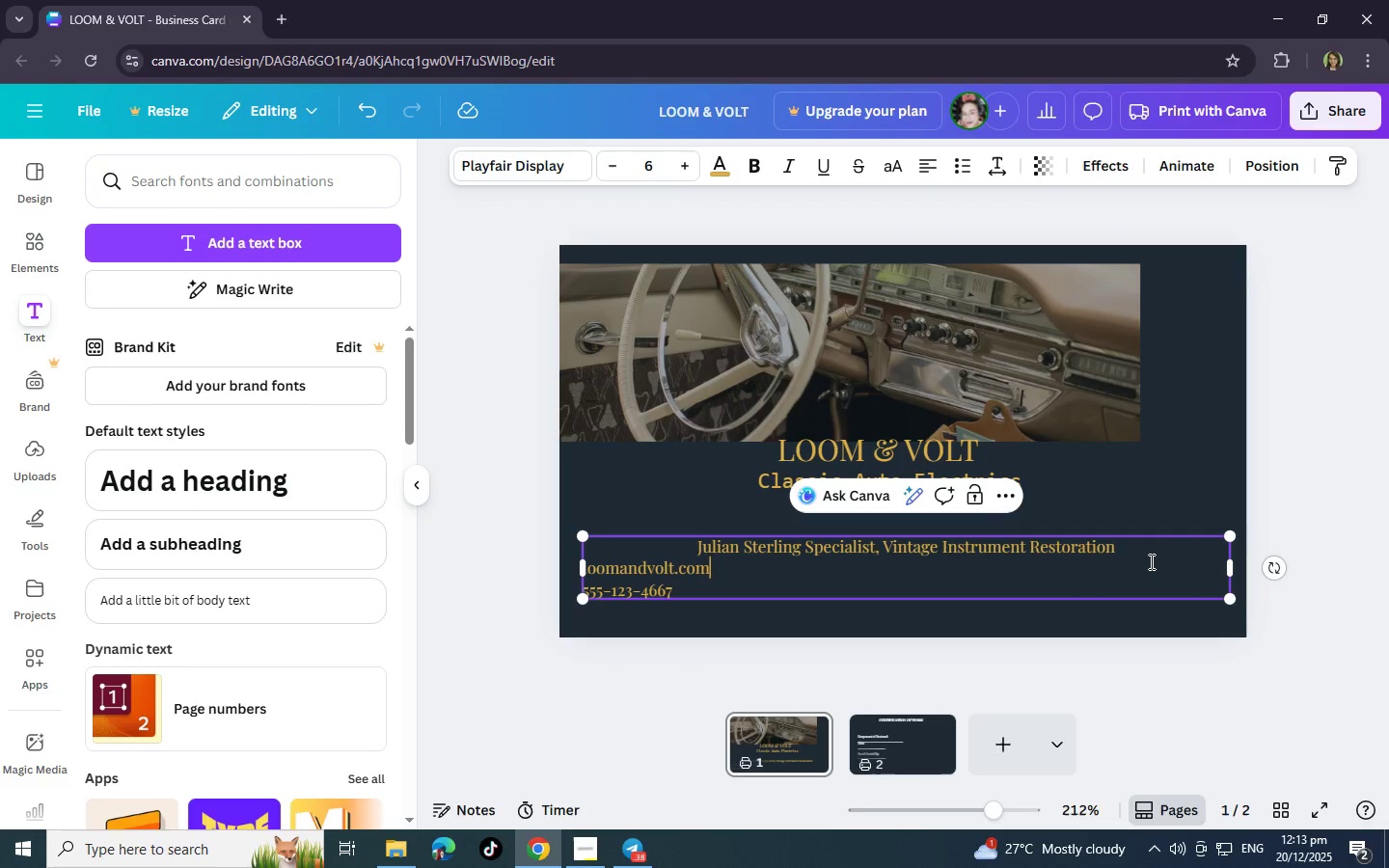 
left_click([693, 548])
 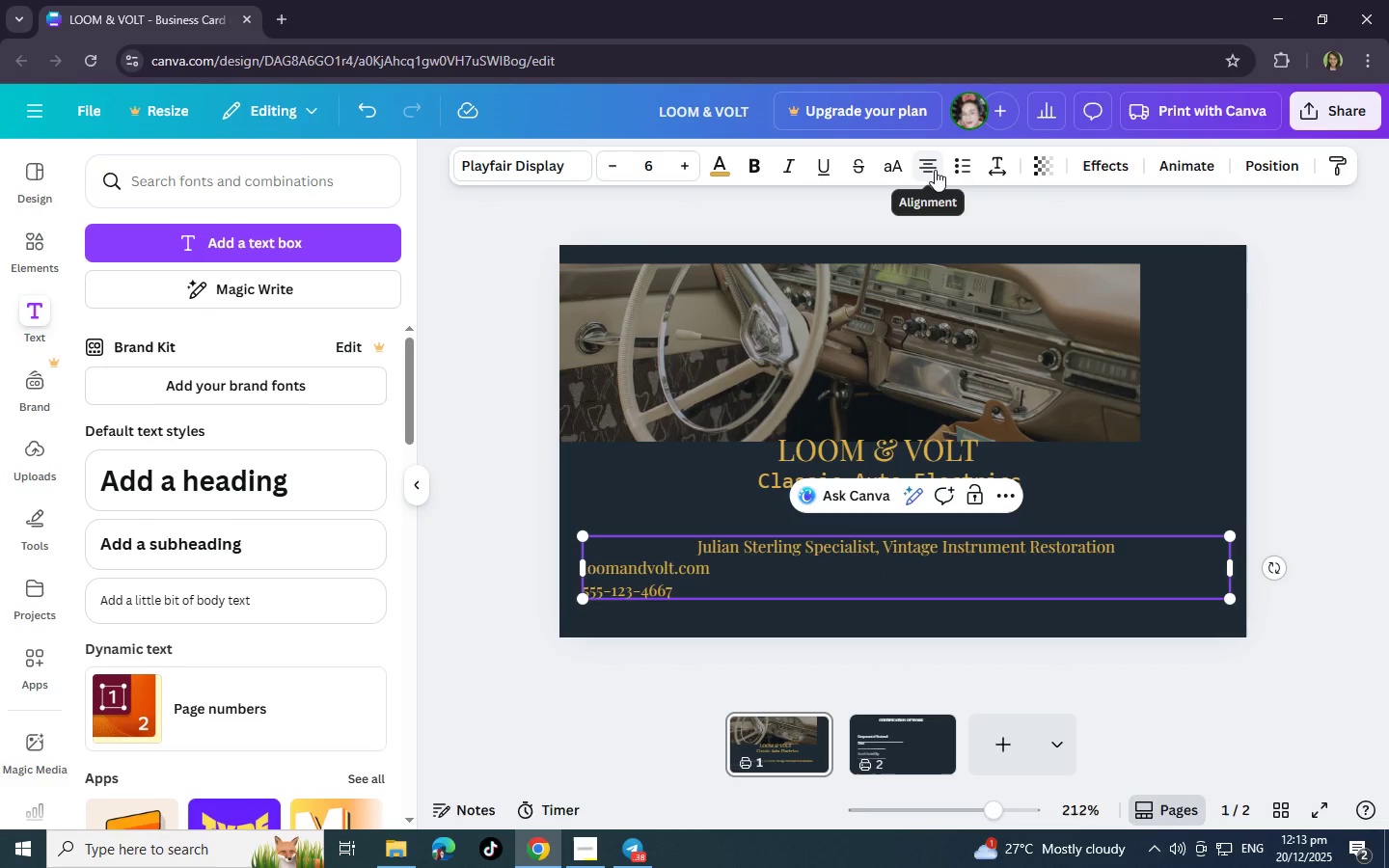 
key(Backspace)
 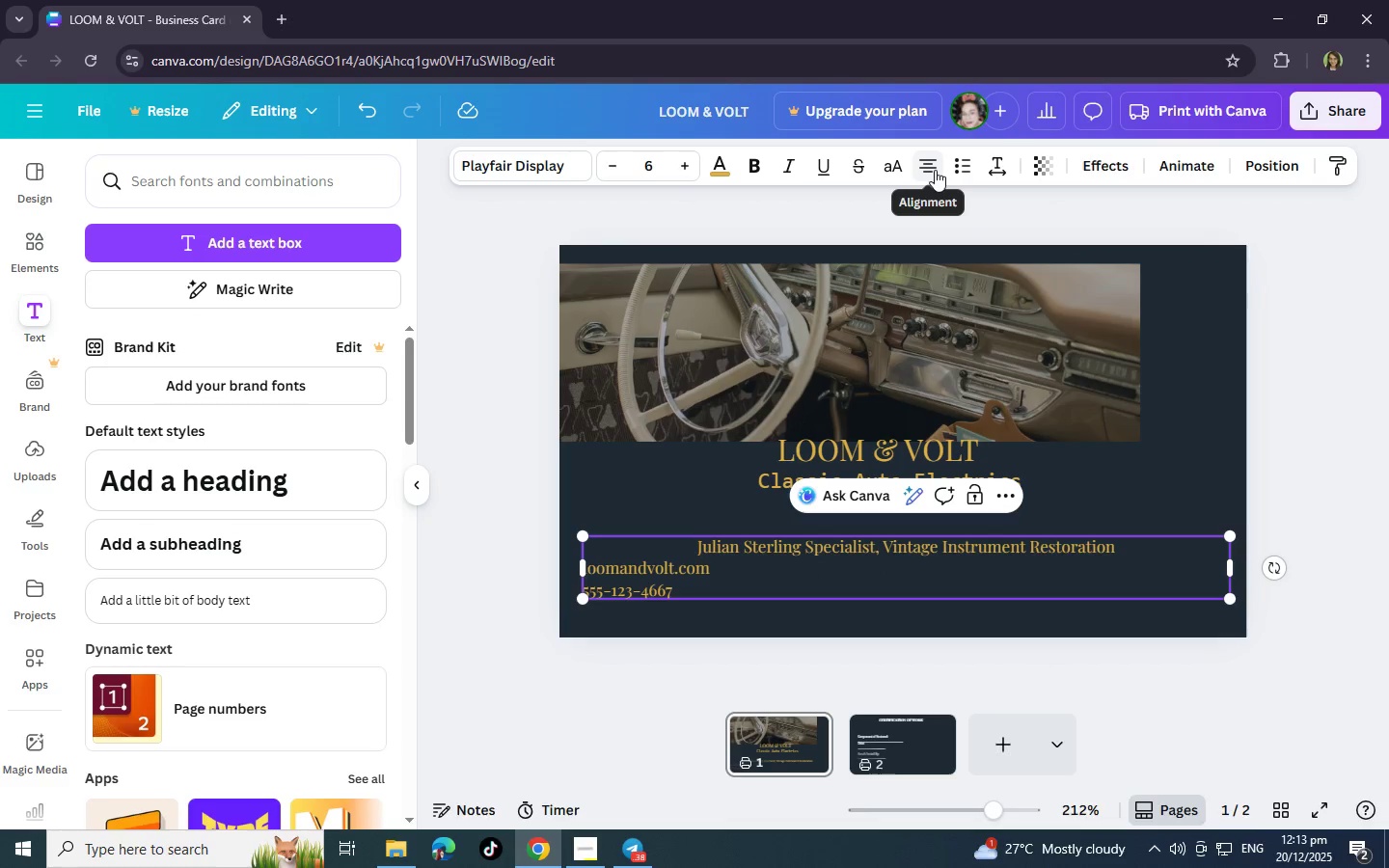 
key(Backspace)
 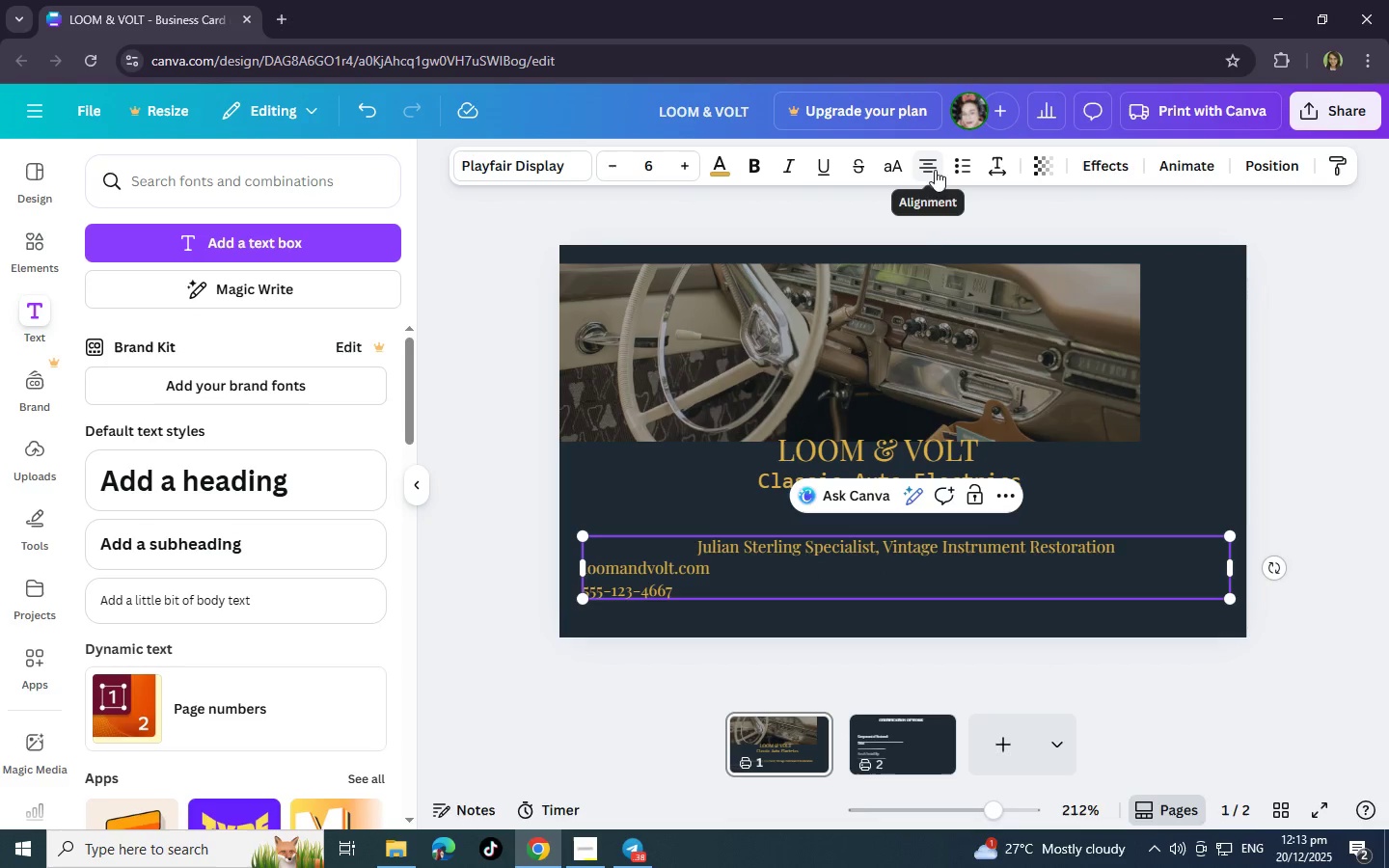 
key(Backspace)
 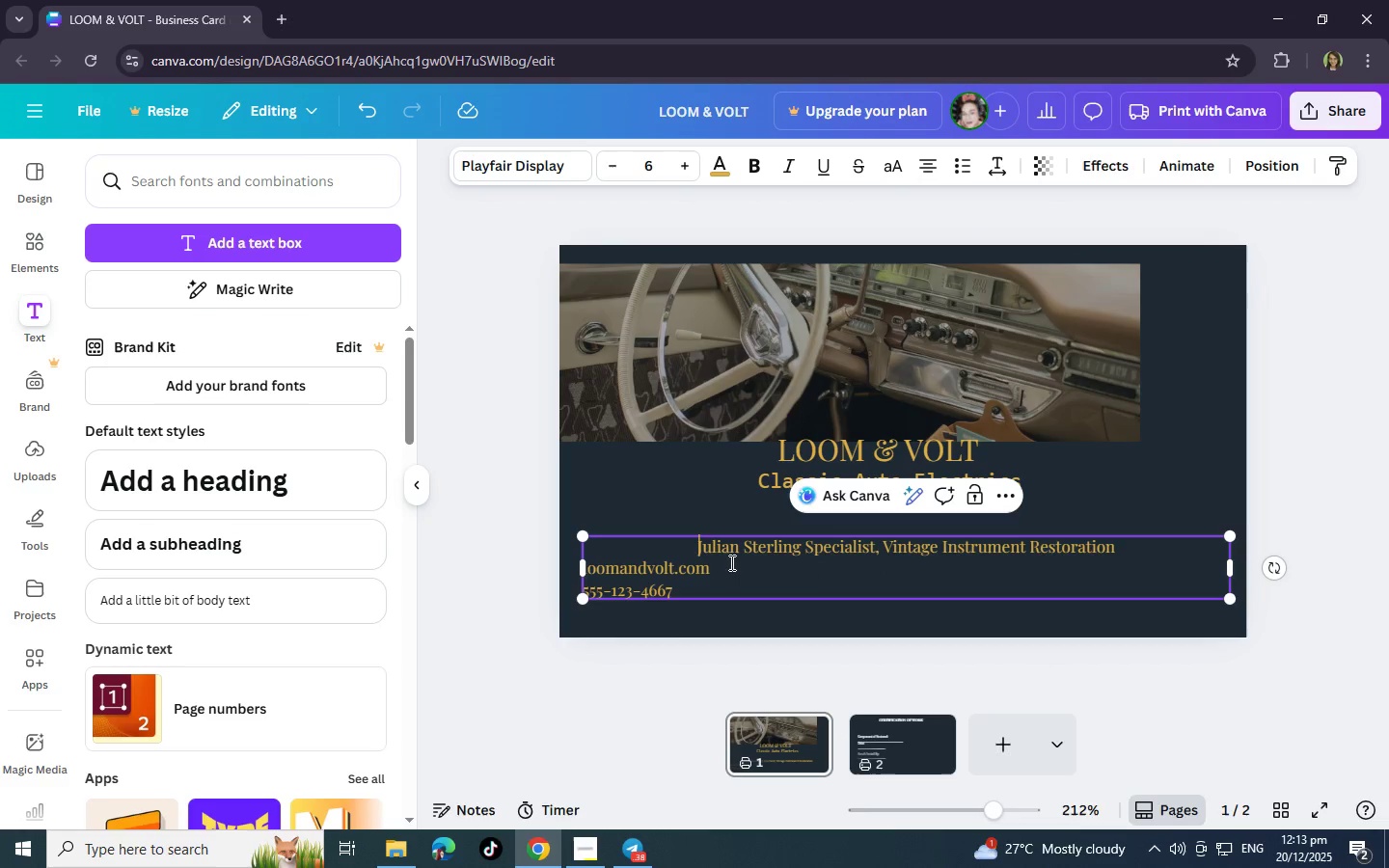 
left_click([724, 564])
 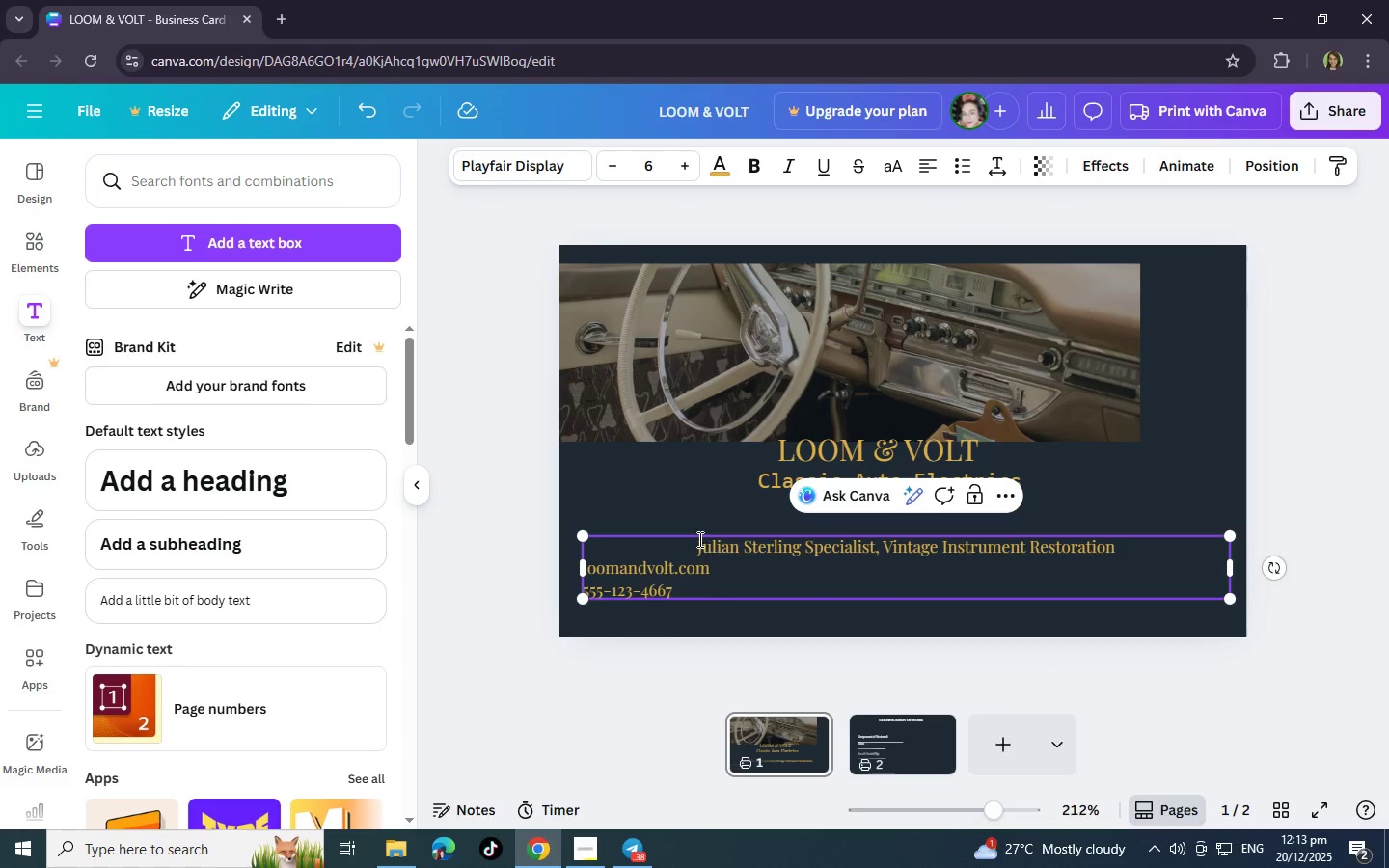 
left_click_drag(start_coordinate=[698, 539], to_coordinate=[747, 594])
 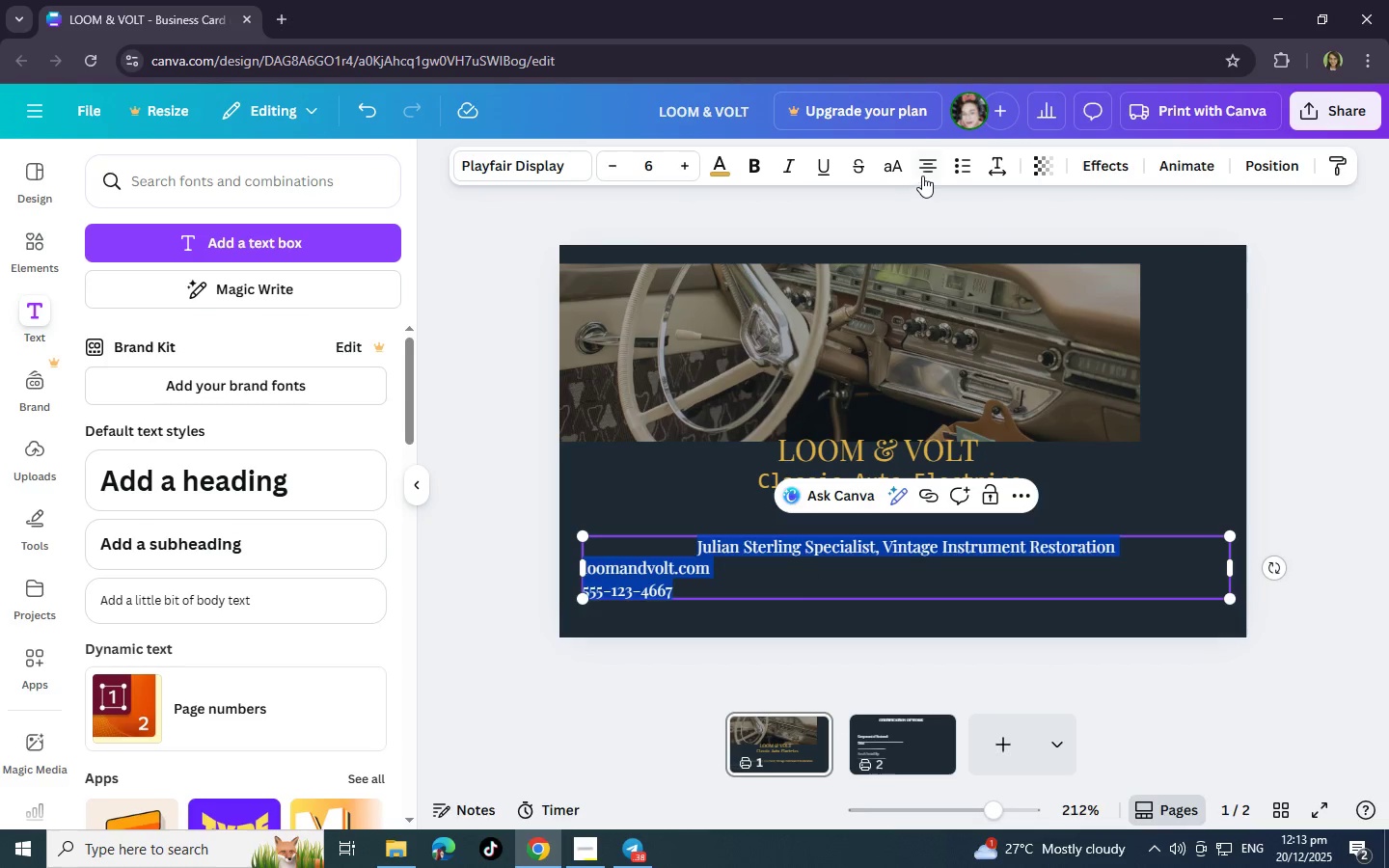 
left_click([923, 173])
 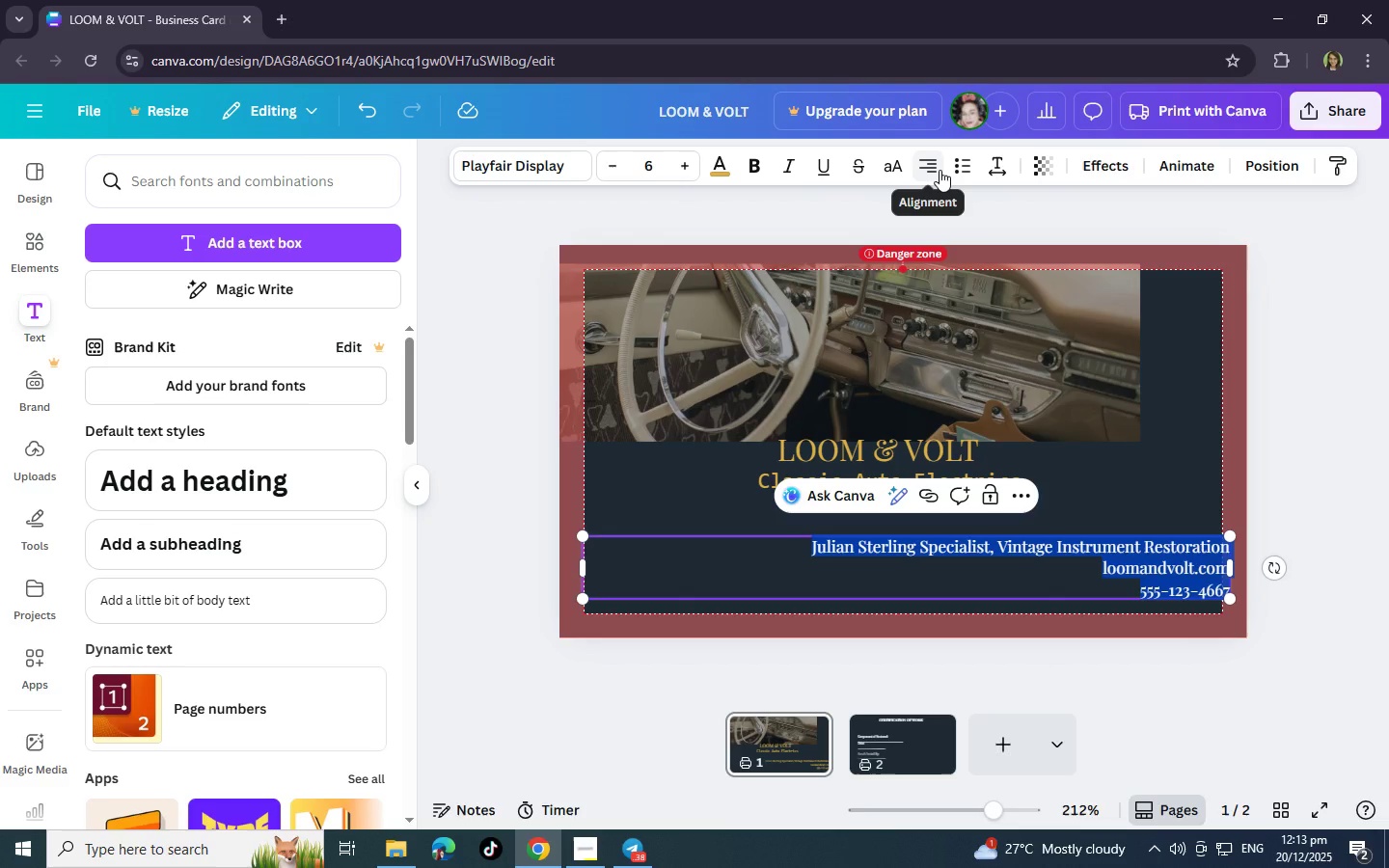 
wait(5.84)
 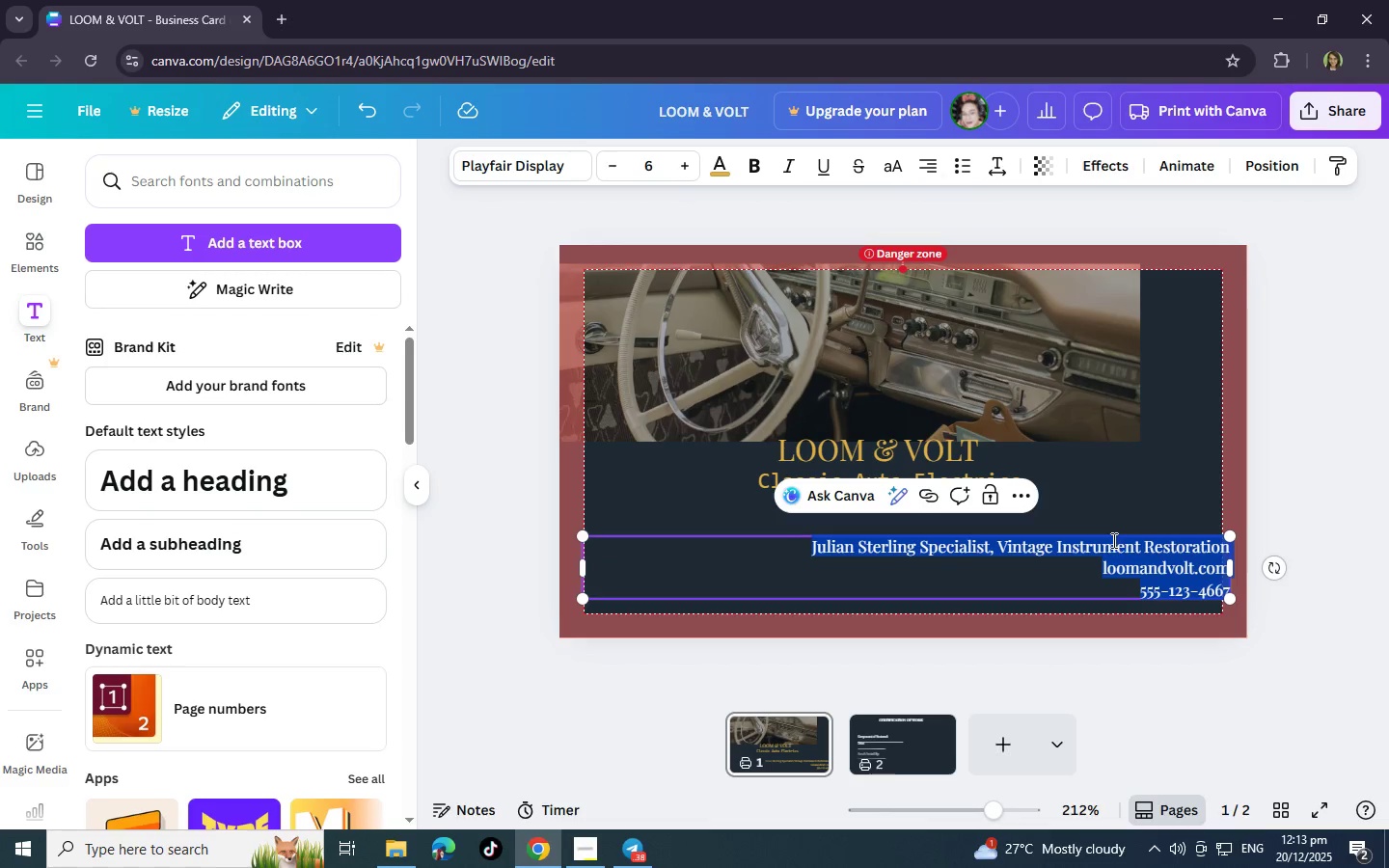 
left_click([940, 170])
 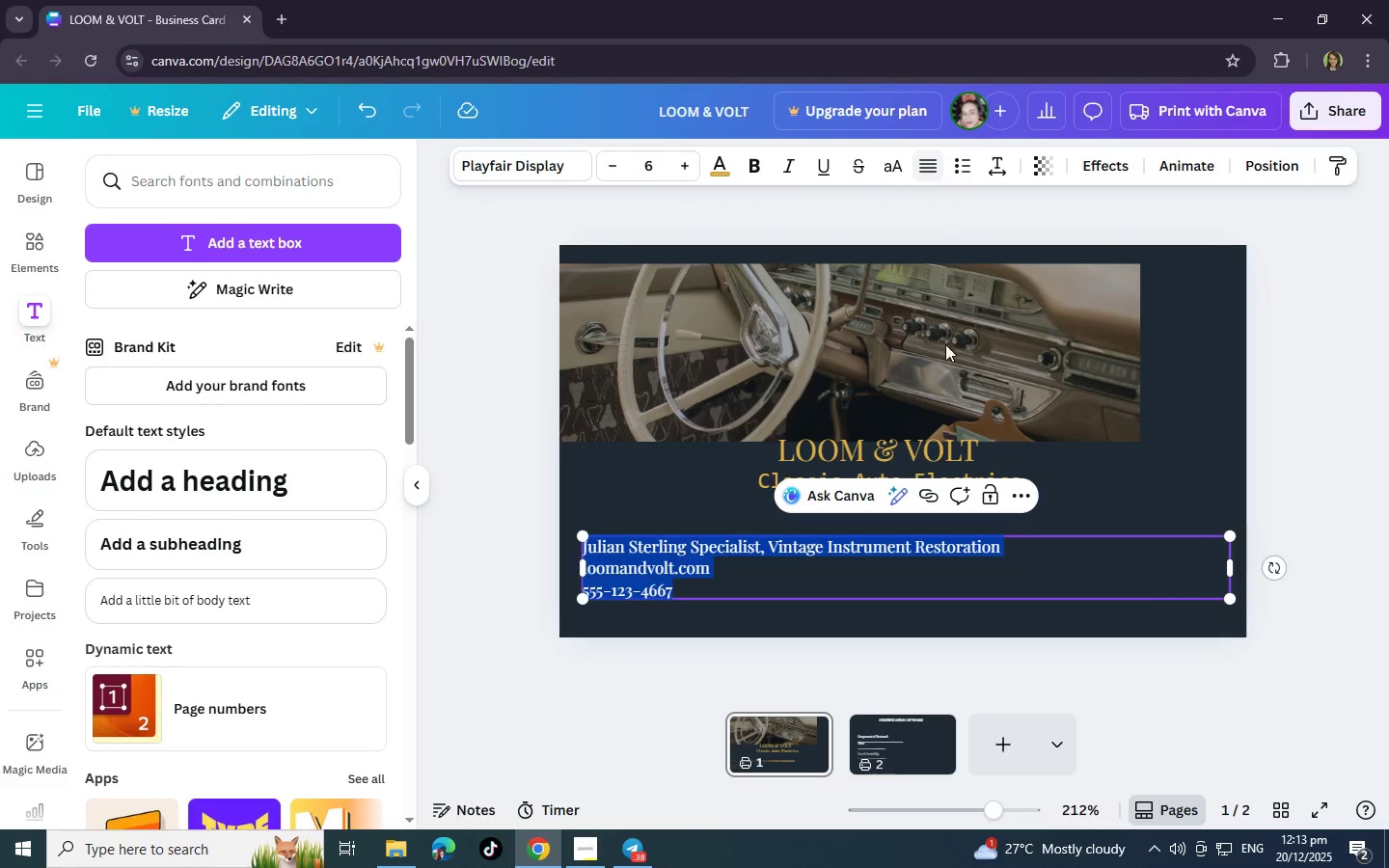 
left_click([1099, 500])
 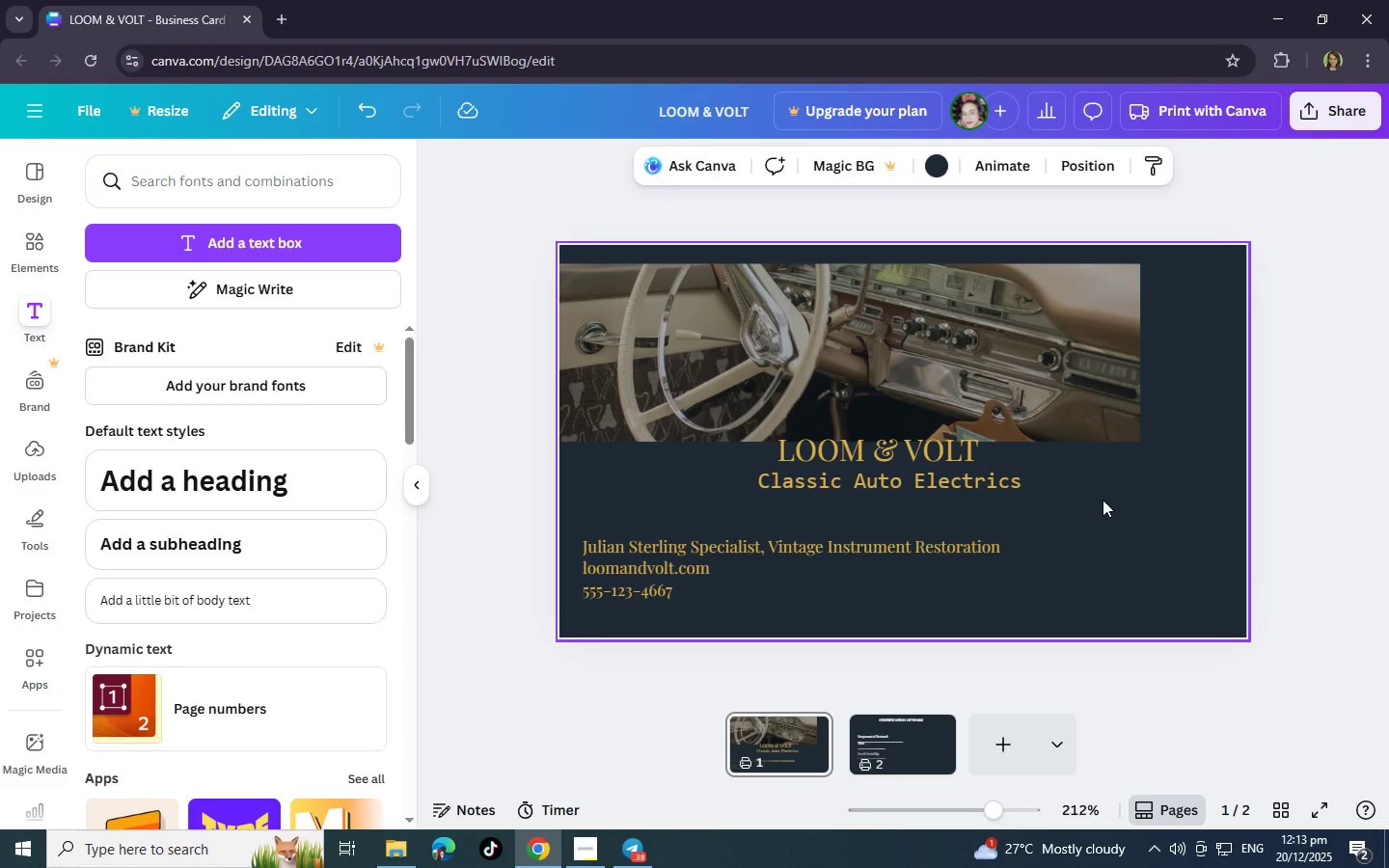 
wait(10.69)
 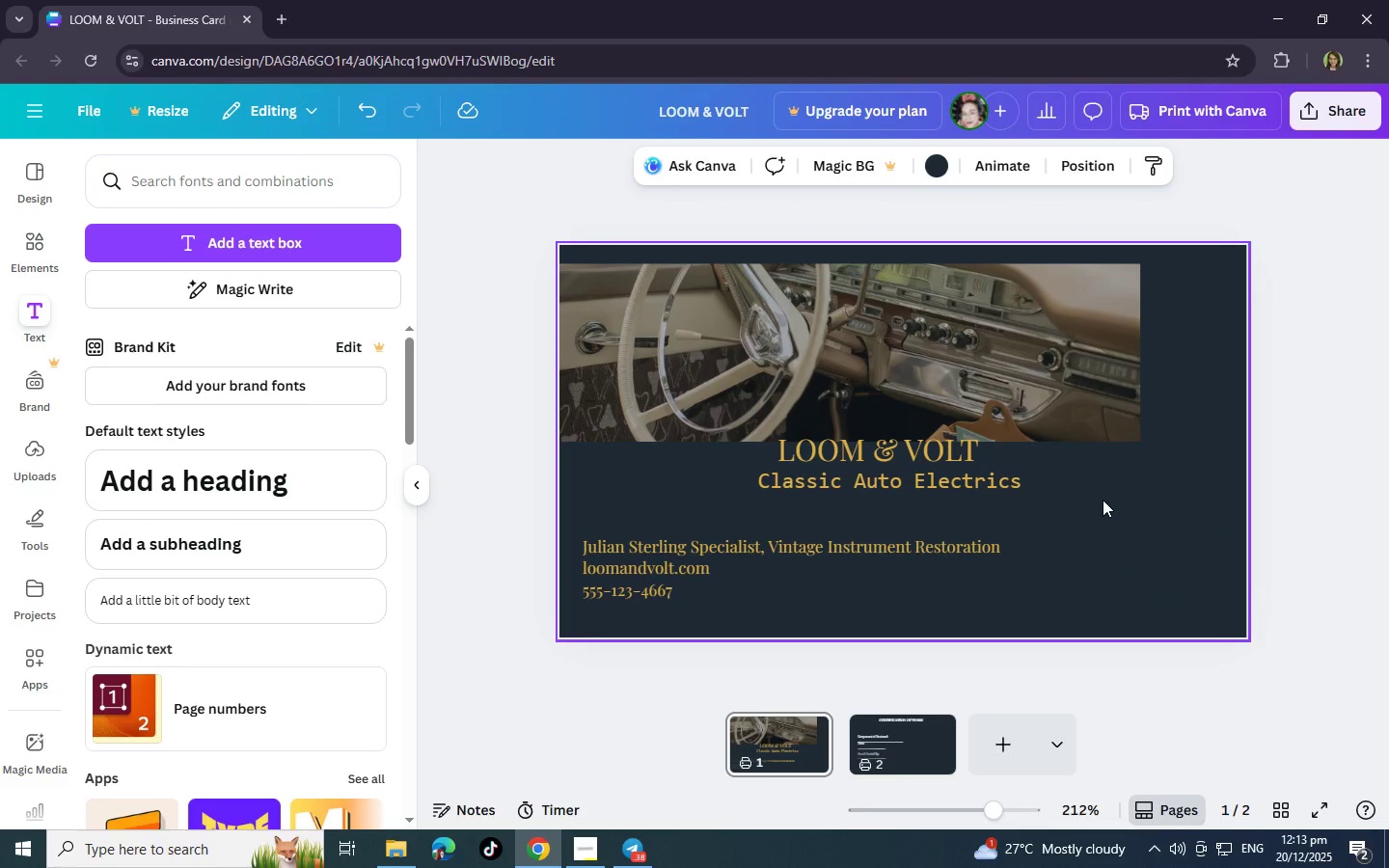 
double_click([717, 595])
 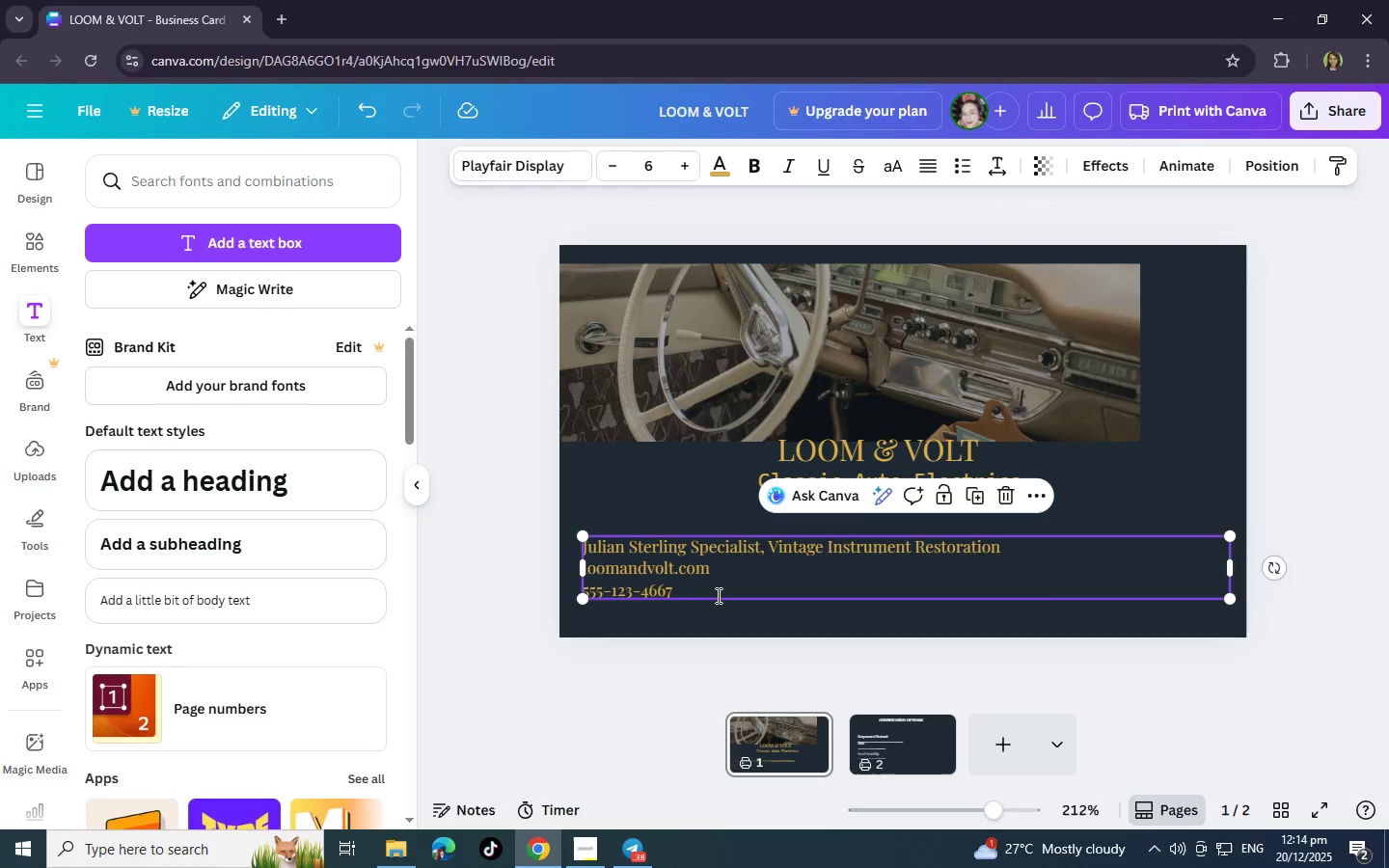 
triple_click([717, 595])
 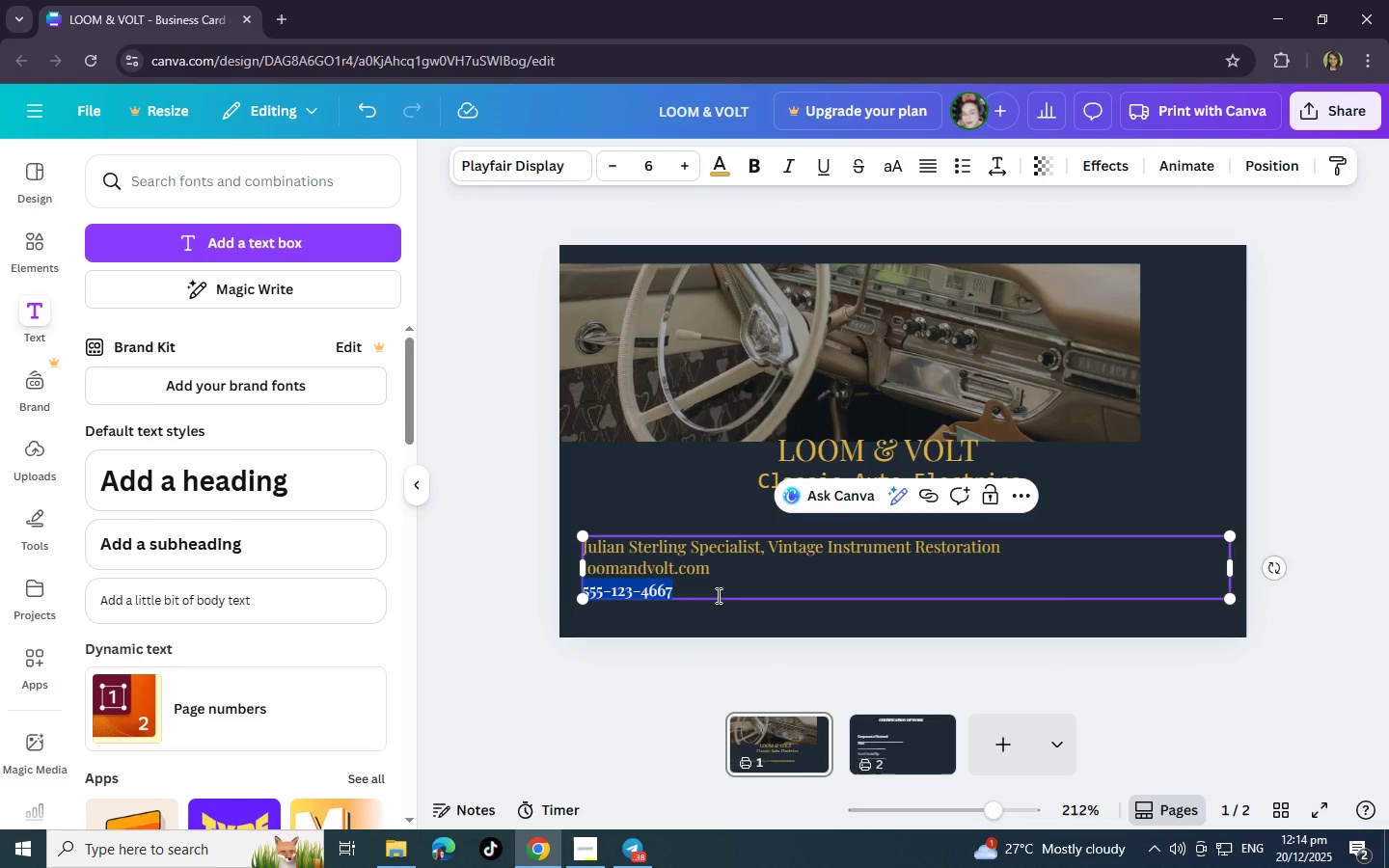 
triple_click([717, 595])
 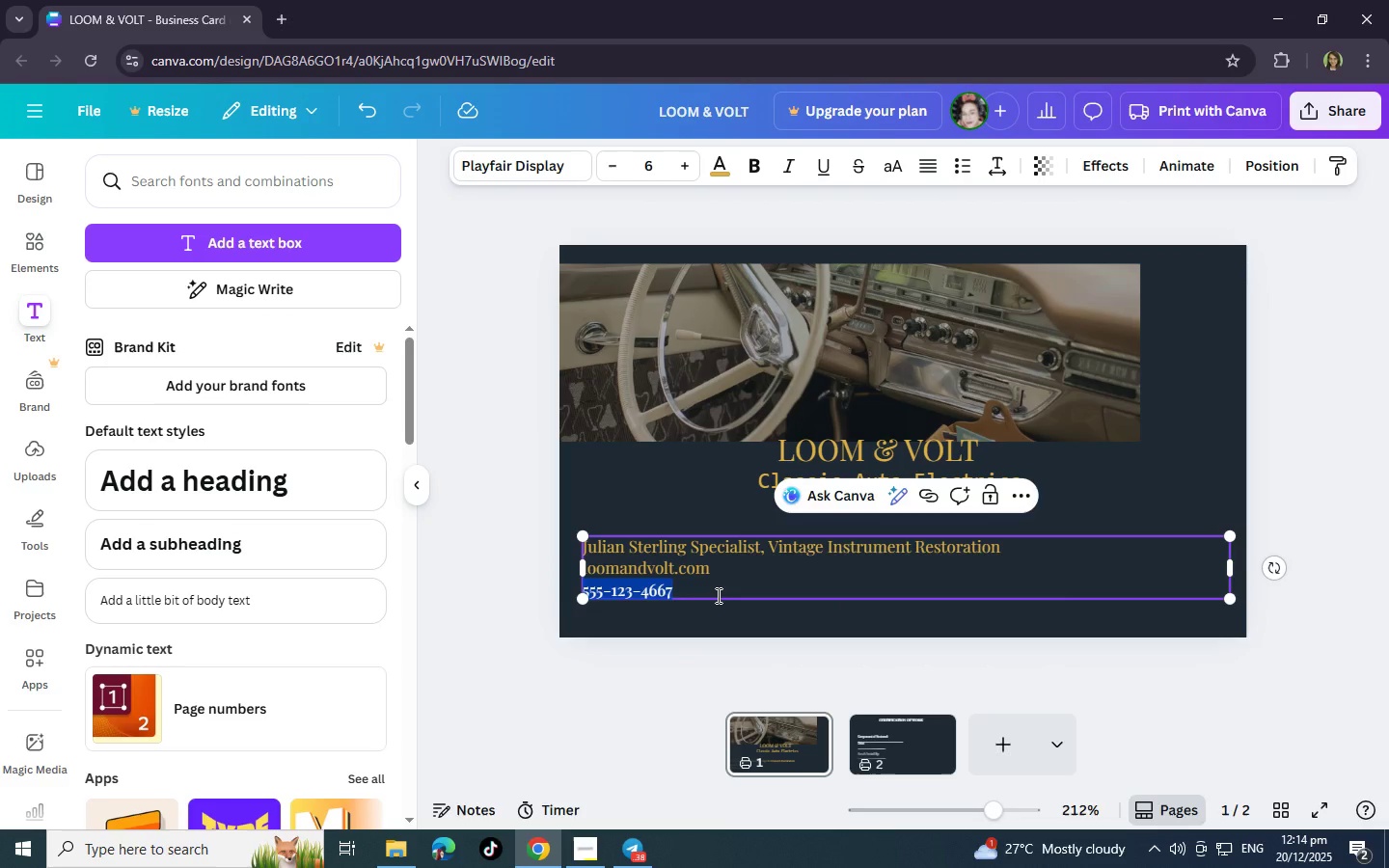 
triple_click([717, 595])
 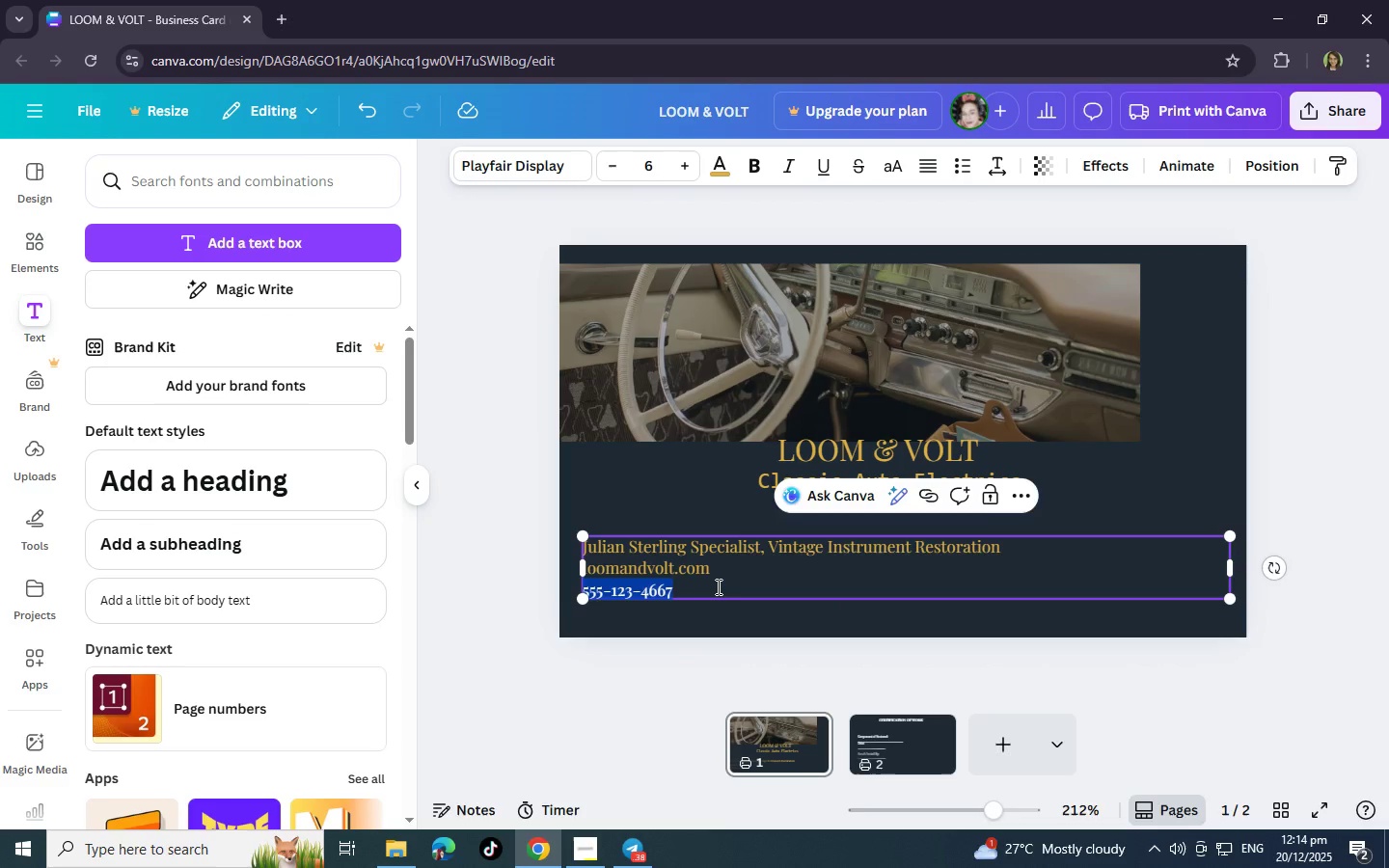 
triple_click([717, 586])
 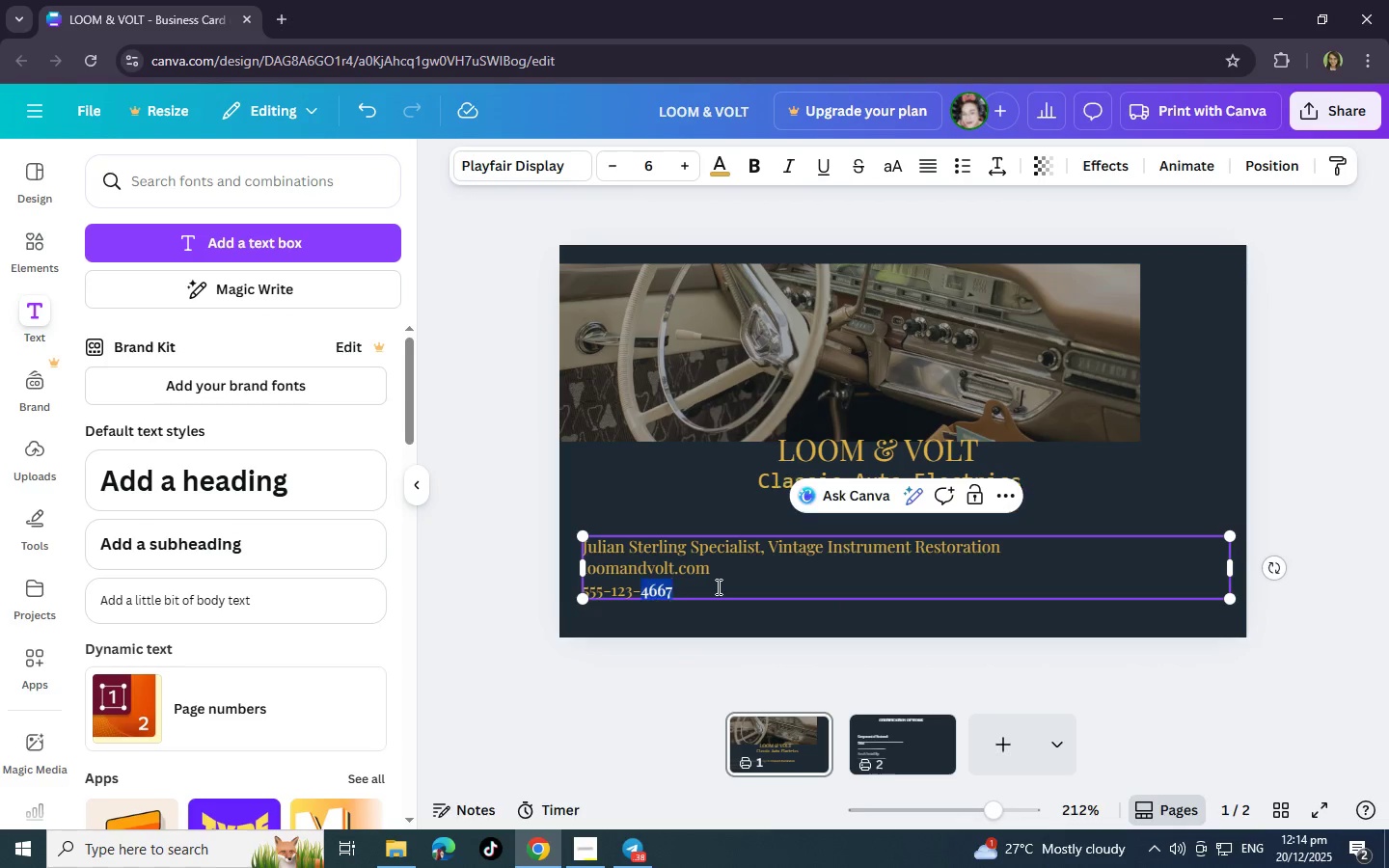 
triple_click([717, 586])
 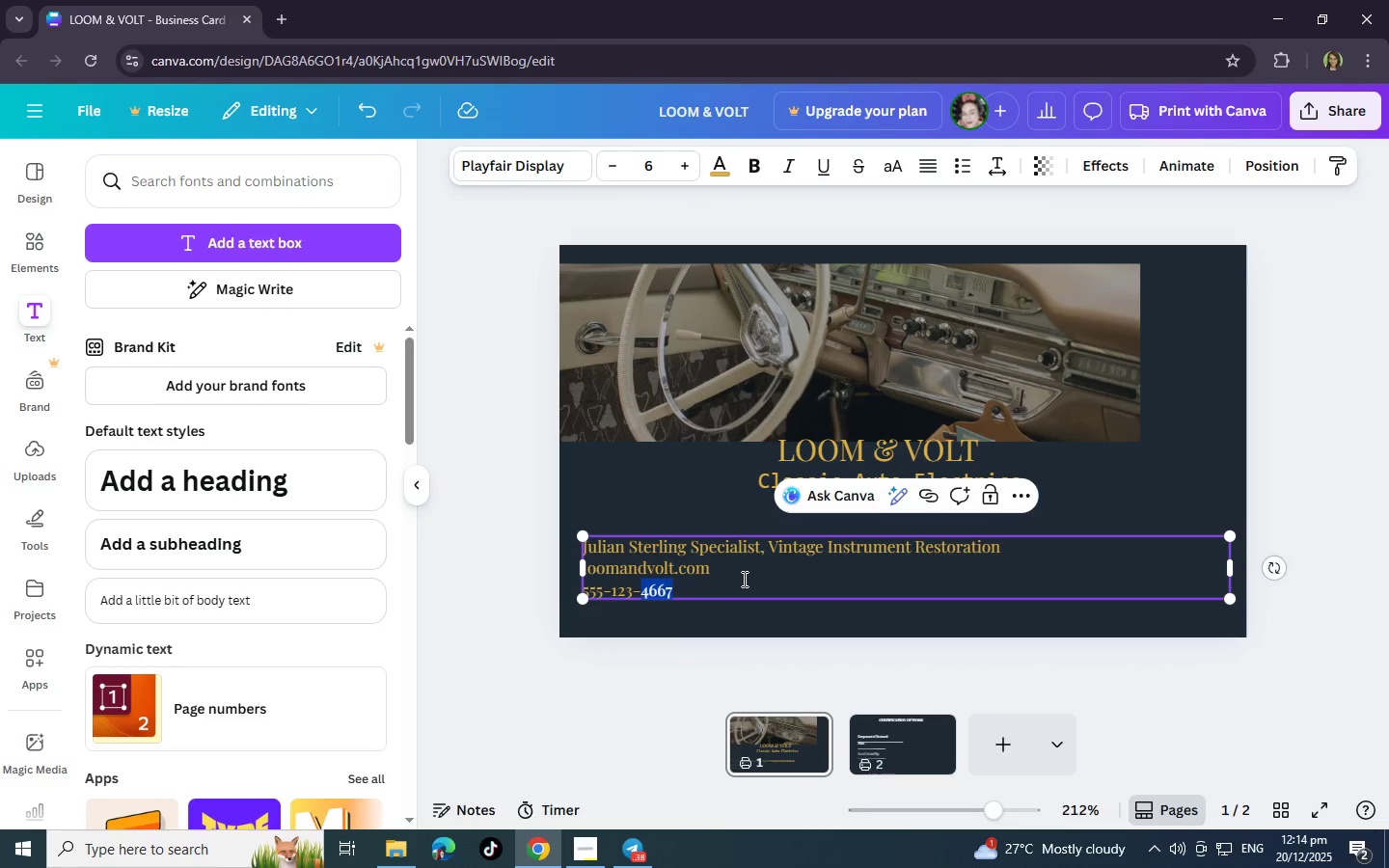 
left_click_drag(start_coordinate=[742, 581], to_coordinate=[609, 552])
 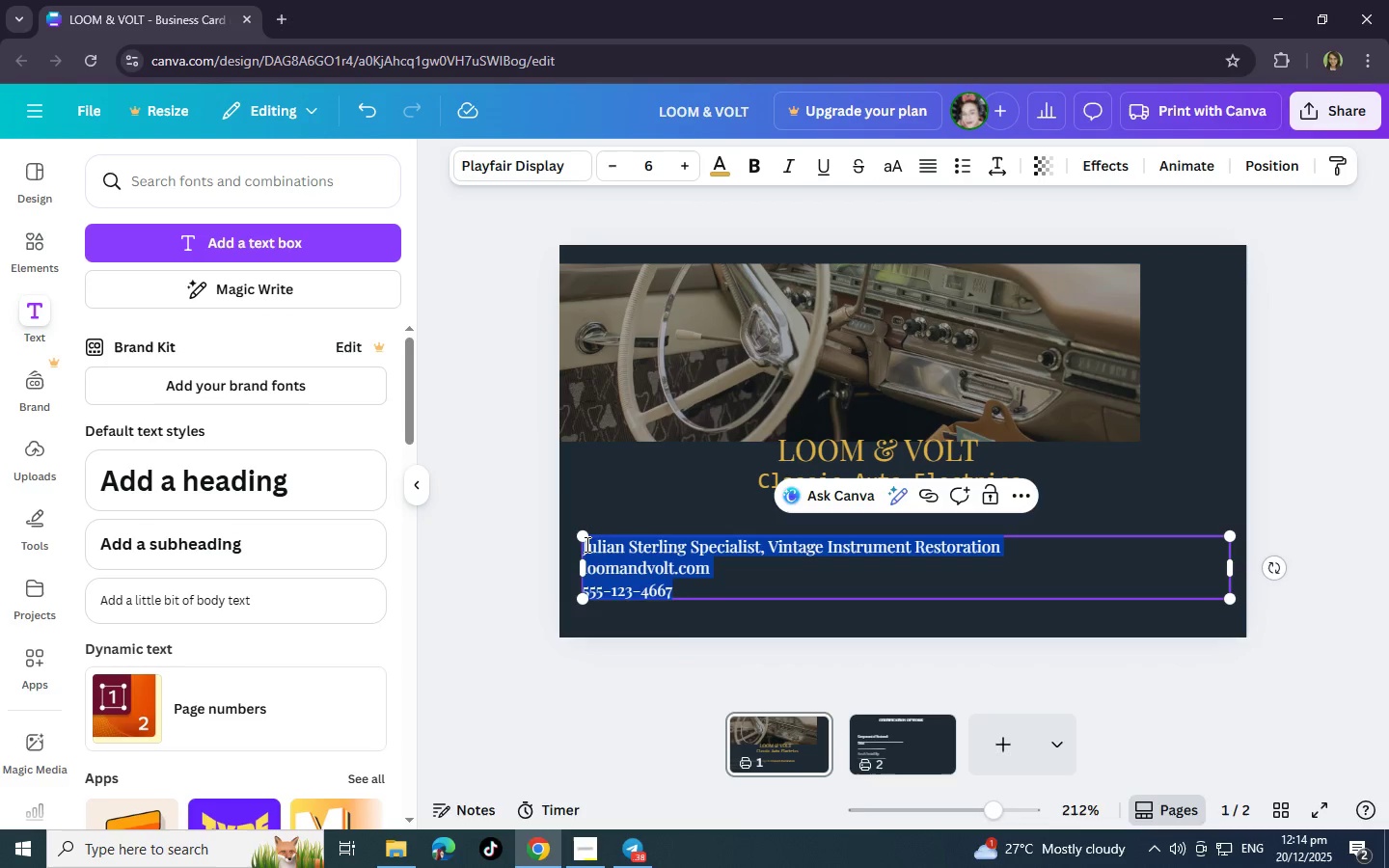 
left_click_drag(start_coordinate=[590, 545], to_coordinate=[586, 544])
 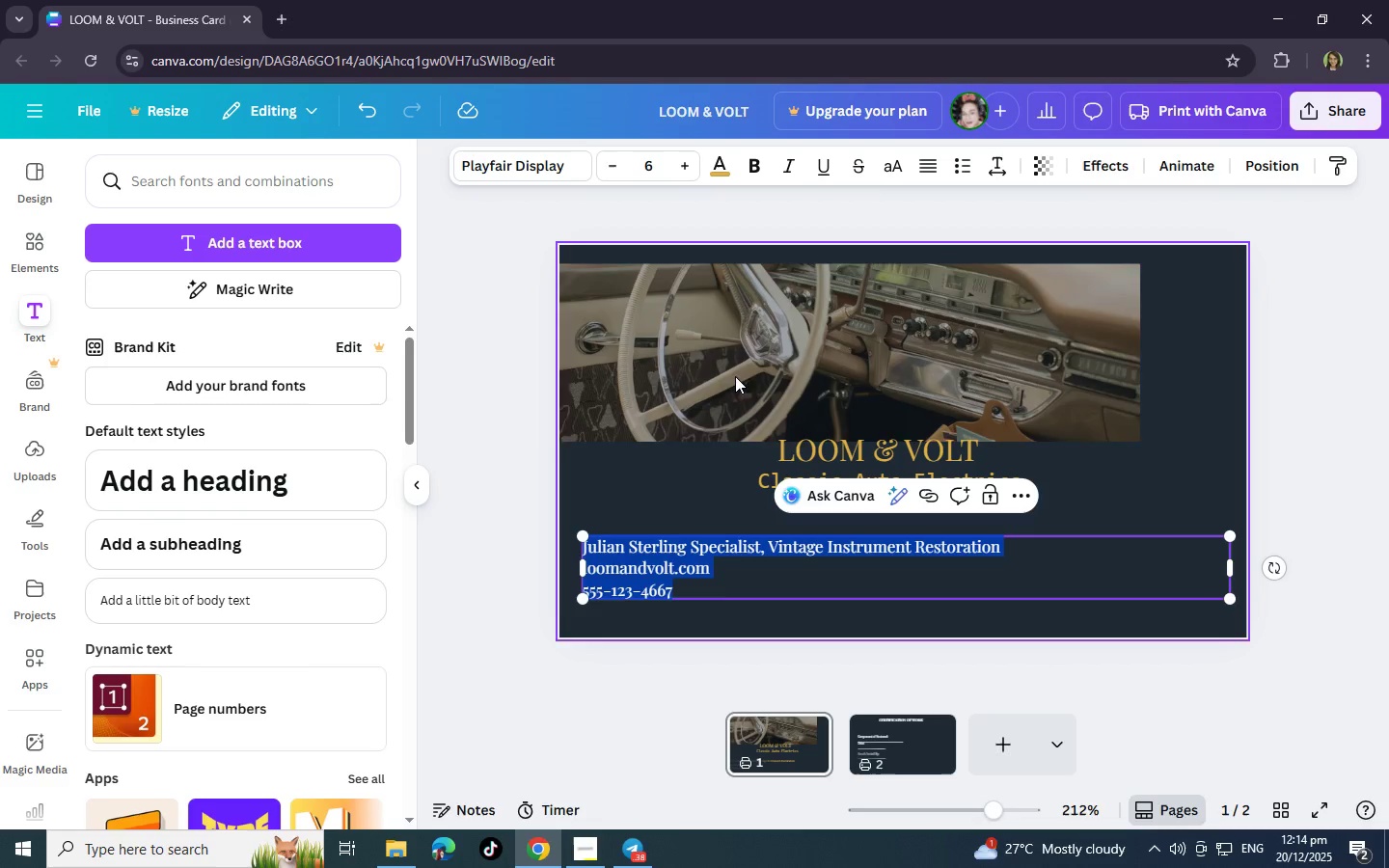 
key(Tab)
 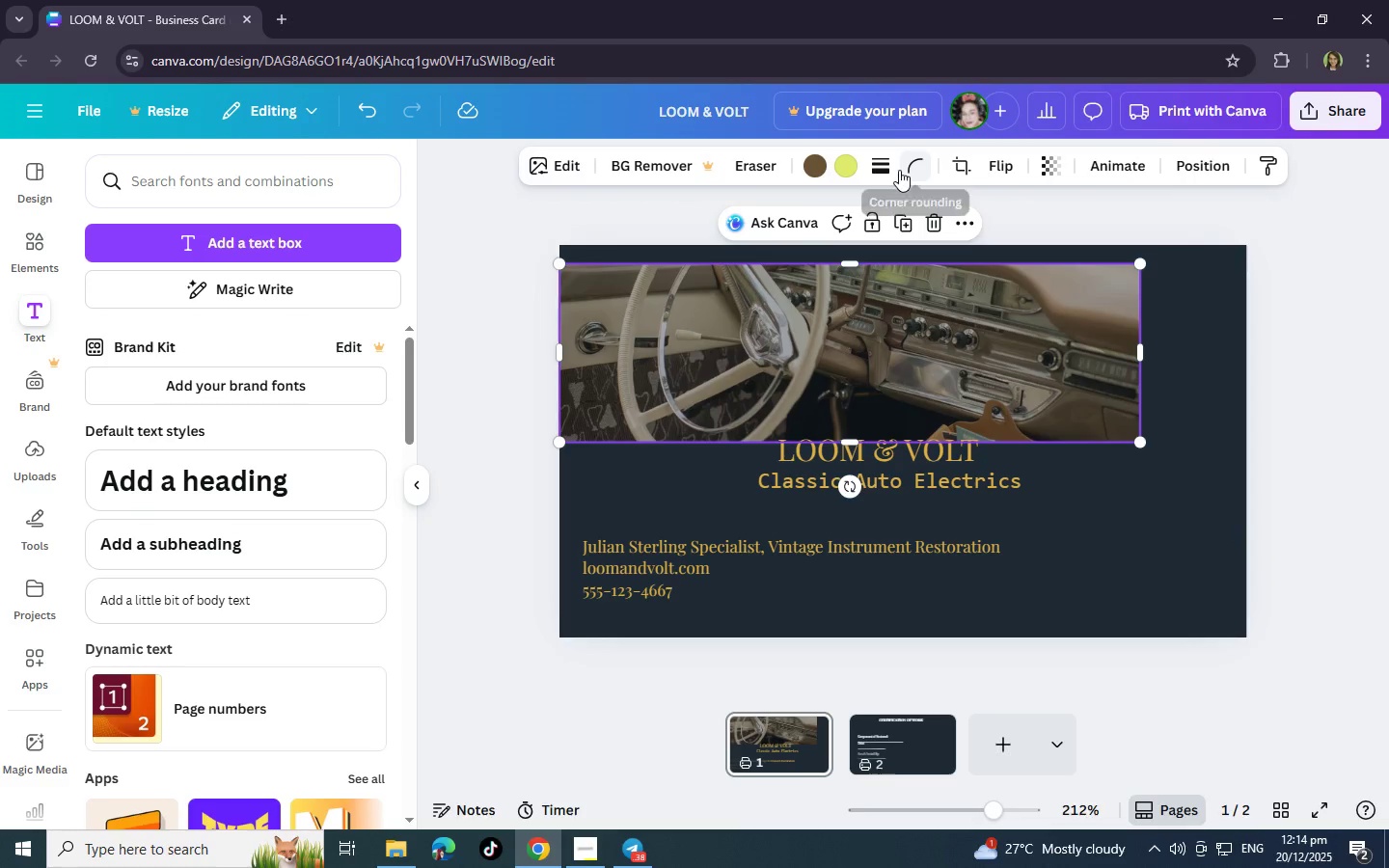 
left_click([877, 169])
 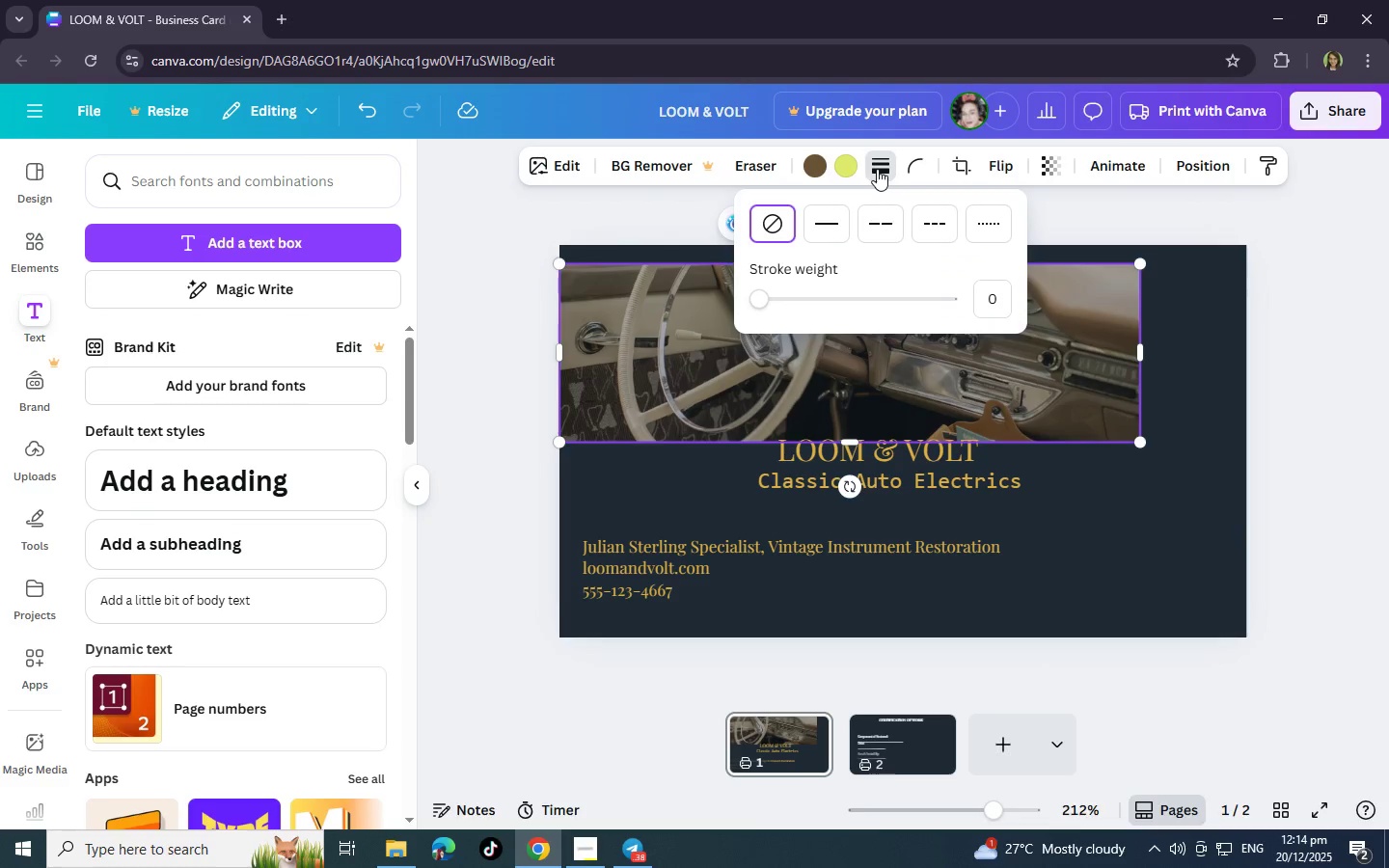 
left_click([877, 169])
 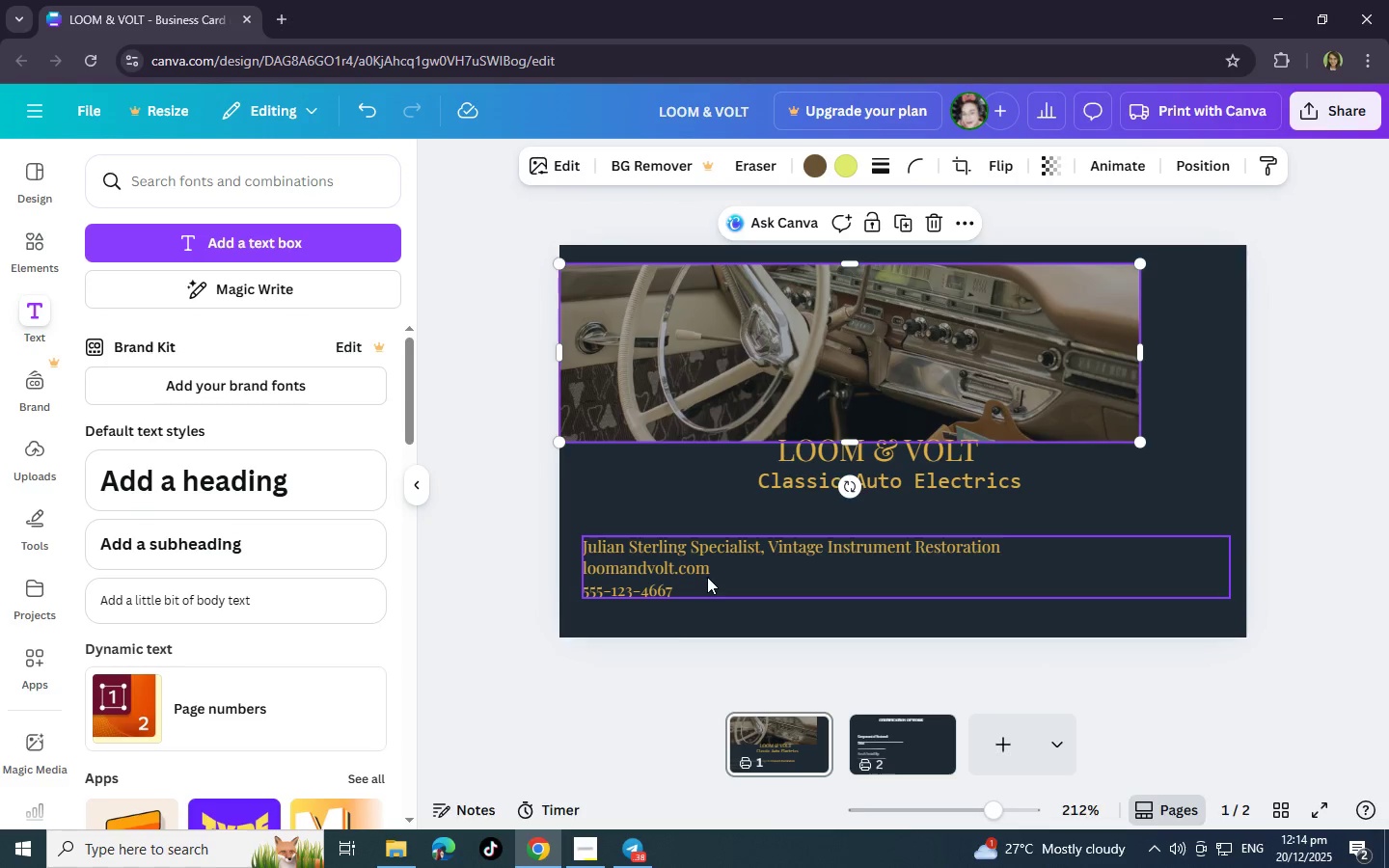 
double_click([709, 583])
 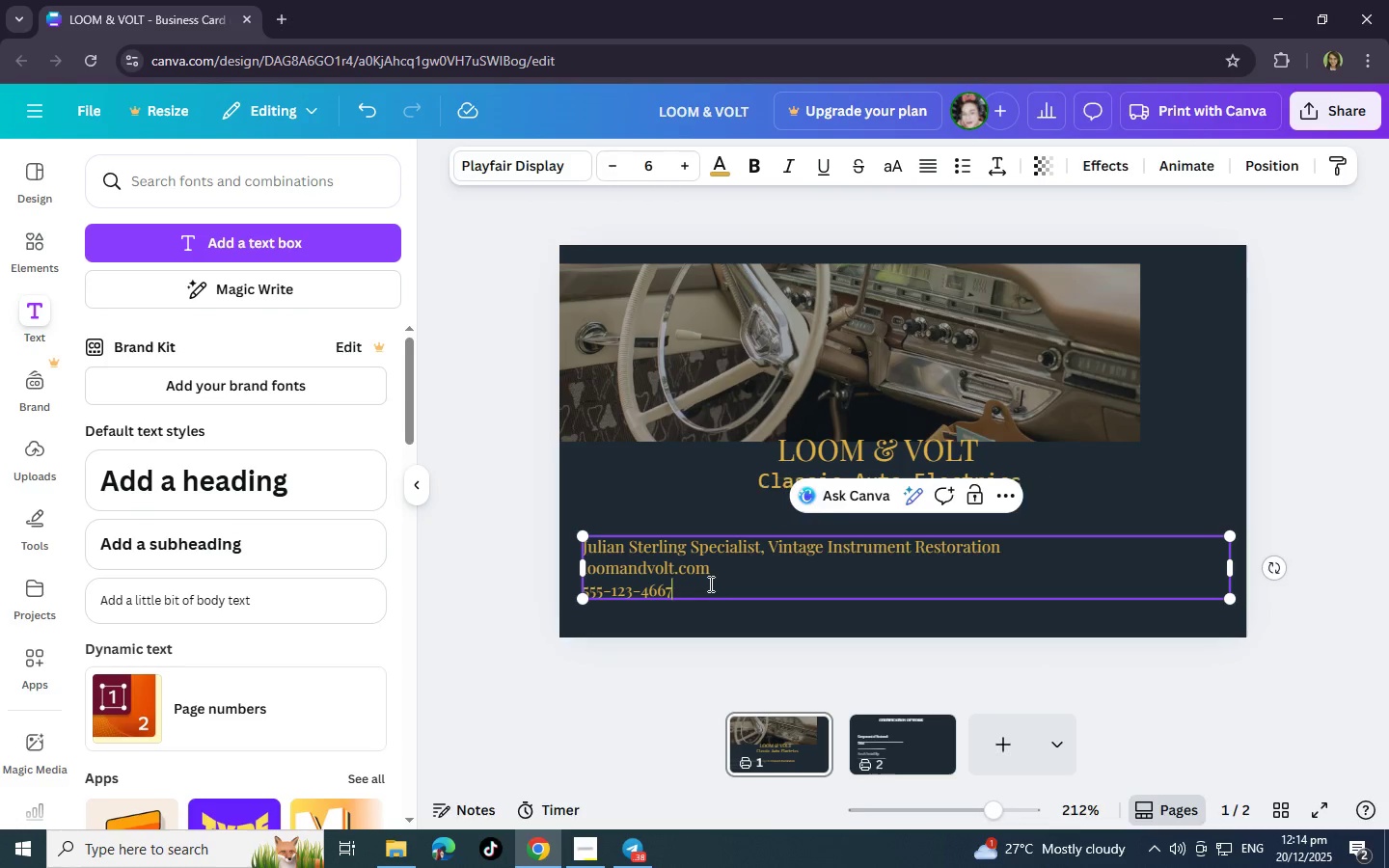 
triple_click([709, 583])
 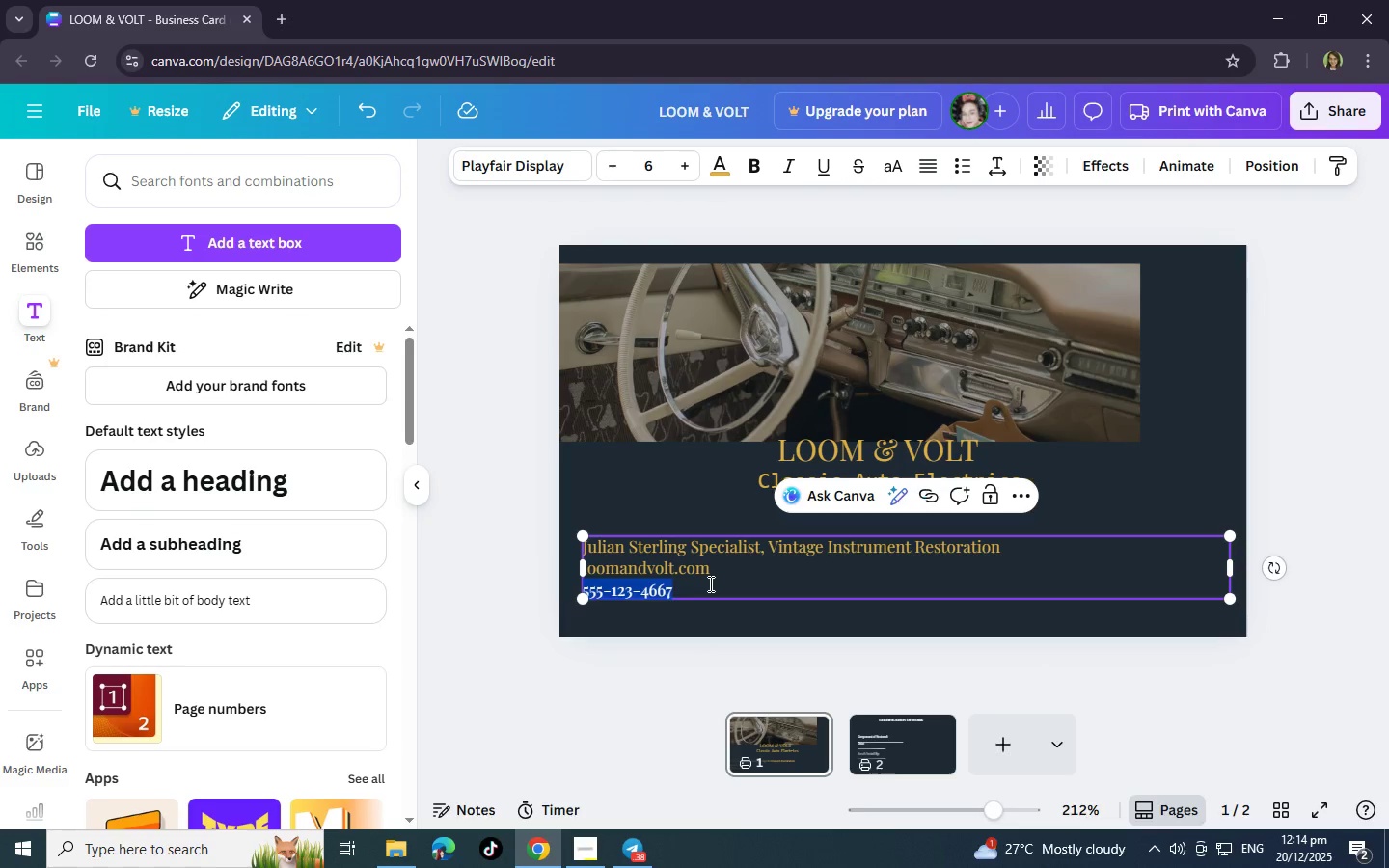 
triple_click([709, 583])
 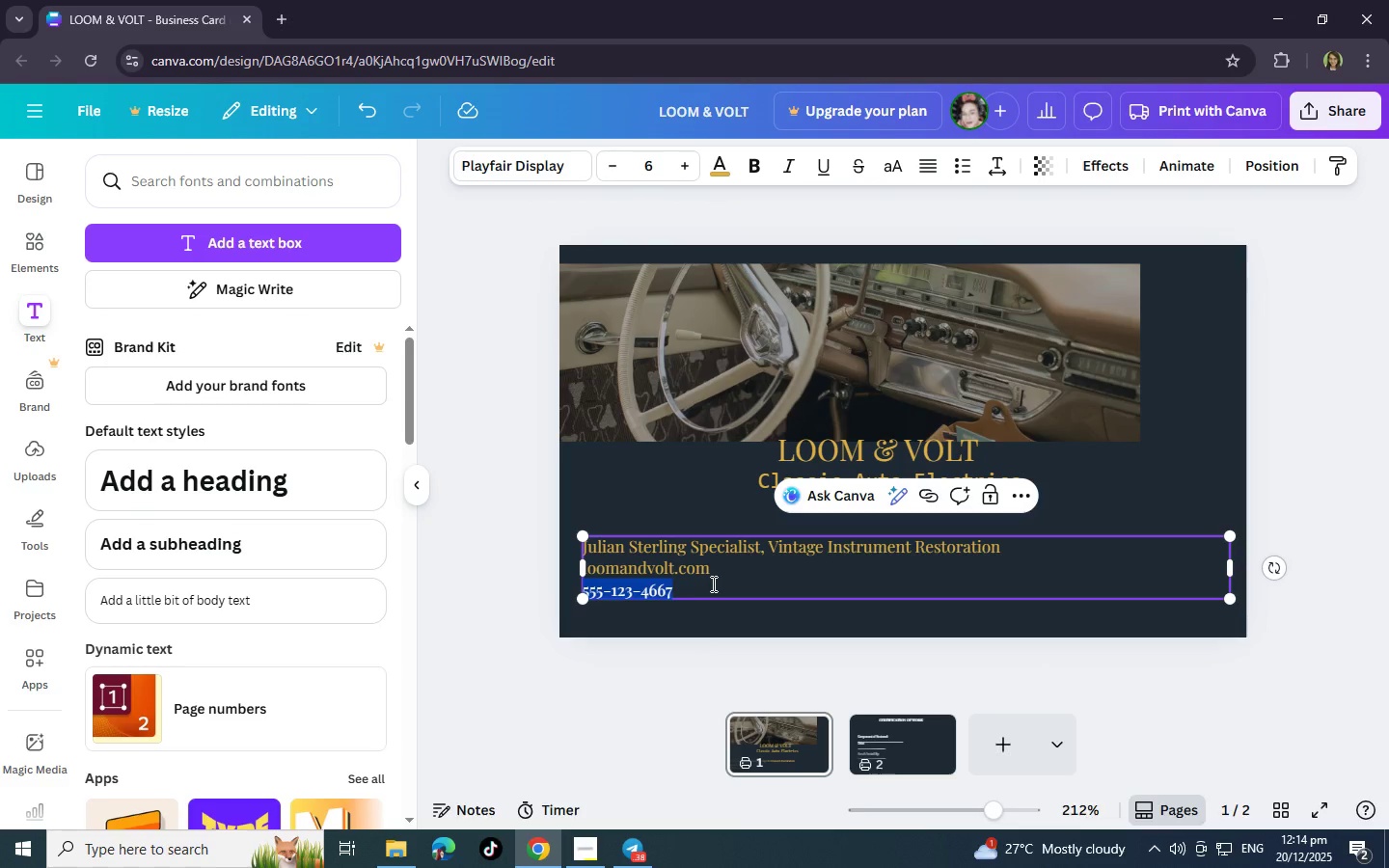 
left_click_drag(start_coordinate=[712, 583], to_coordinate=[617, 559])
 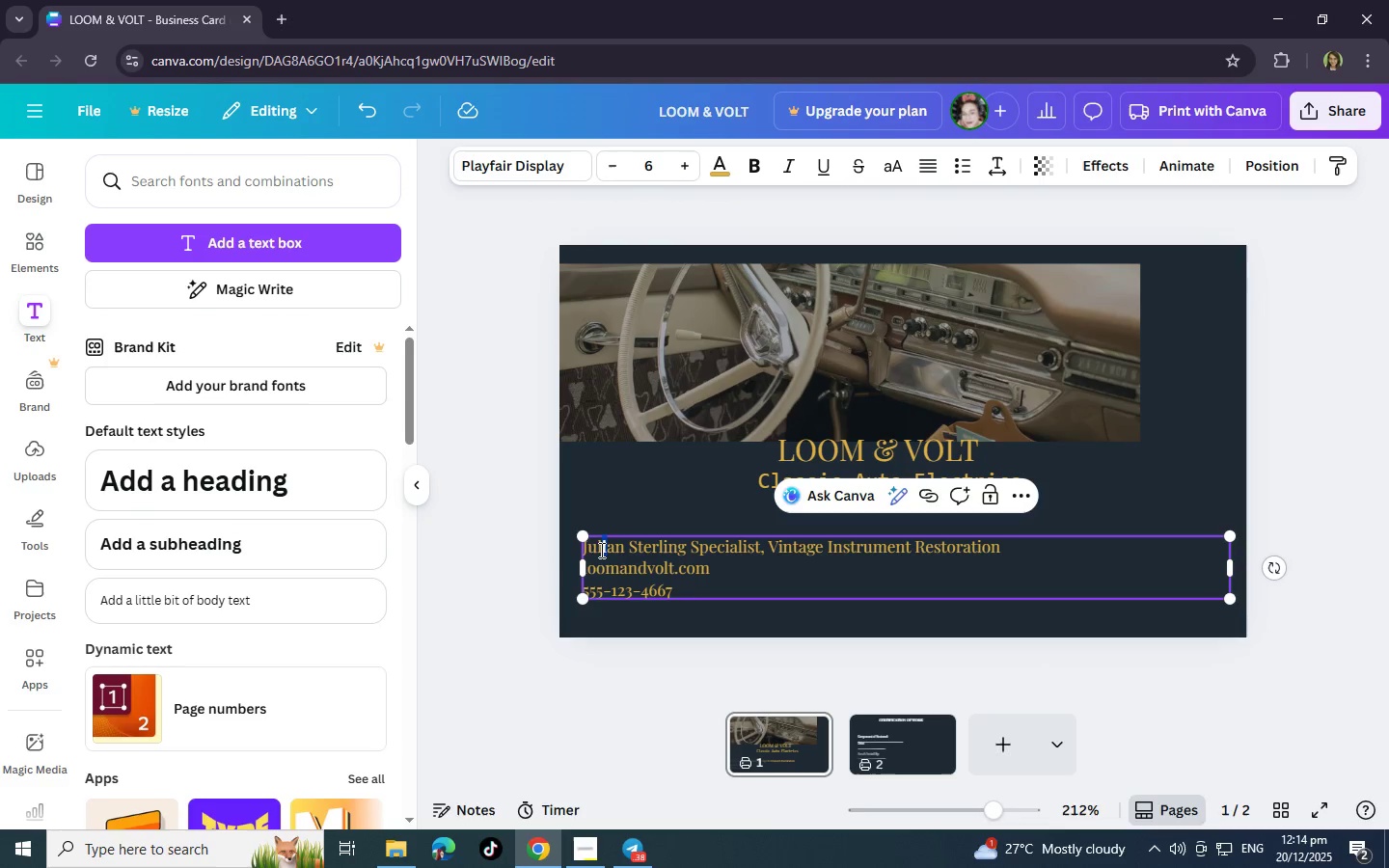 
left_click_drag(start_coordinate=[608, 555], to_coordinate=[635, 574])
 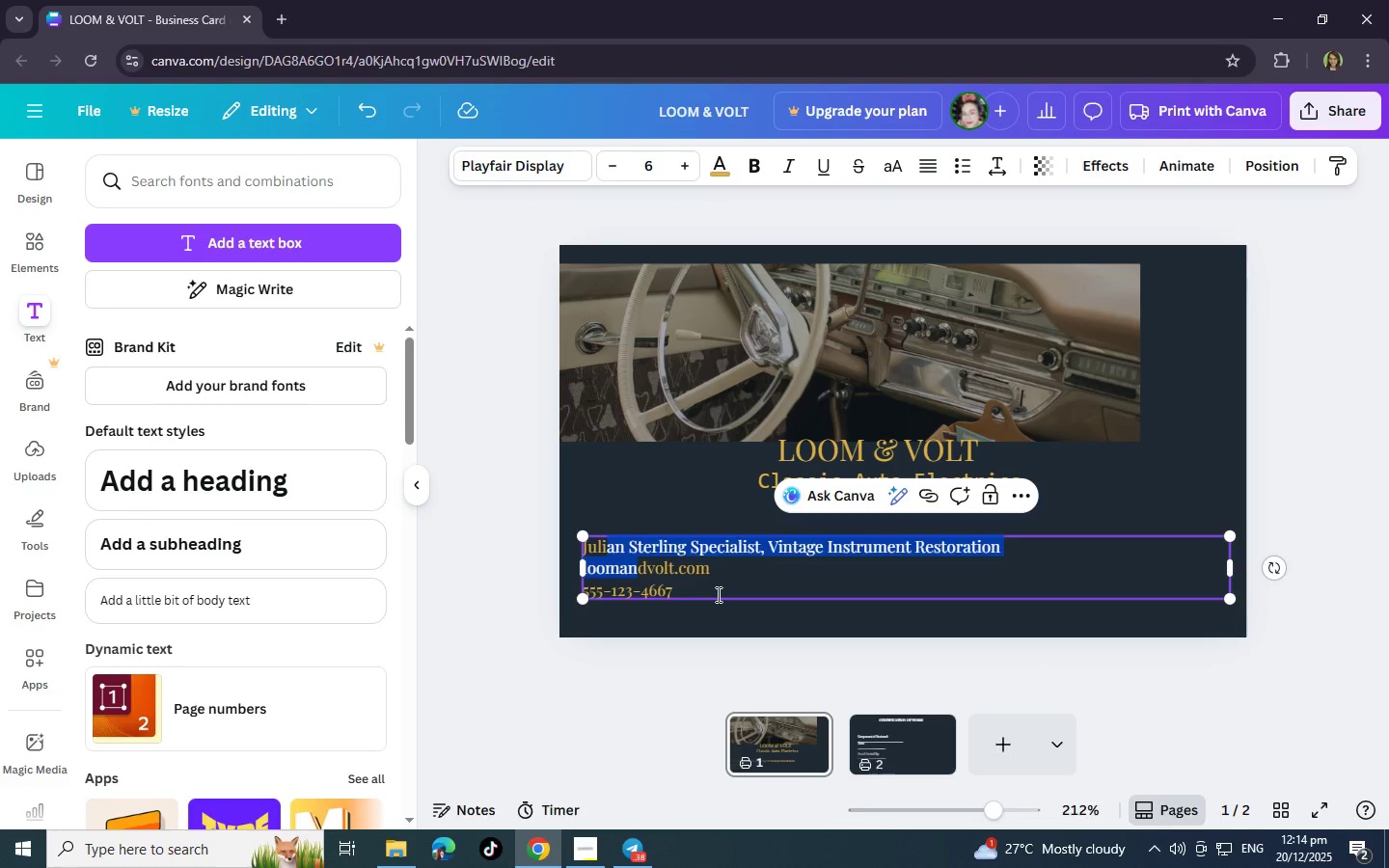 
left_click_drag(start_coordinate=[717, 594], to_coordinate=[571, 550])
 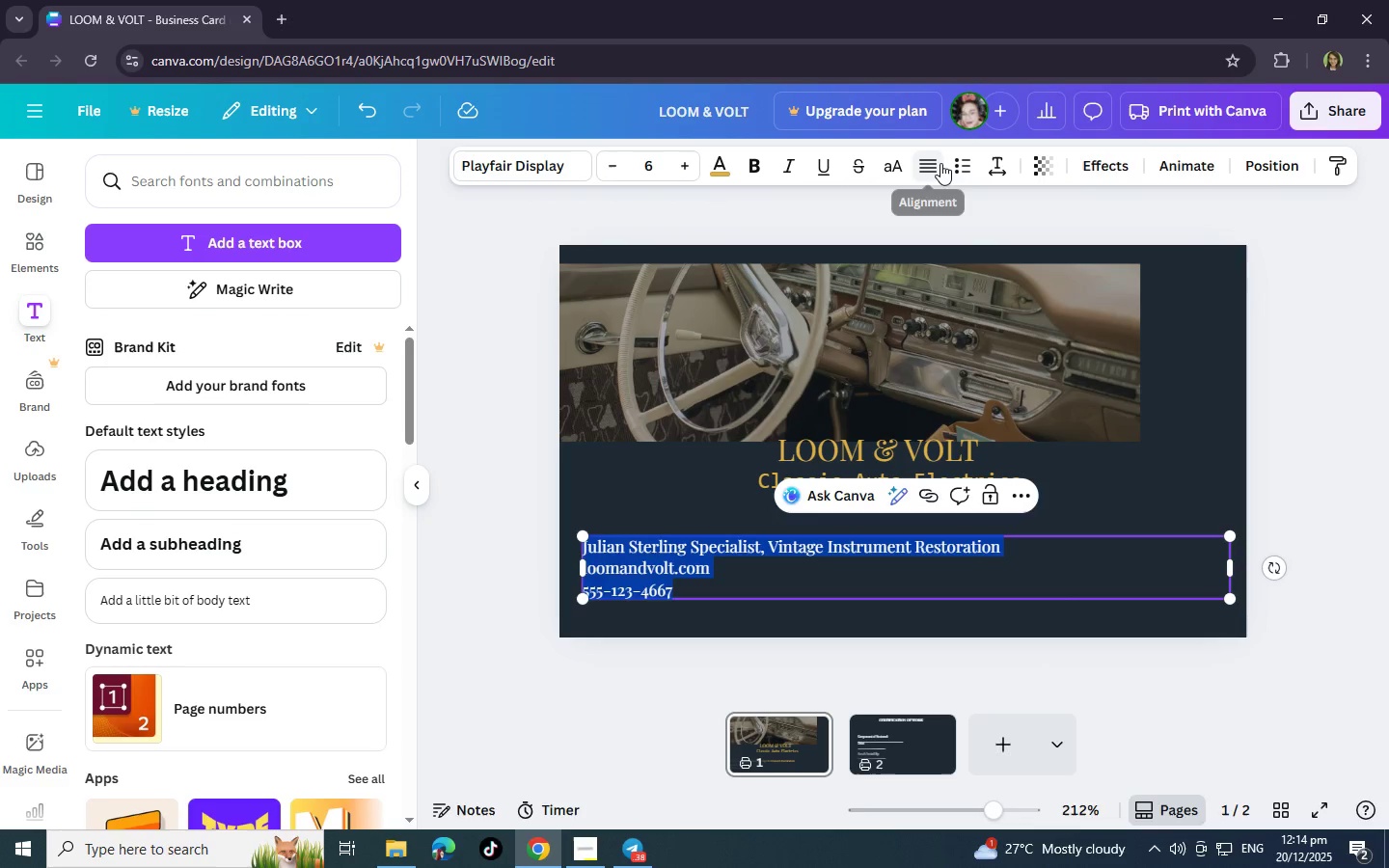 
left_click([940, 163])
 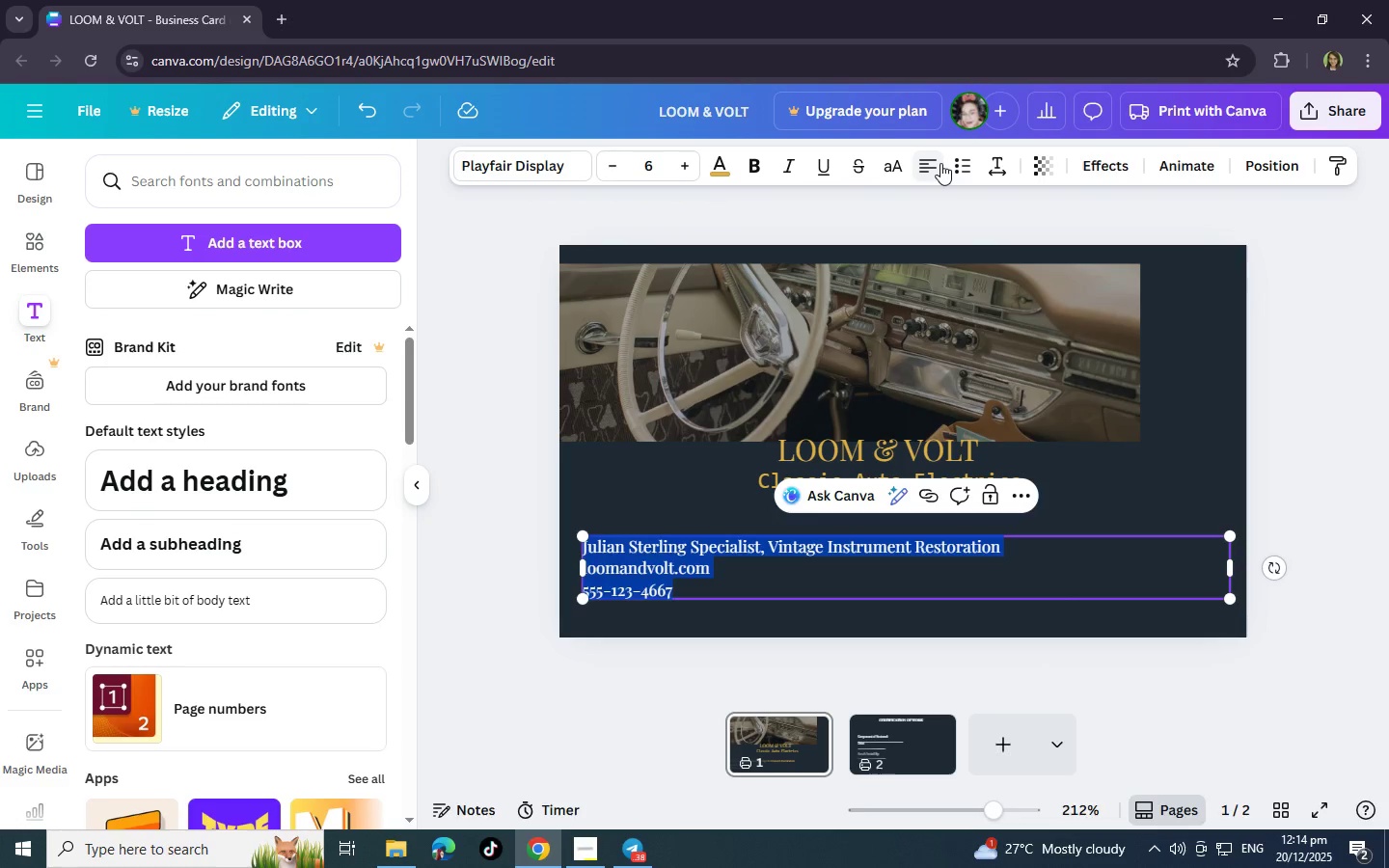 
left_click([940, 163])
 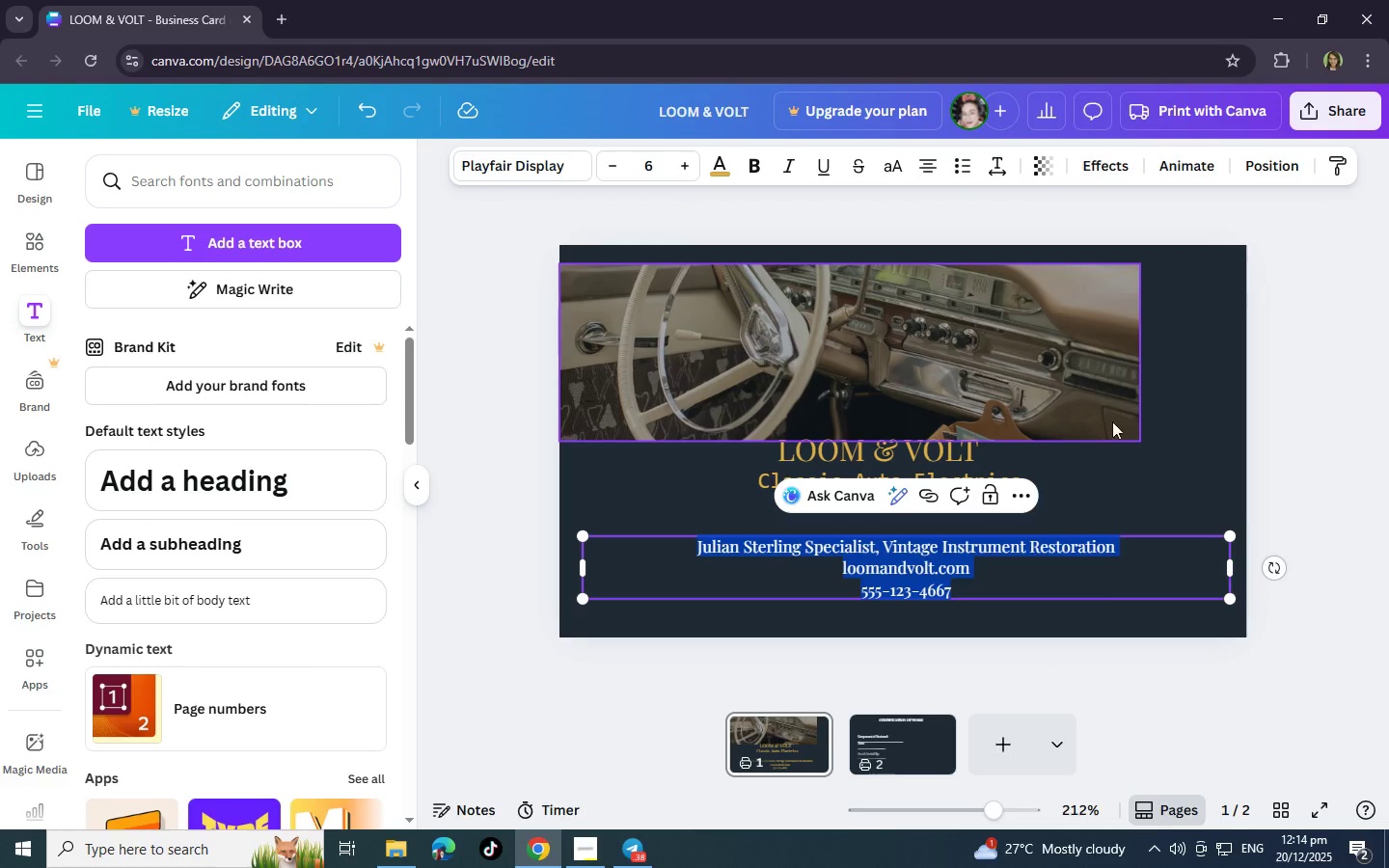 
left_click([1199, 473])
 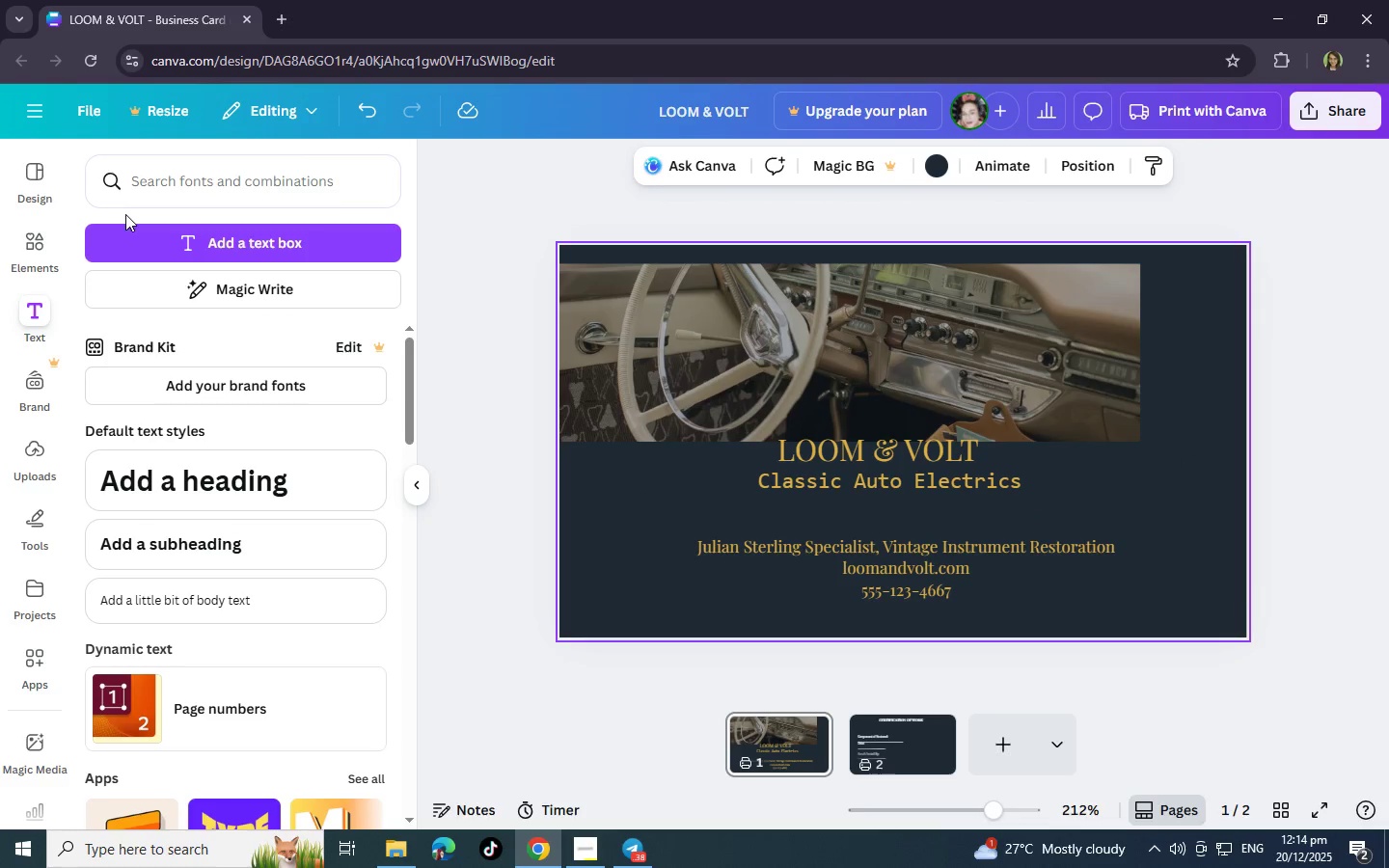 
left_click([31, 245])
 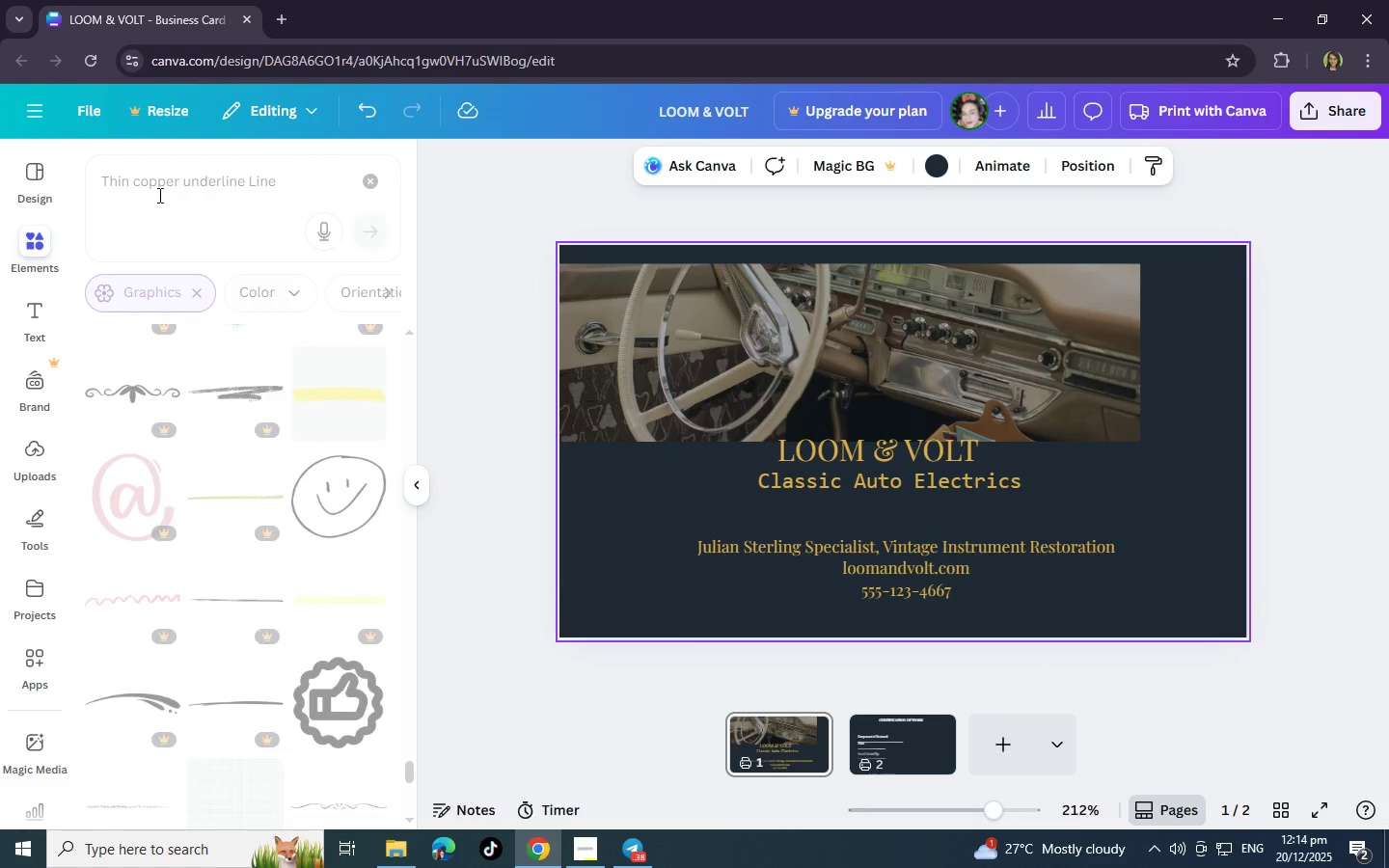 
left_click([175, 187])
 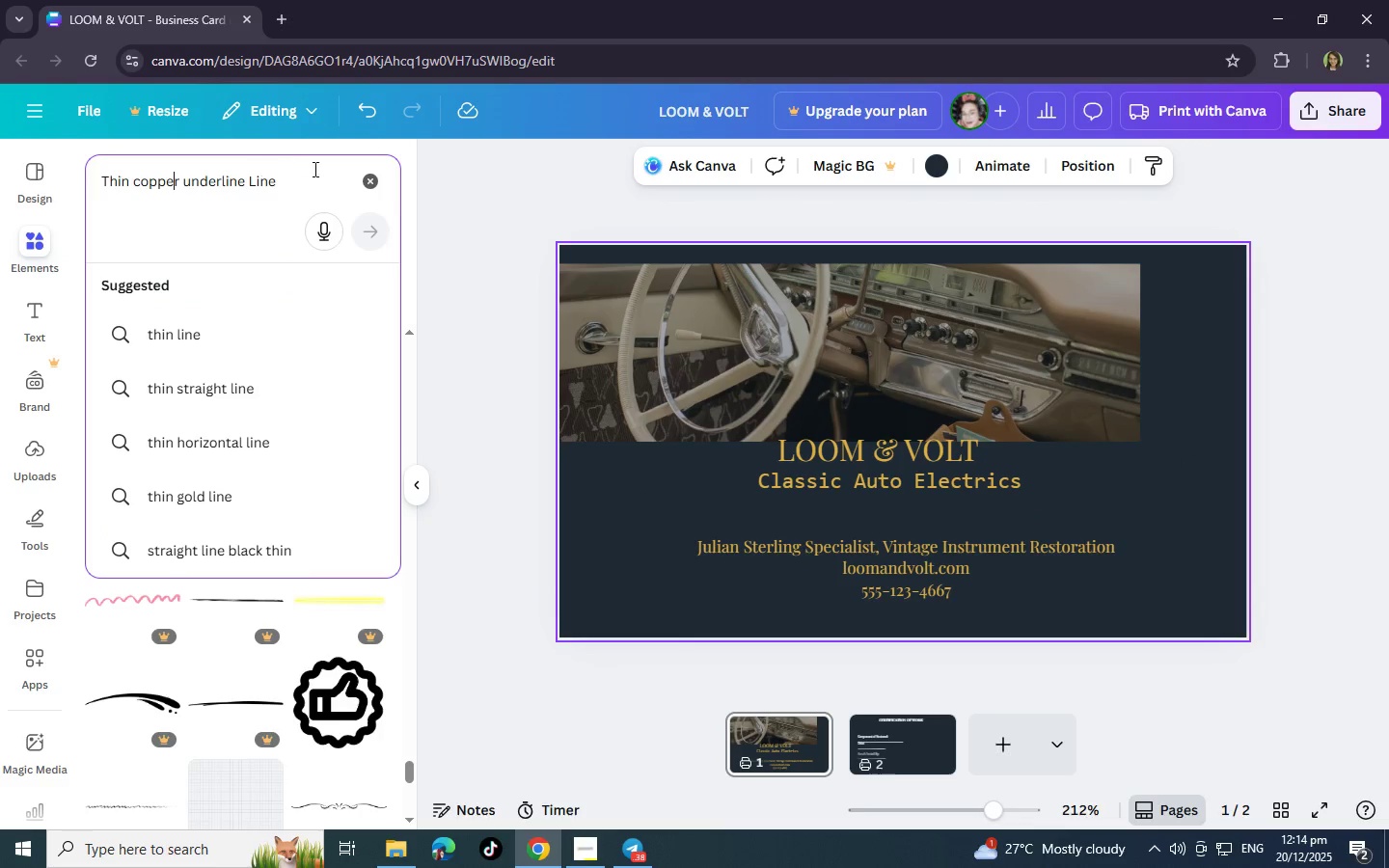 
left_click_drag(start_coordinate=[316, 170], to_coordinate=[82, 203])
 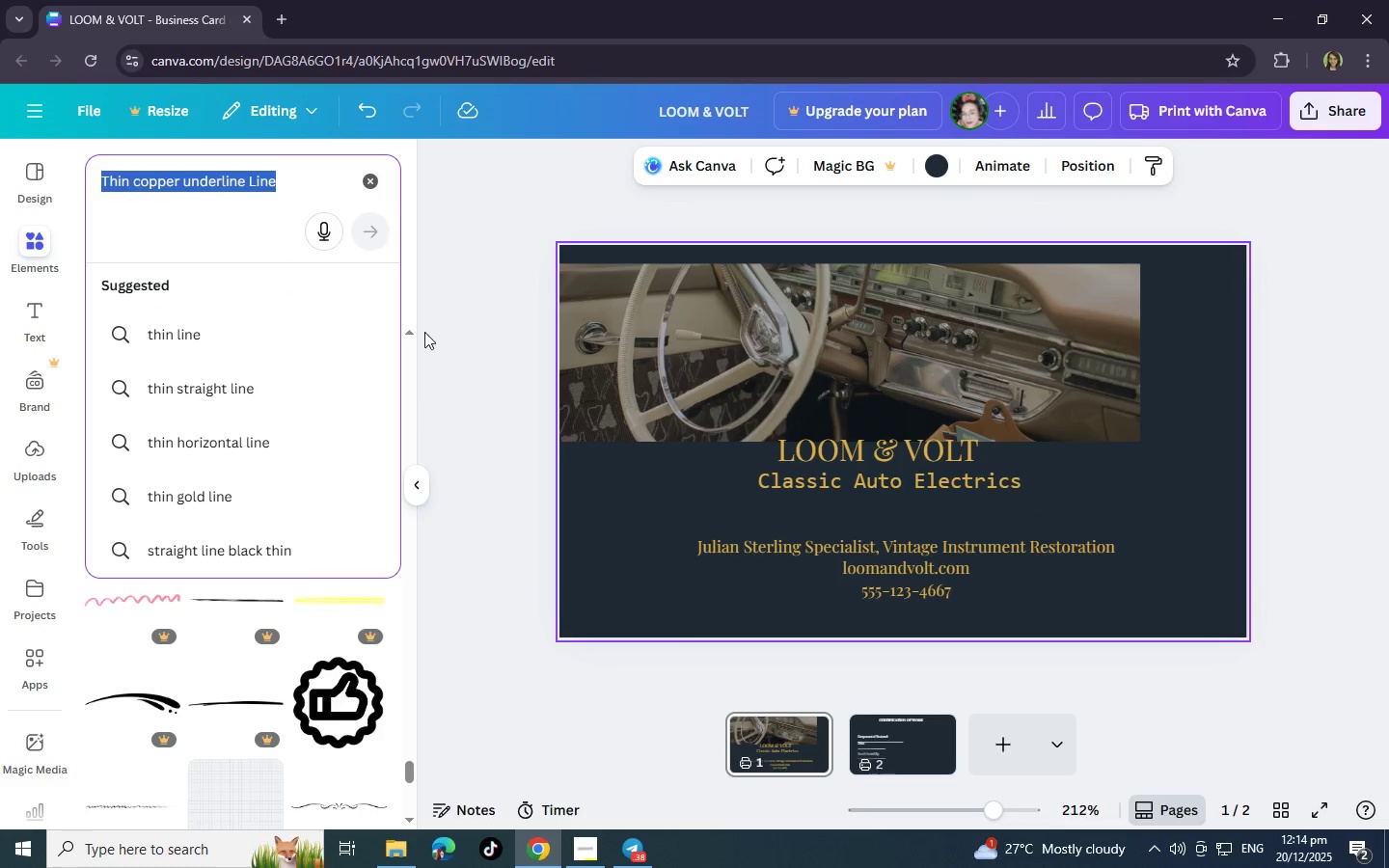 
left_click([467, 313])
 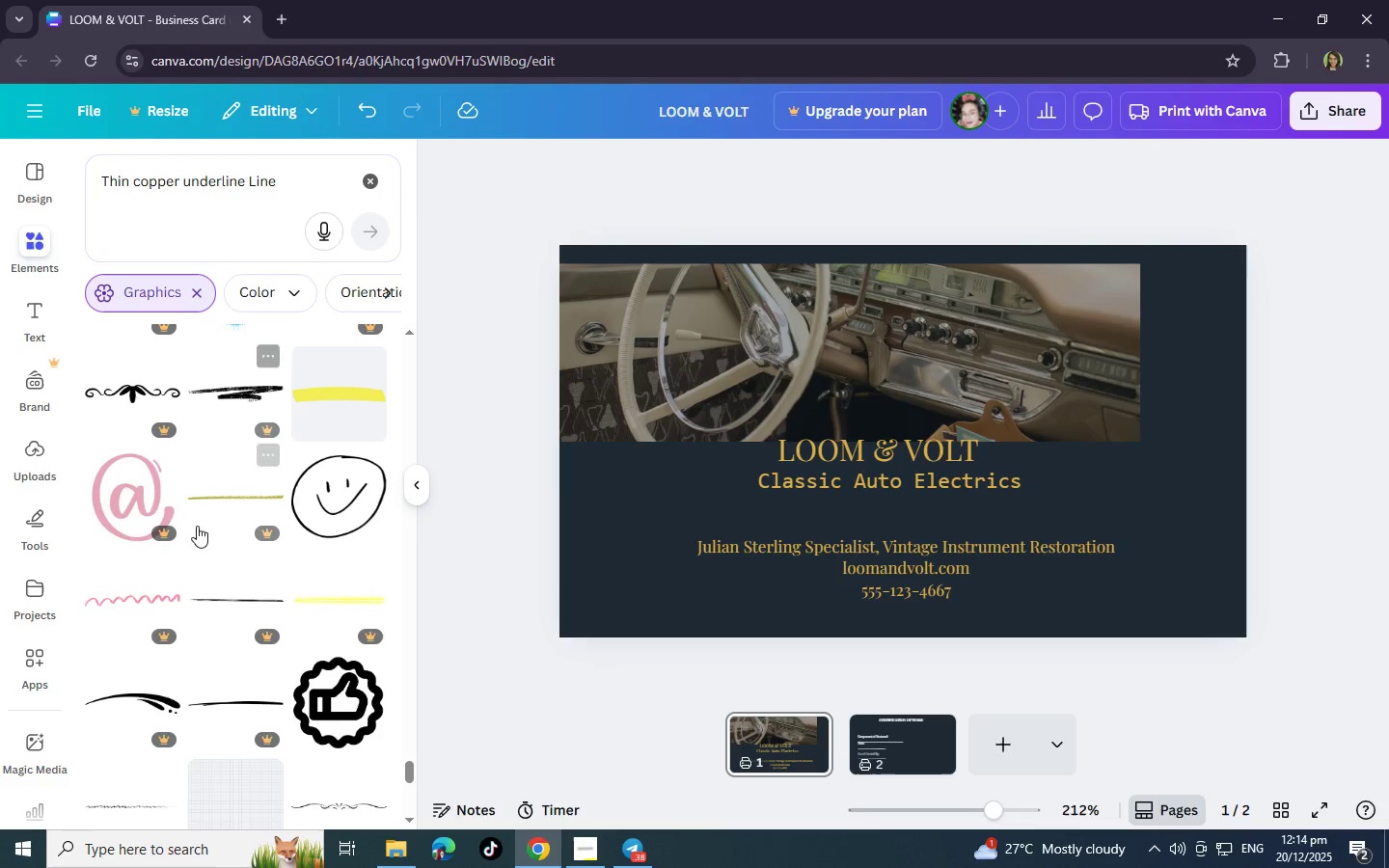 
middle_click([226, 558])
 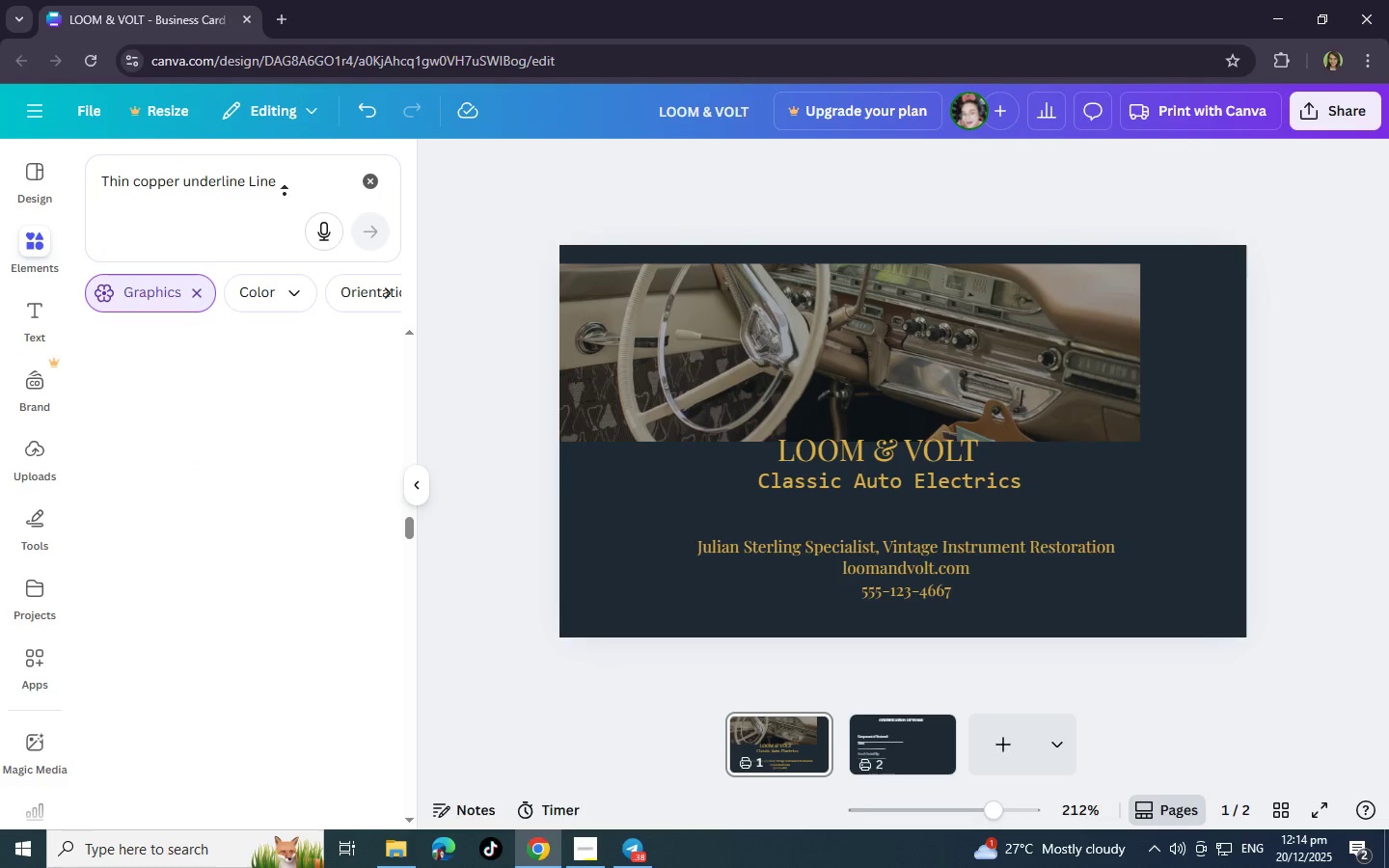 
scroll: coordinate [189, 450], scroll_direction: up, amount: 29.0
 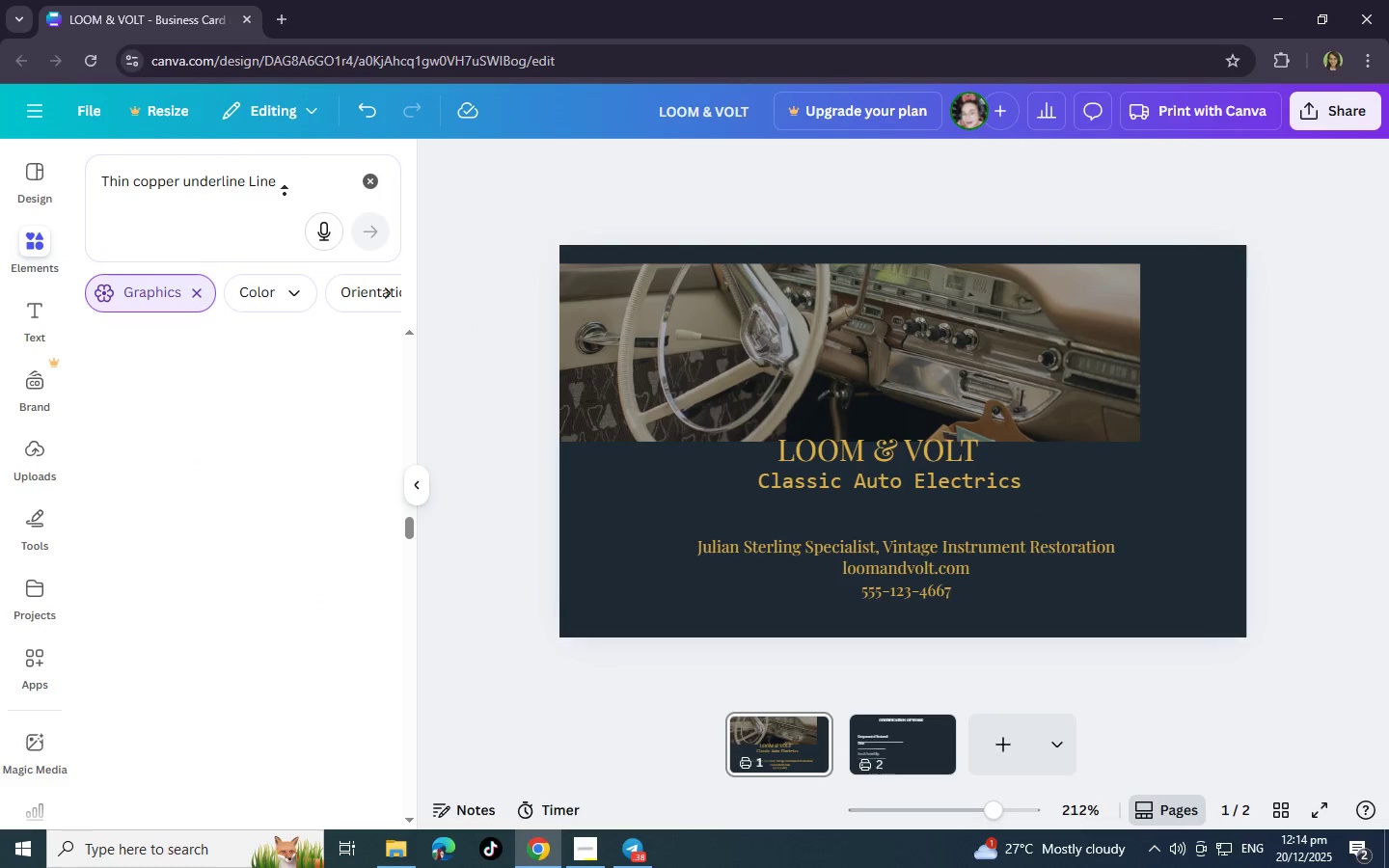 
left_click_drag(start_coordinate=[312, 183], to_coordinate=[0, 189])
 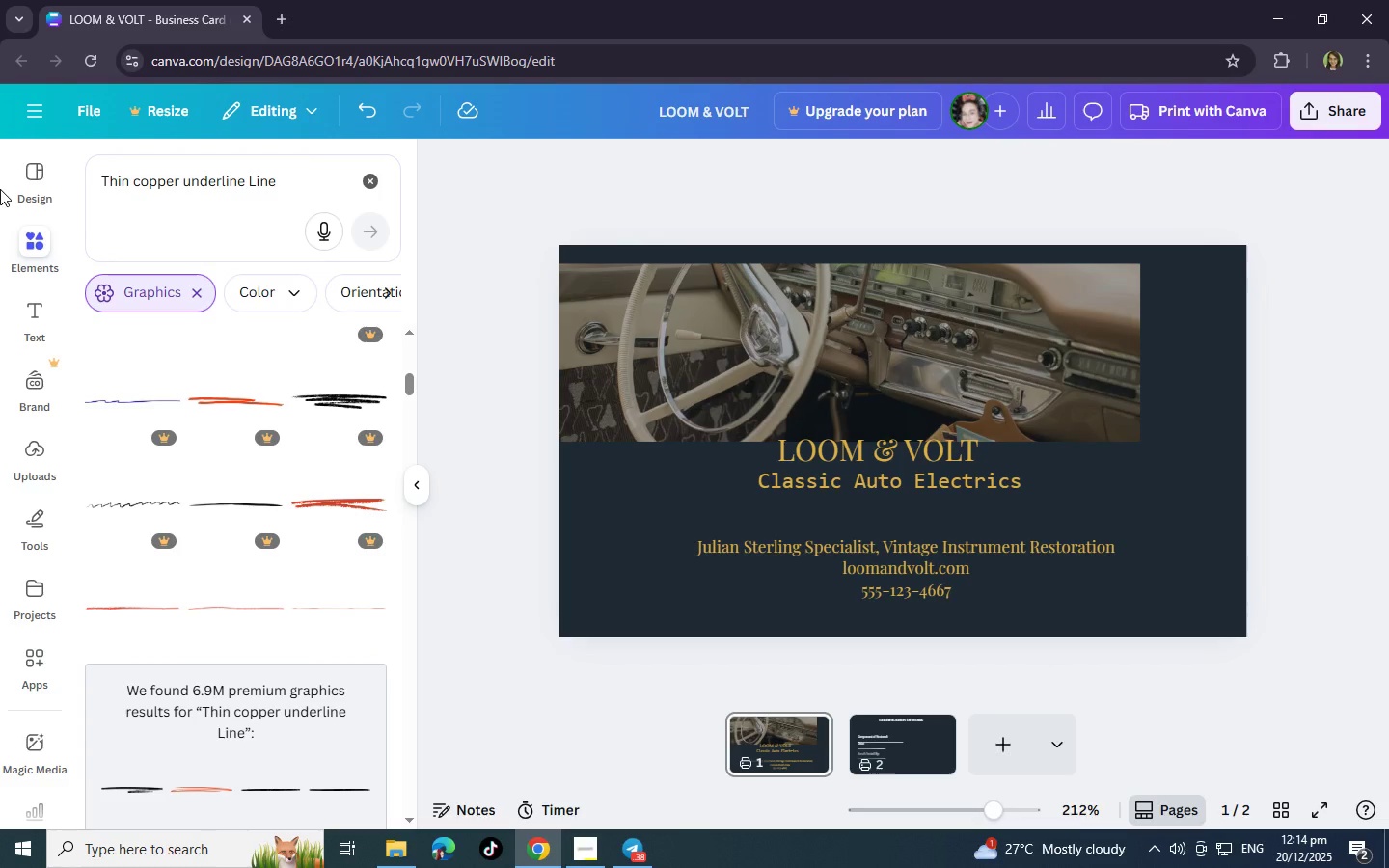 
triple_click([0, 189])
 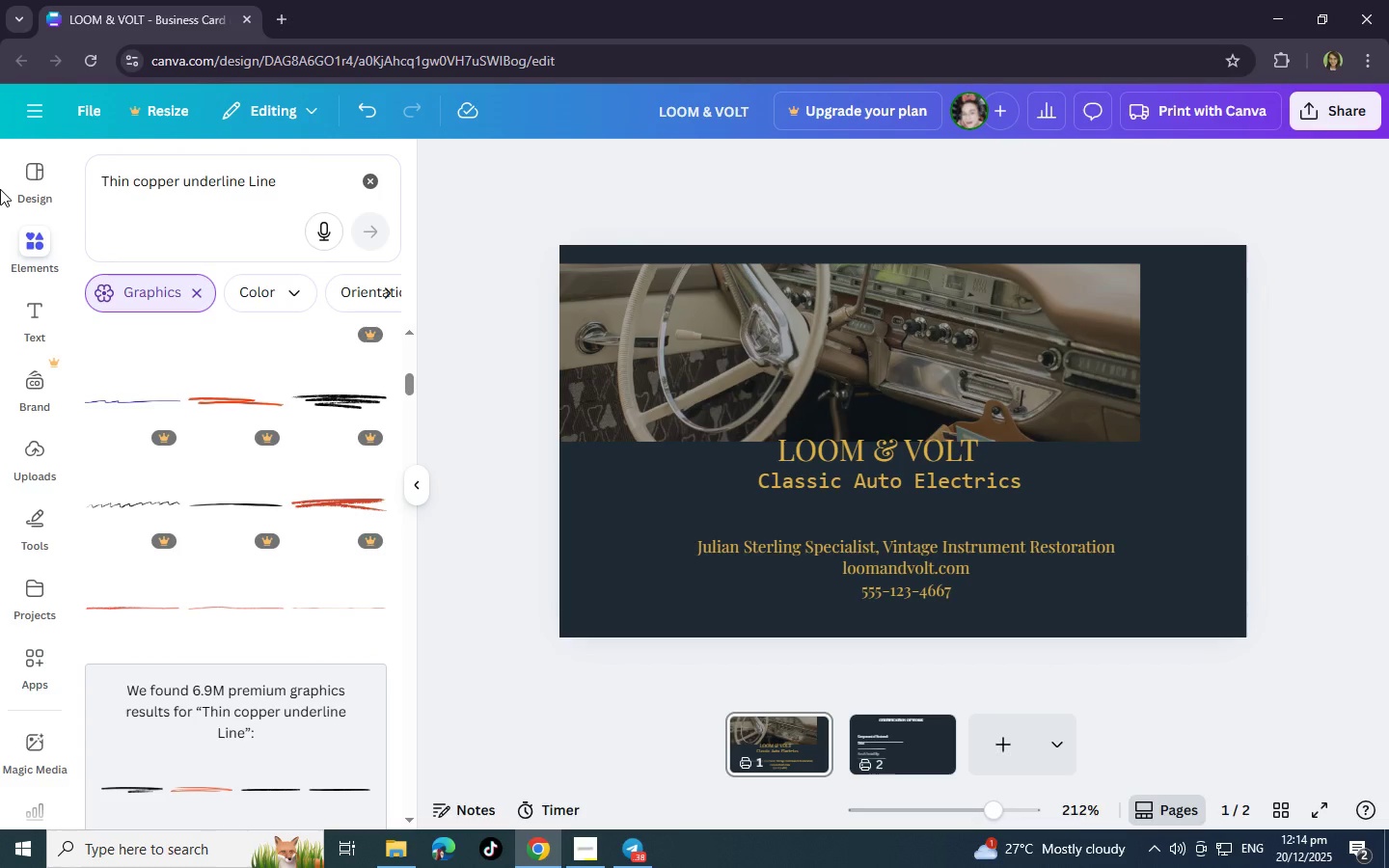 
type(line)
 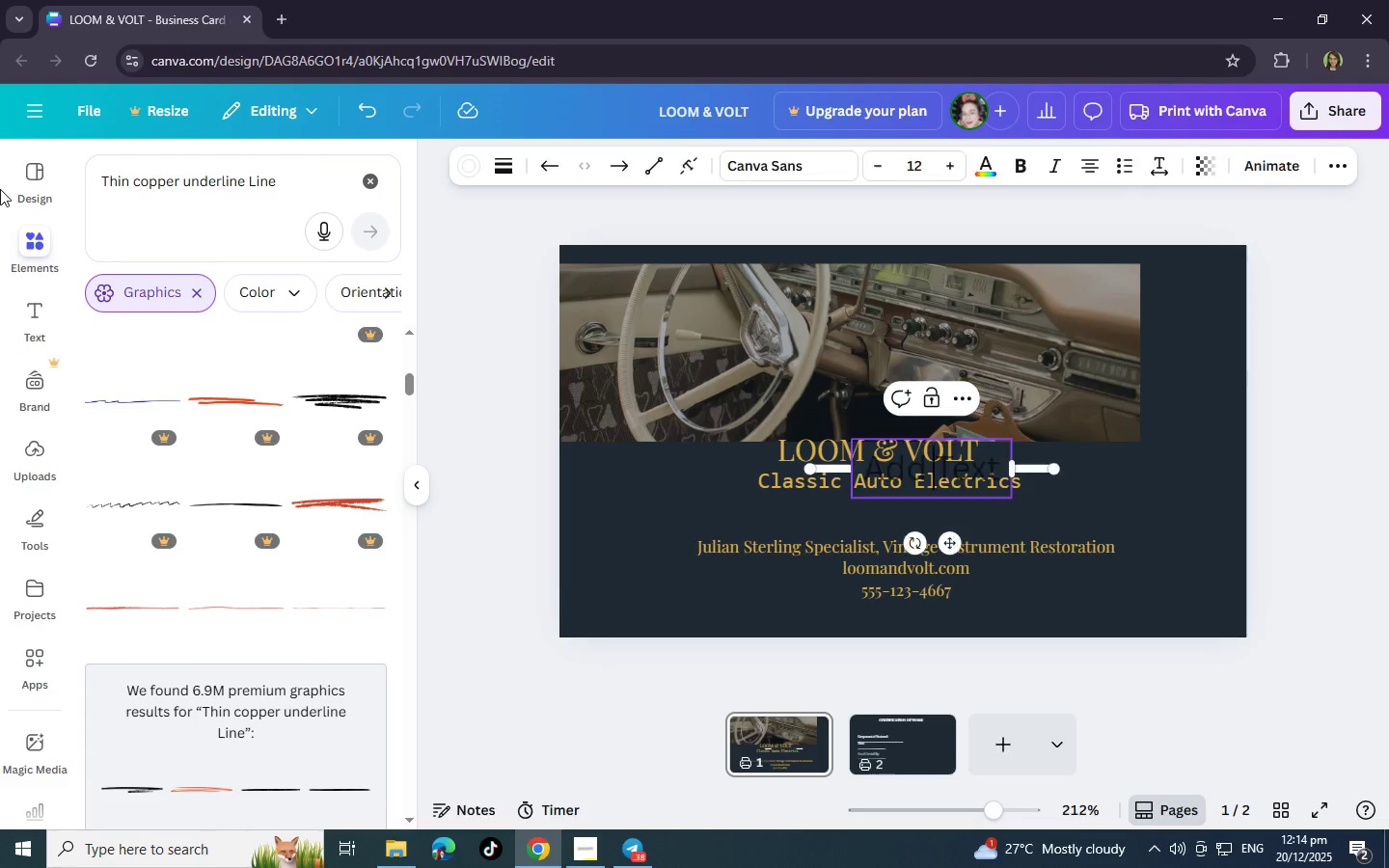 
key(Enter)
 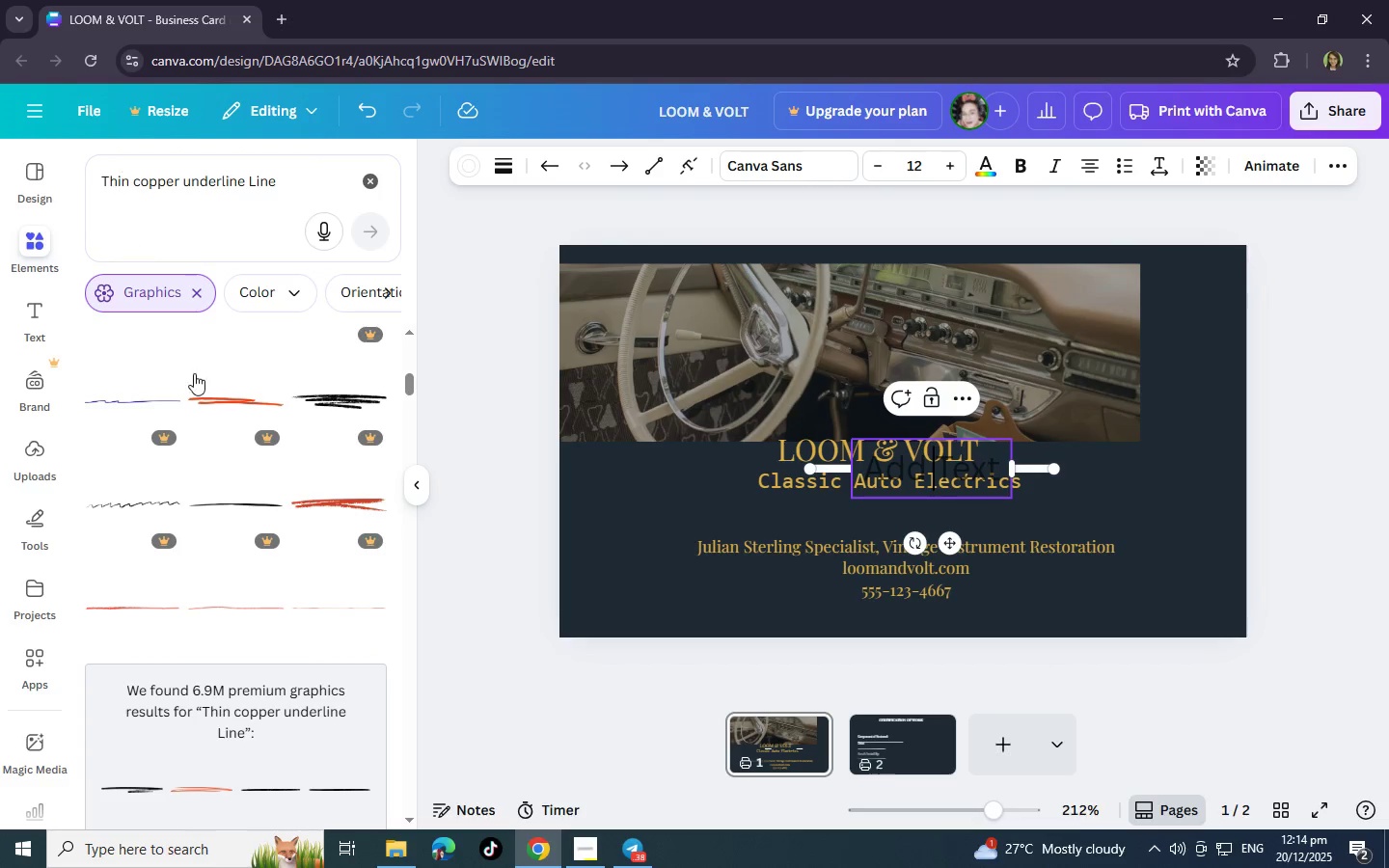 
left_click([187, 297])
 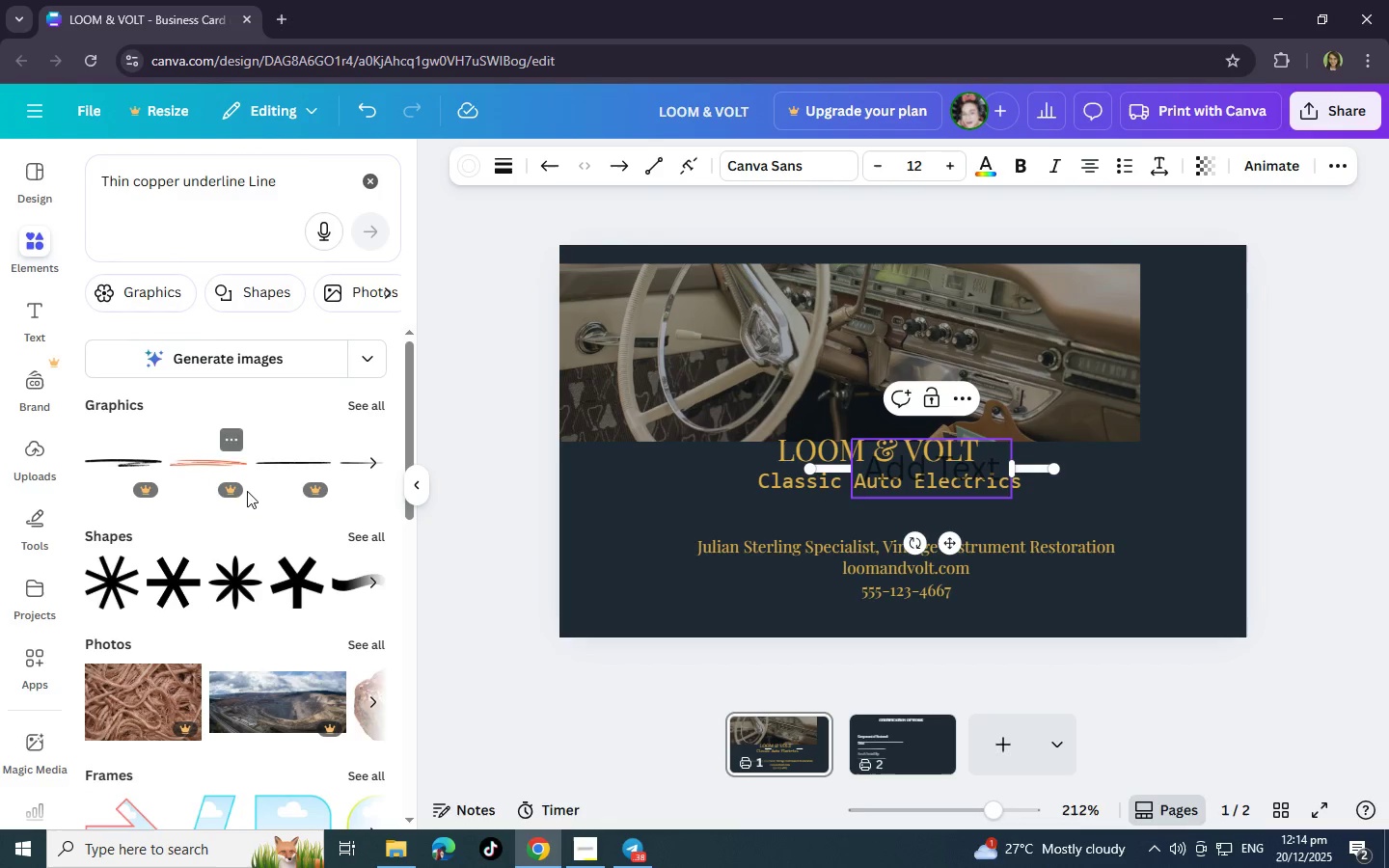 
scroll: coordinate [290, 439], scroll_direction: down, amount: 6.0
 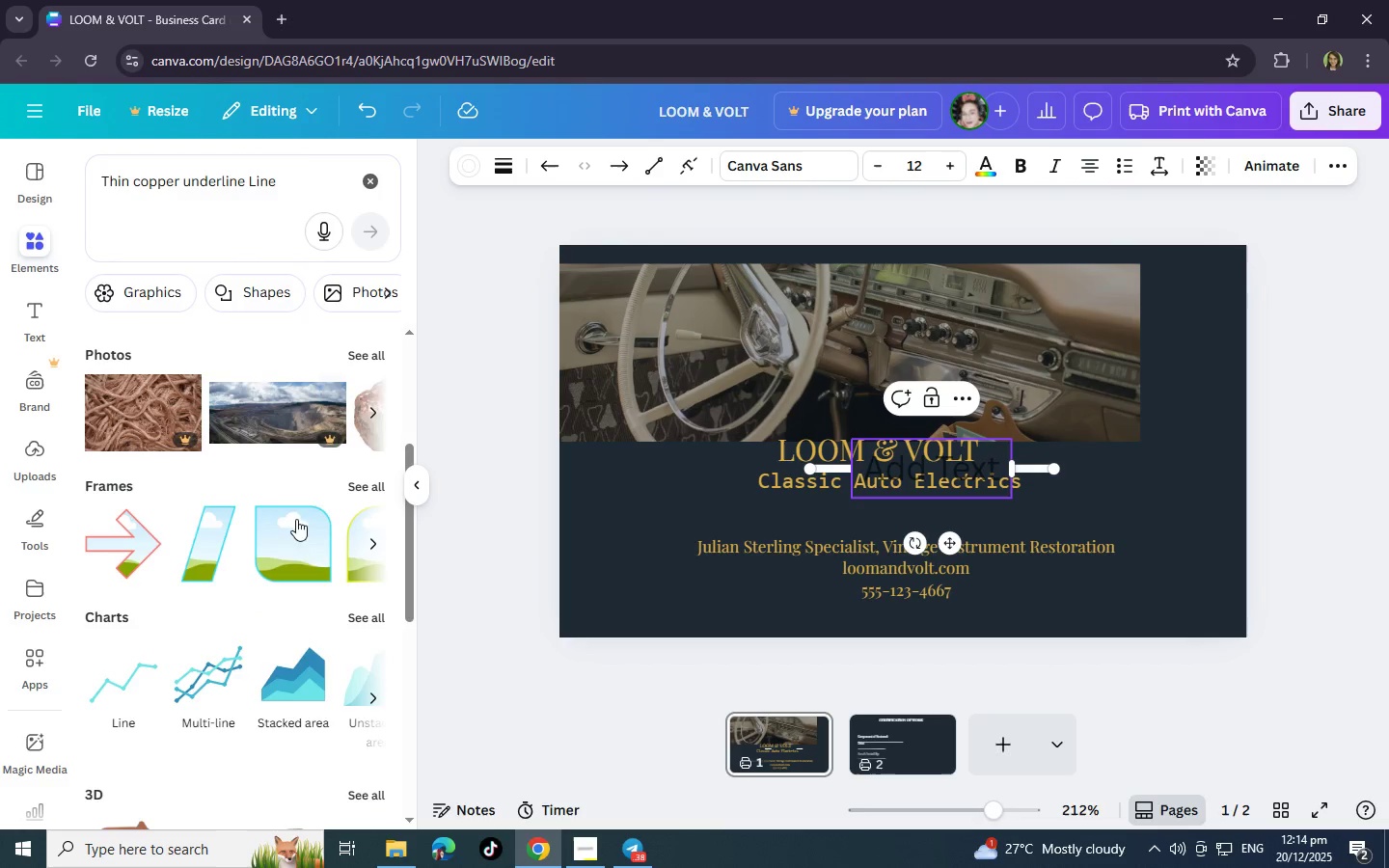 
scroll: coordinate [286, 535], scroll_direction: up, amount: 10.0
 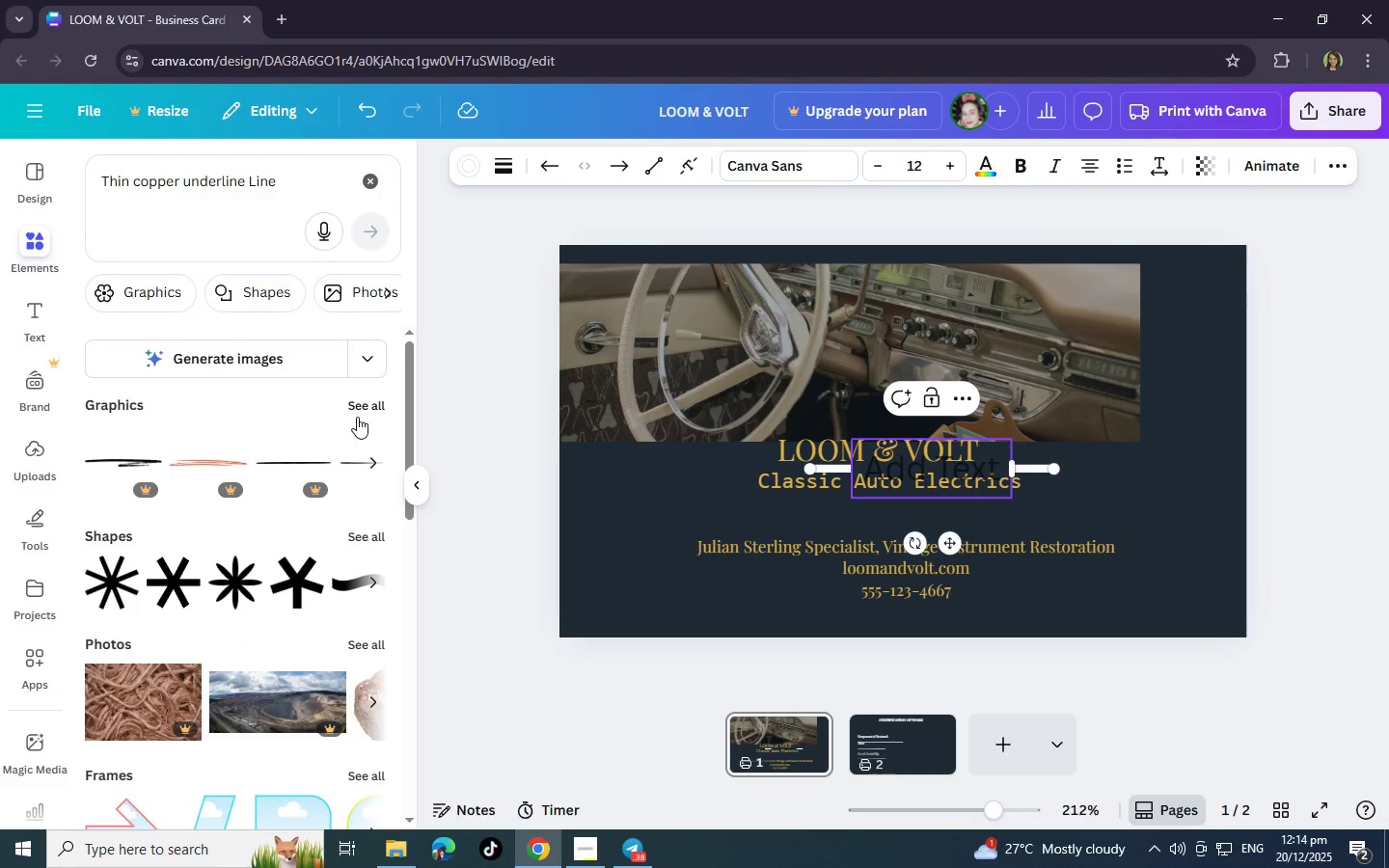 
left_click([362, 412])
 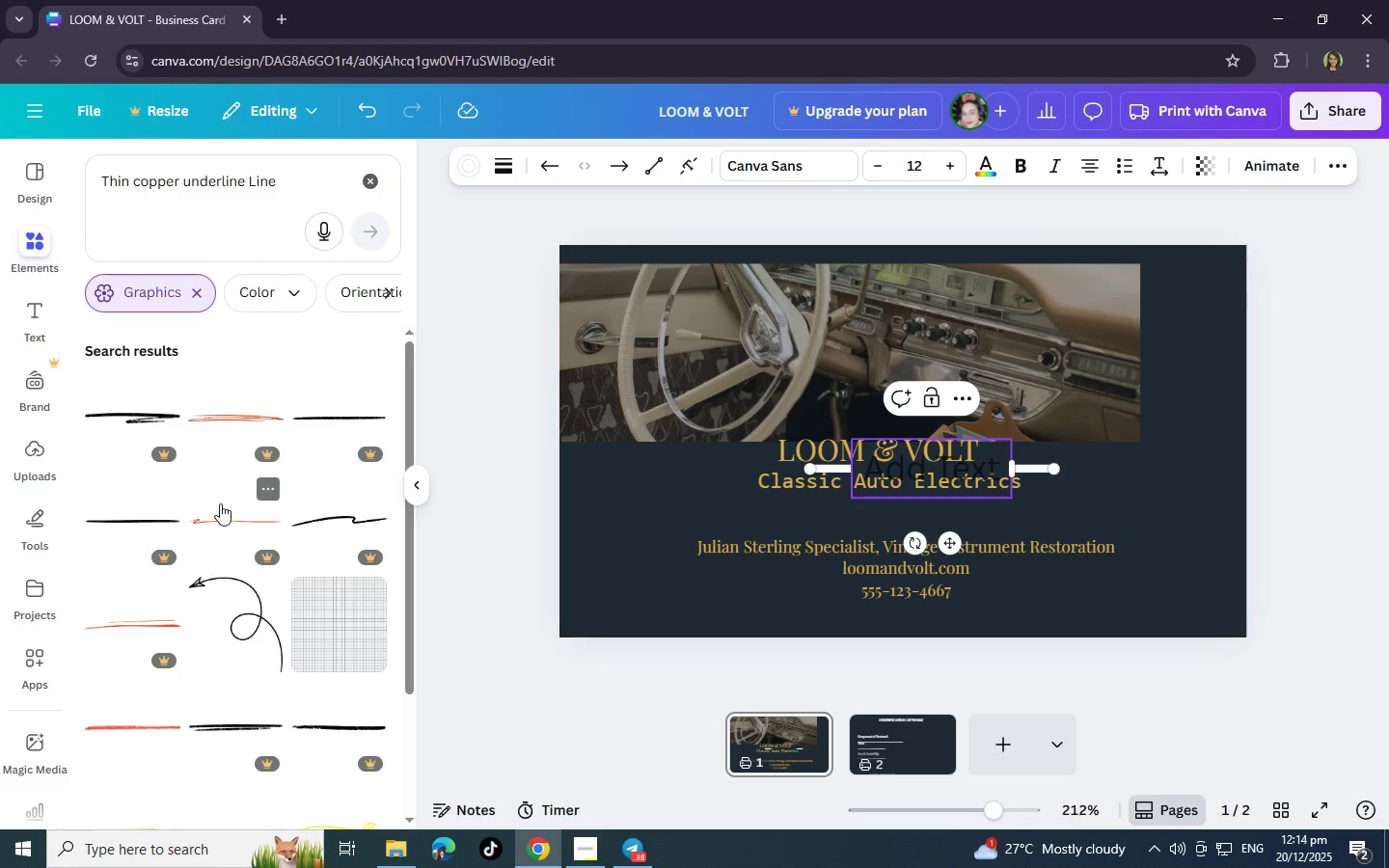 
scroll: coordinate [227, 503], scroll_direction: down, amount: 9.0
 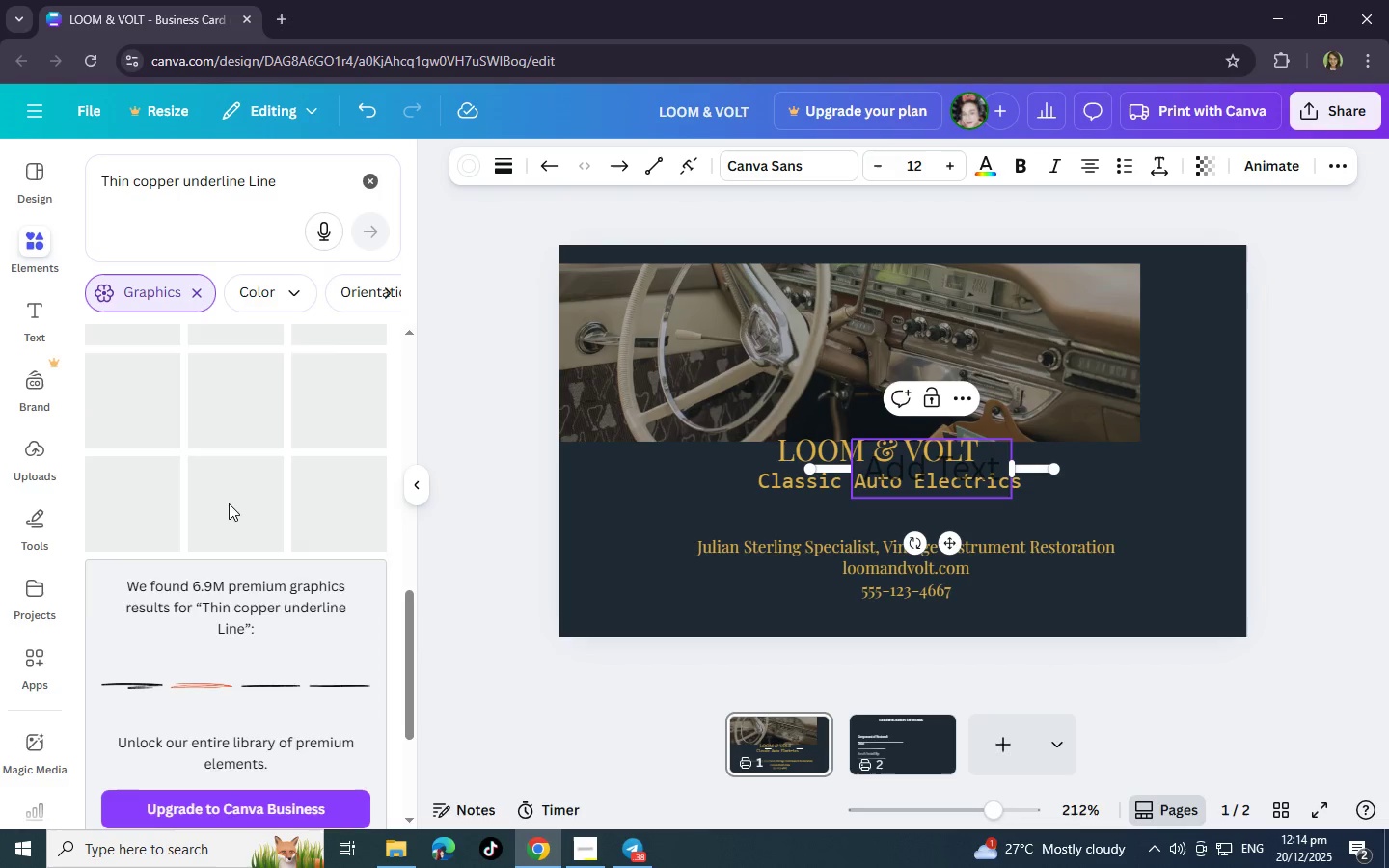 
scroll: coordinate [591, 254], scroll_direction: up, amount: 19.0
 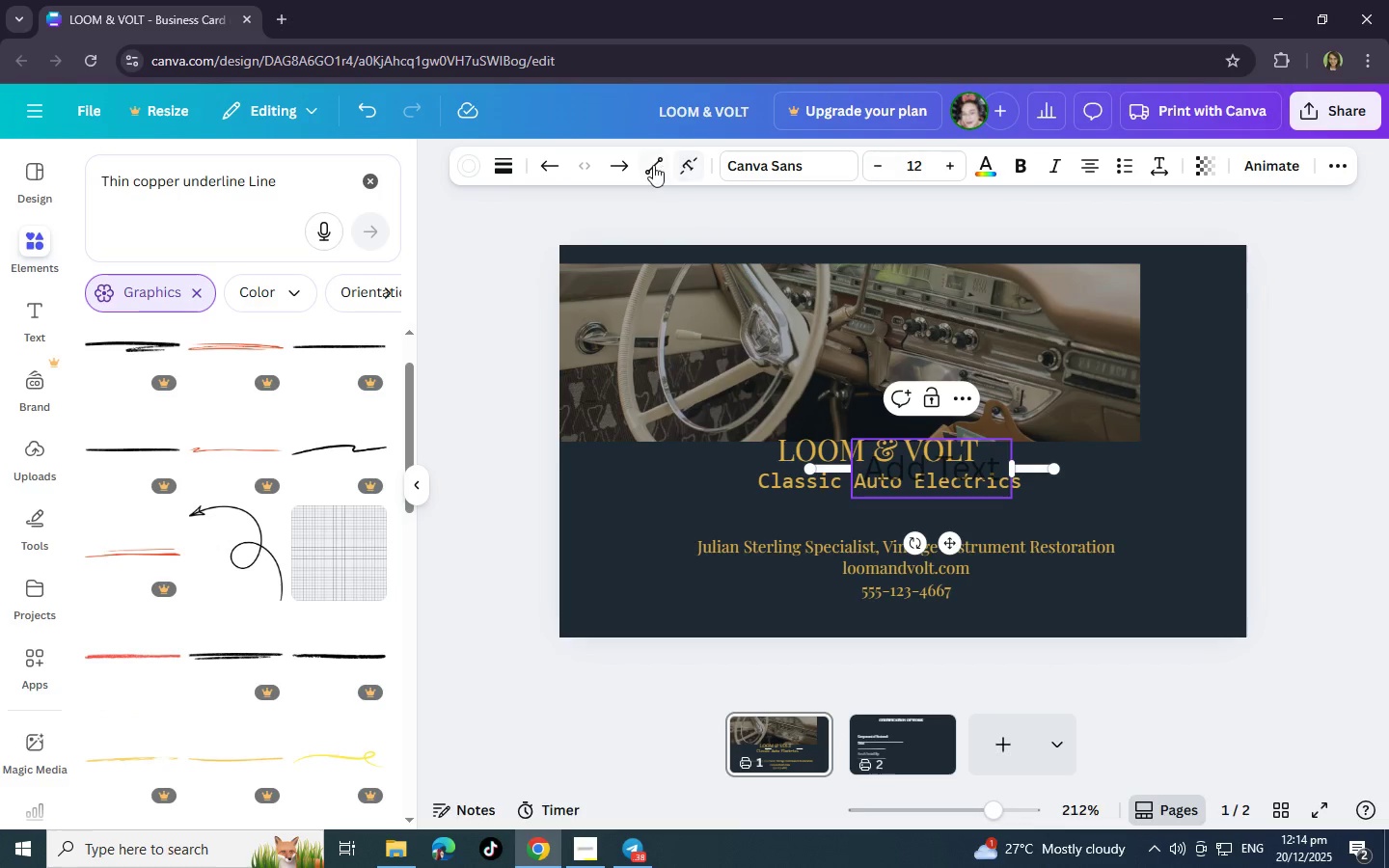 
left_click([653, 165])
 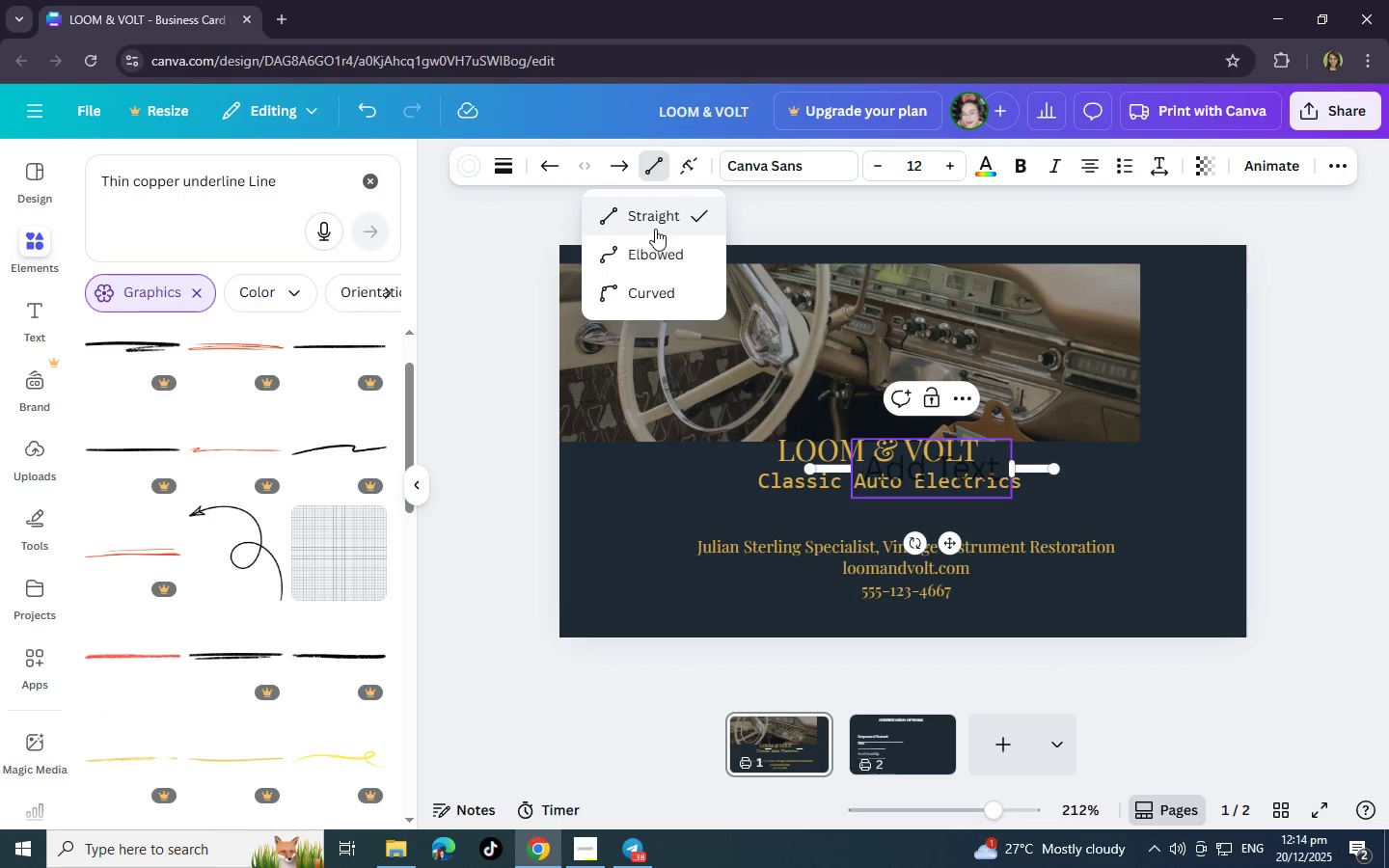 
left_click([655, 229])
 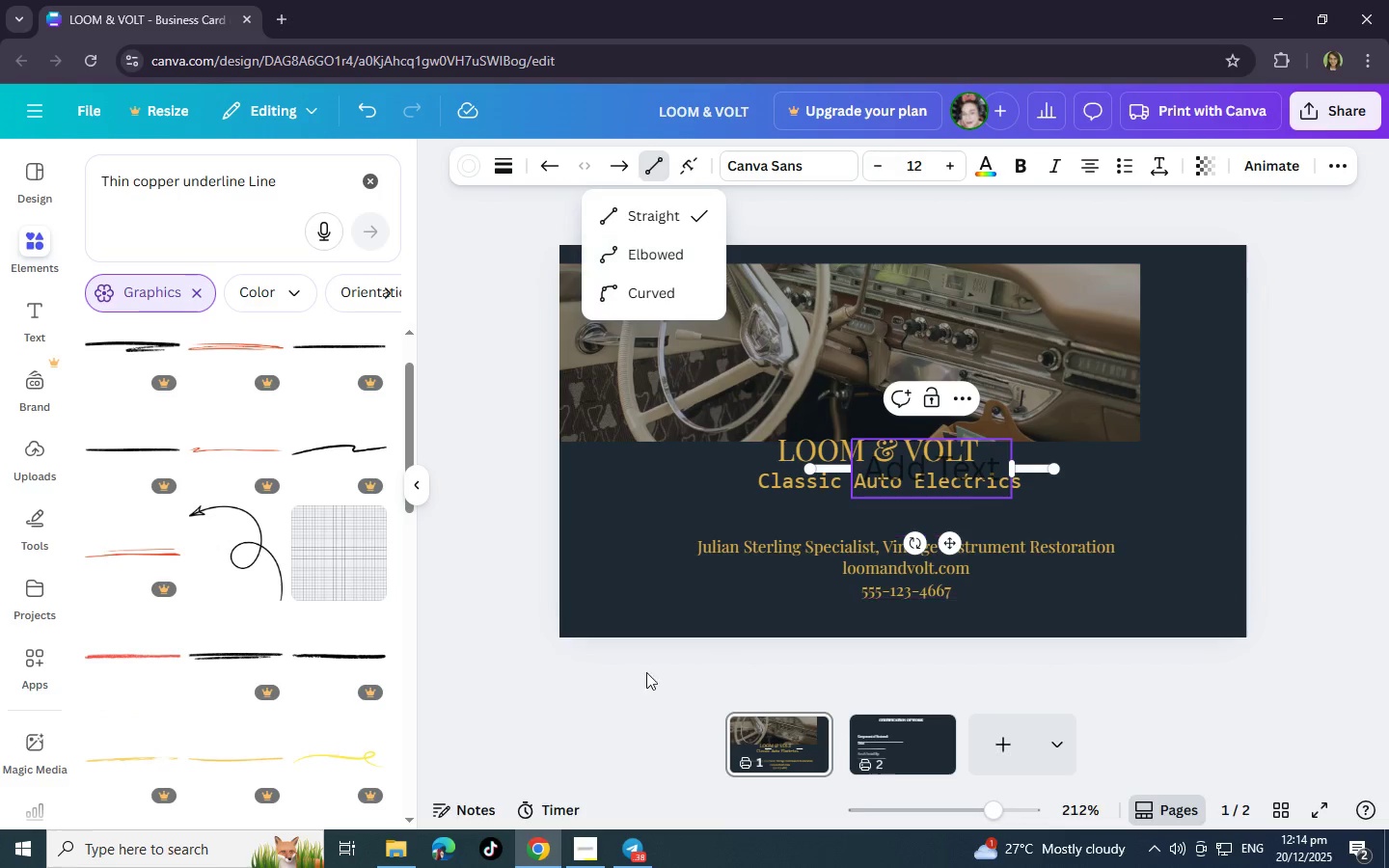 
left_click([586, 661])
 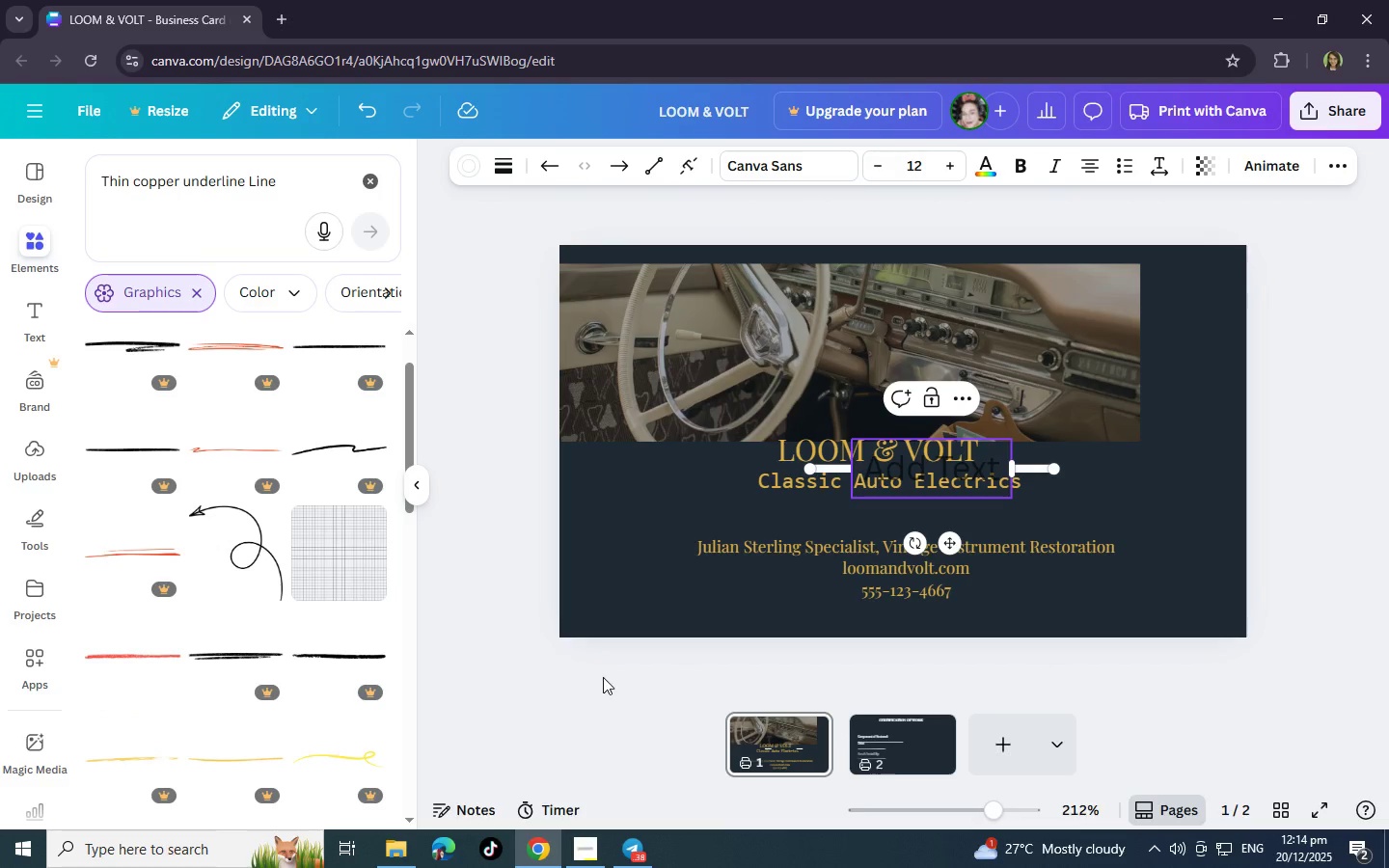 
left_click_drag(start_coordinate=[601, 677], to_coordinate=[1050, 679])
 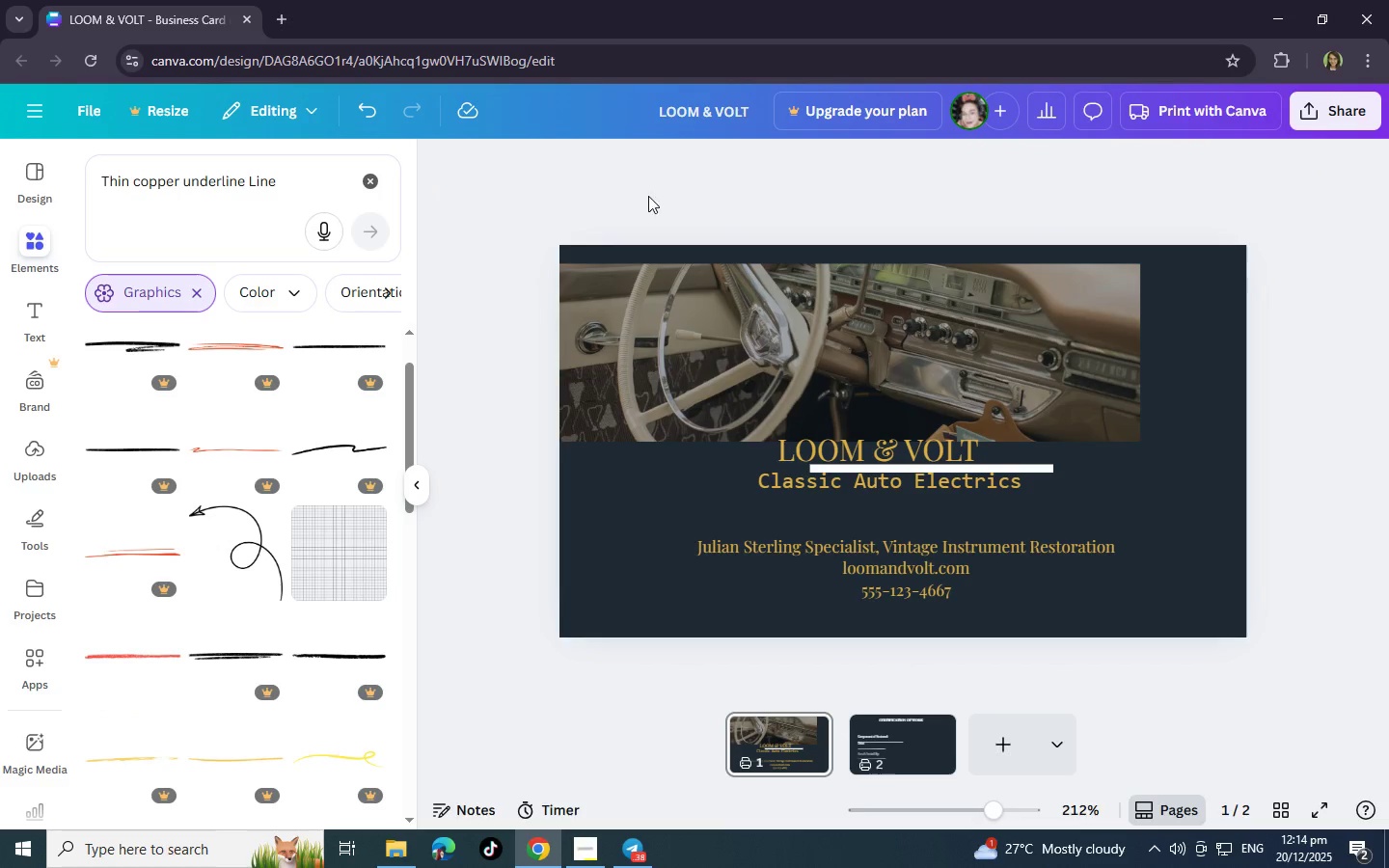 
left_click([1050, 679])
 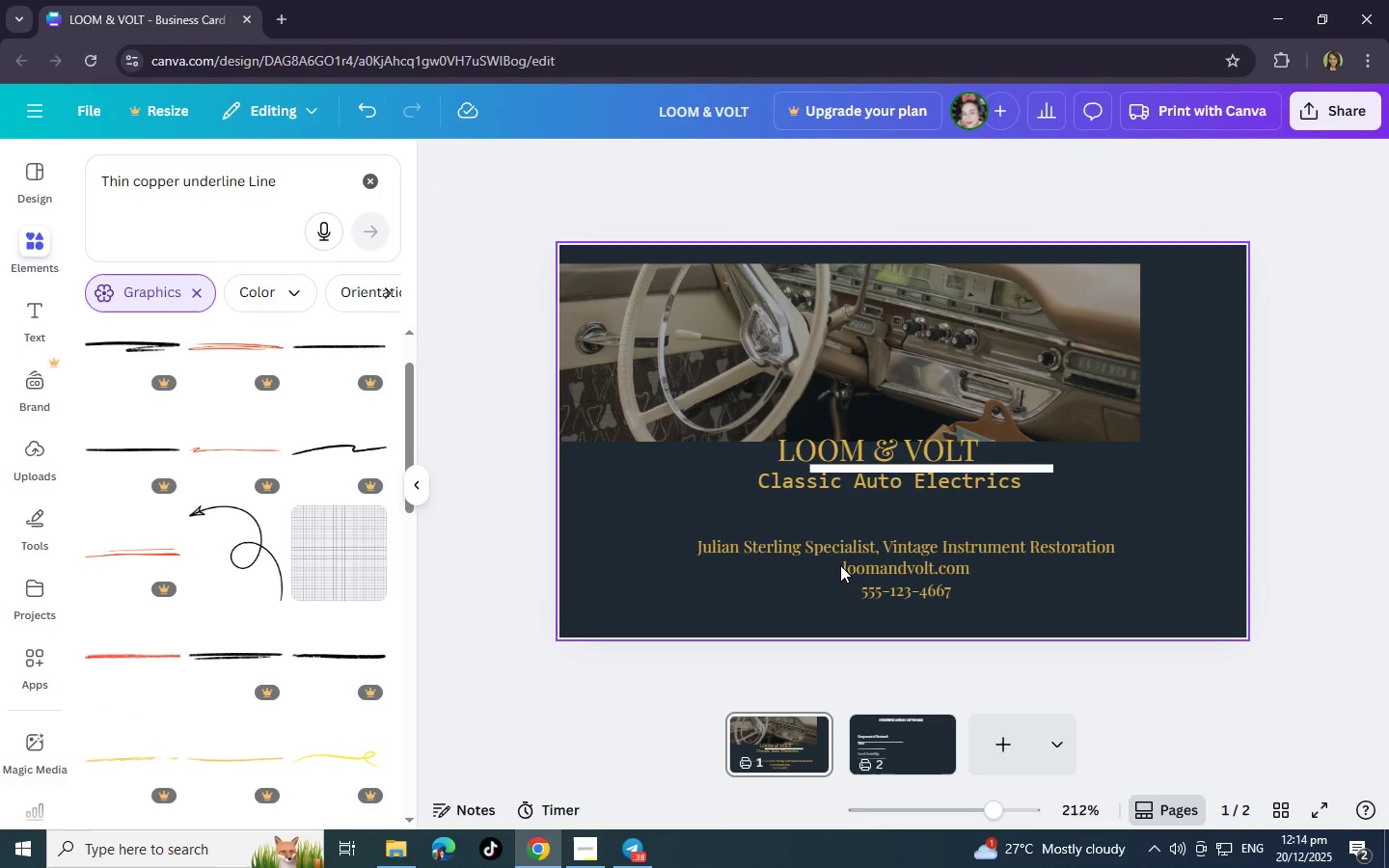 
left_click([758, 651])
 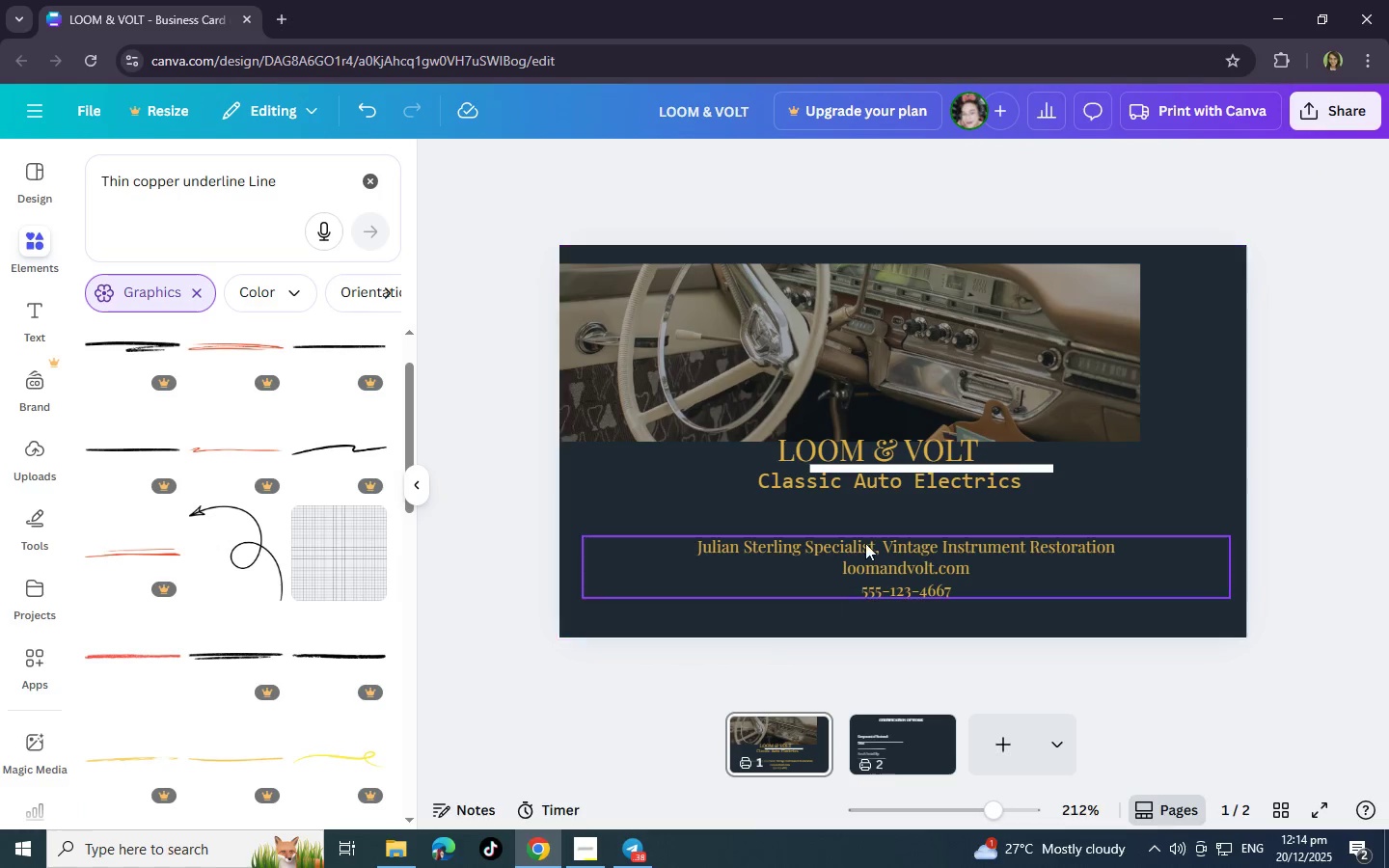 
left_click([867, 535])
 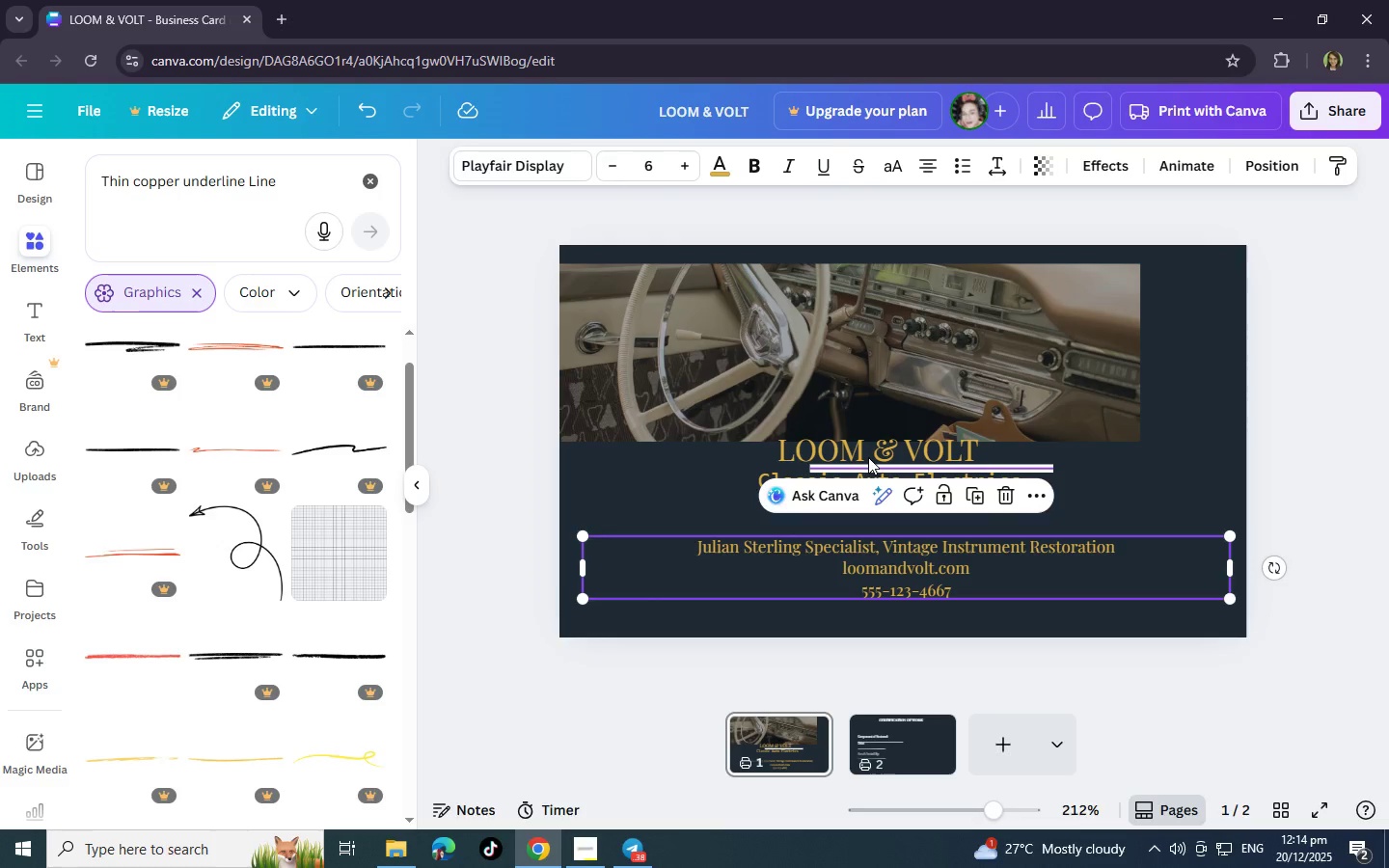 
left_click([868, 457])
 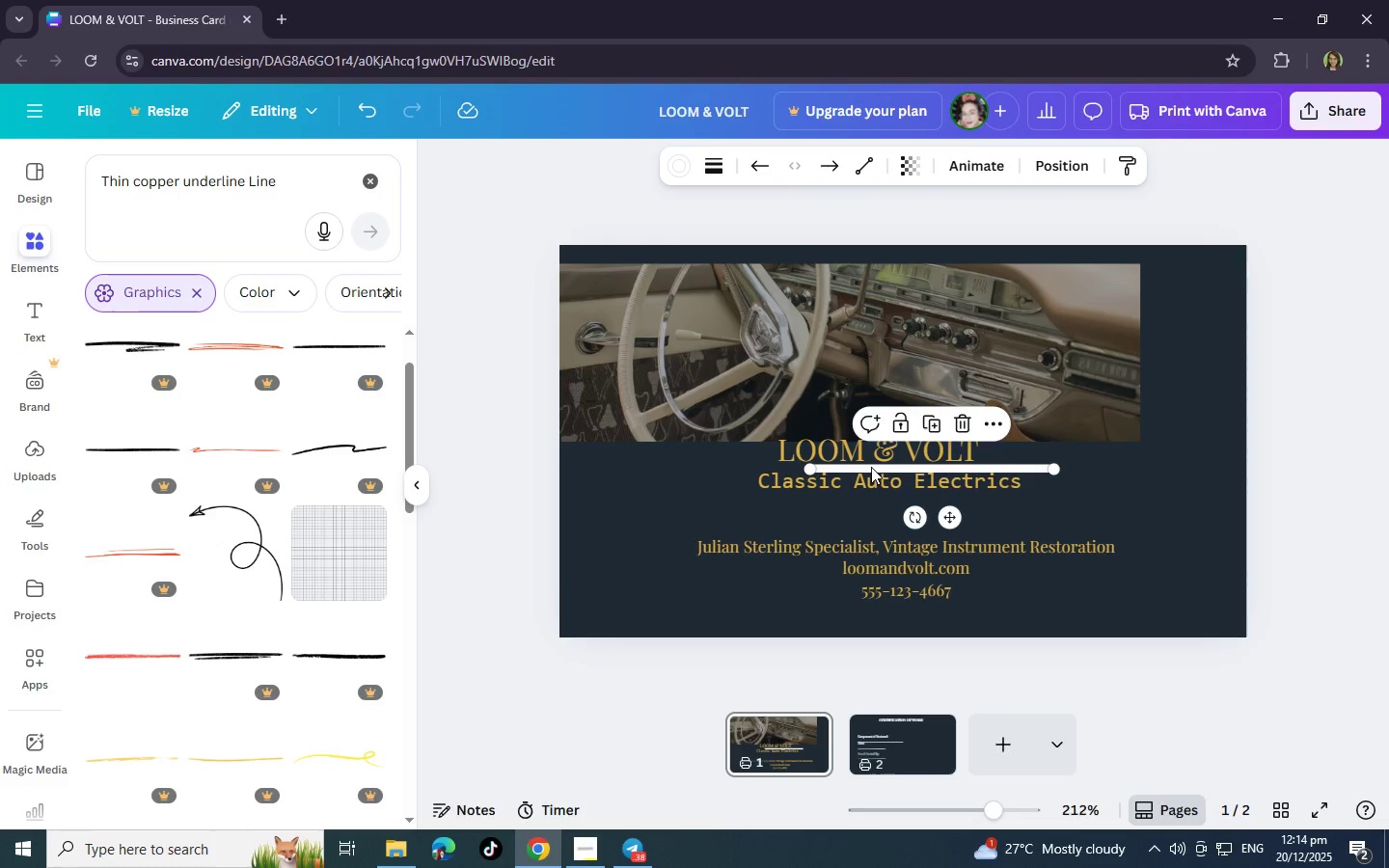 
left_click_drag(start_coordinate=[871, 467], to_coordinate=[829, 522])
 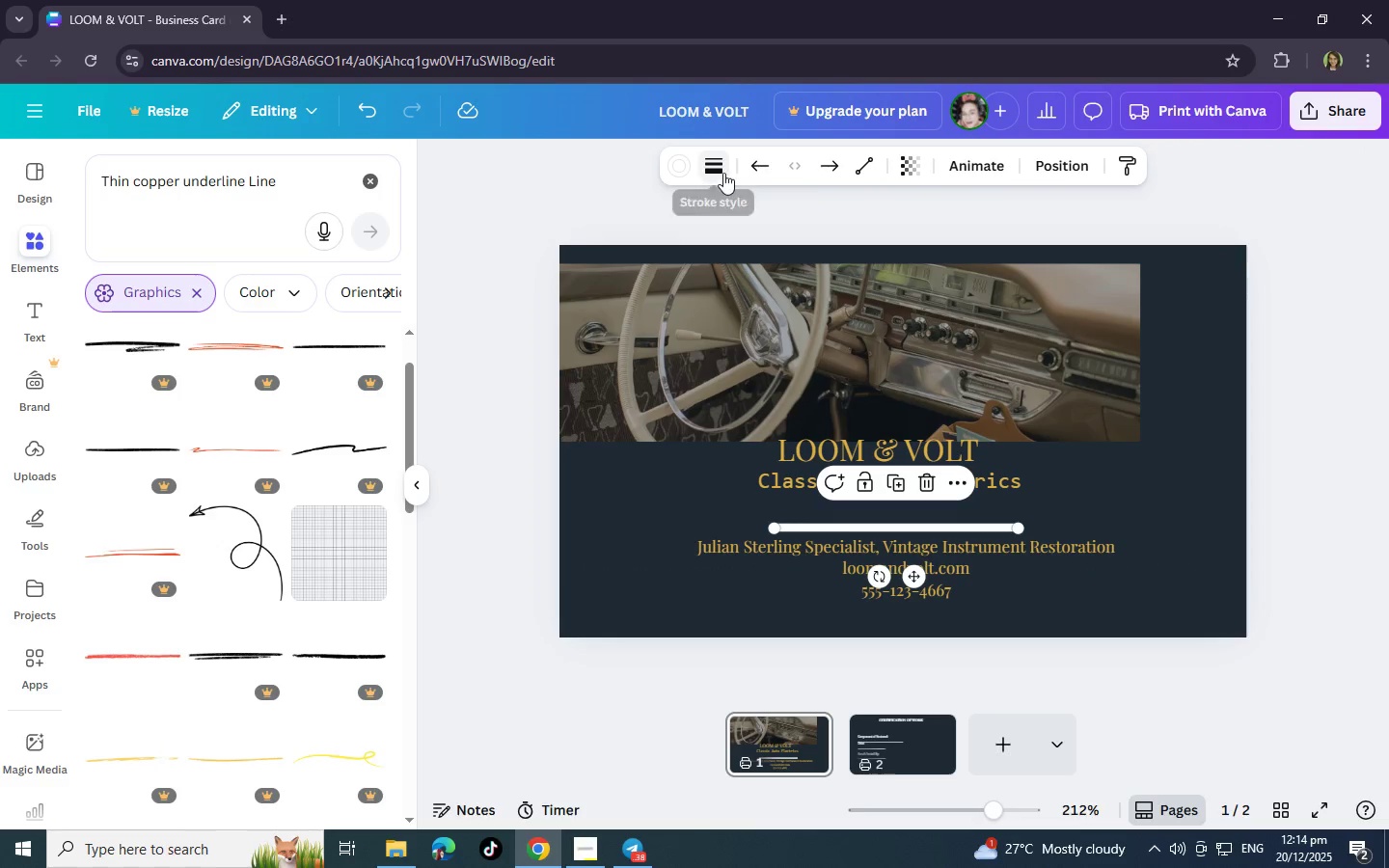 
left_click([722, 173])
 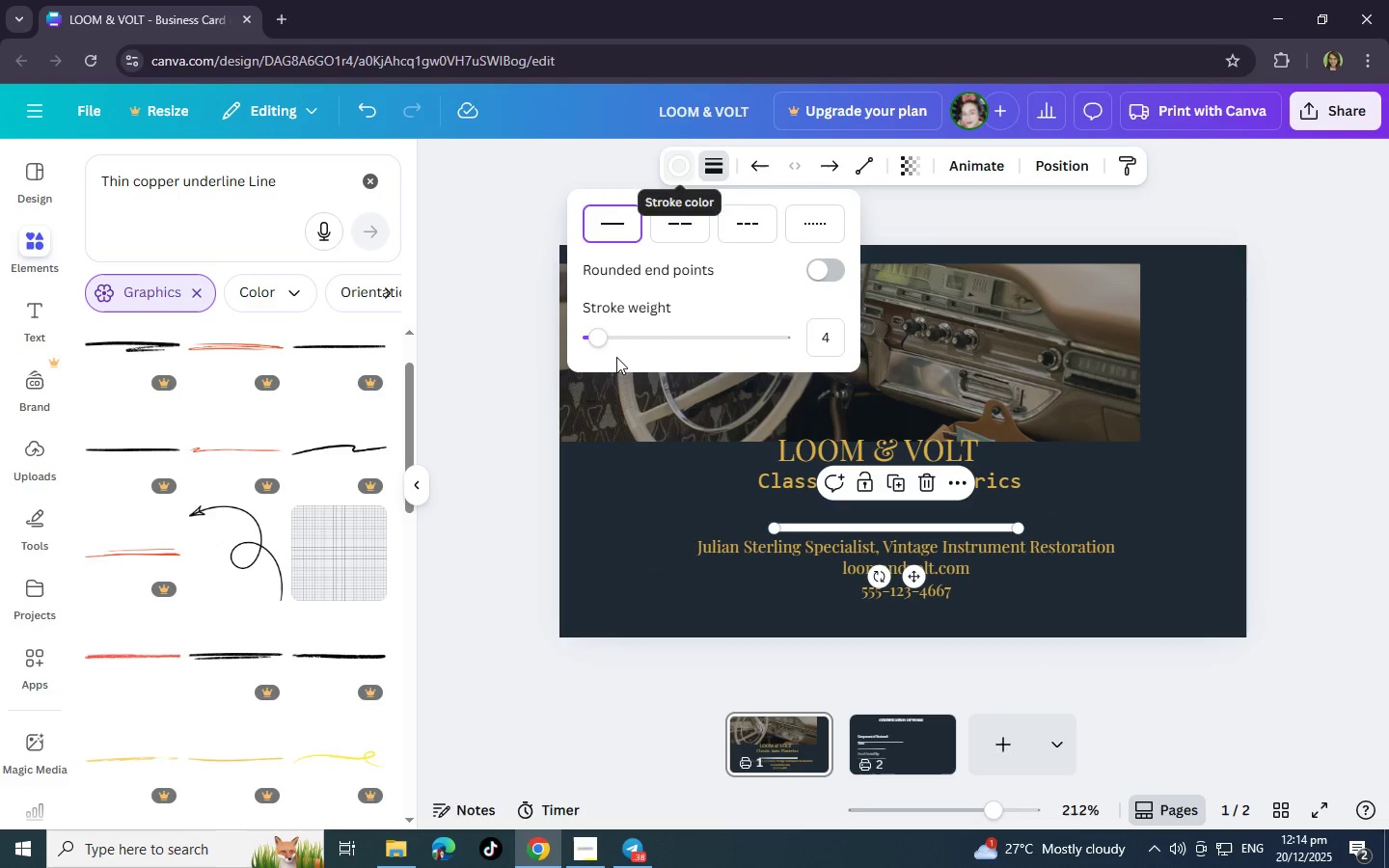 
left_click_drag(start_coordinate=[589, 347], to_coordinate=[581, 346])
 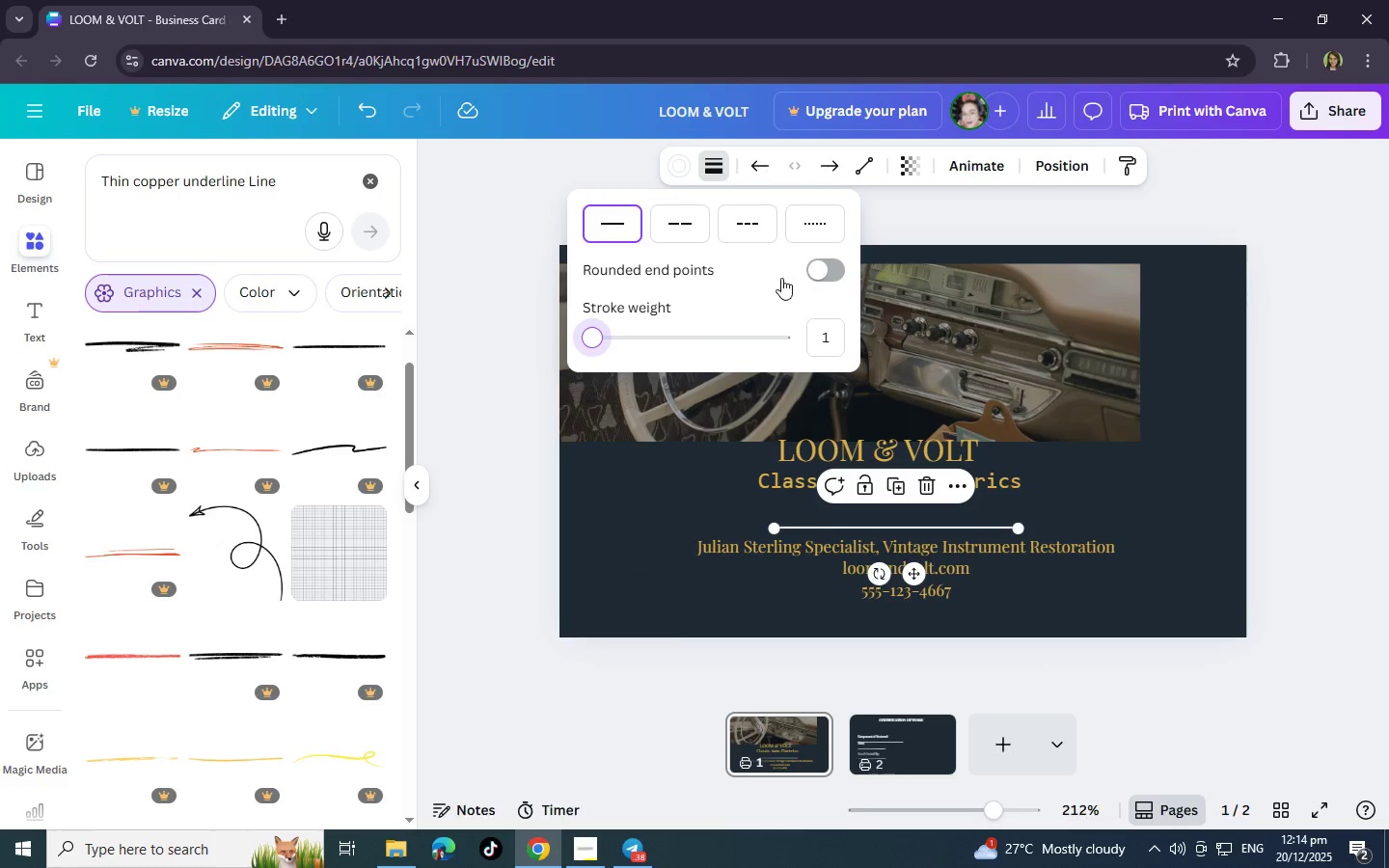 
left_click([568, 188])
 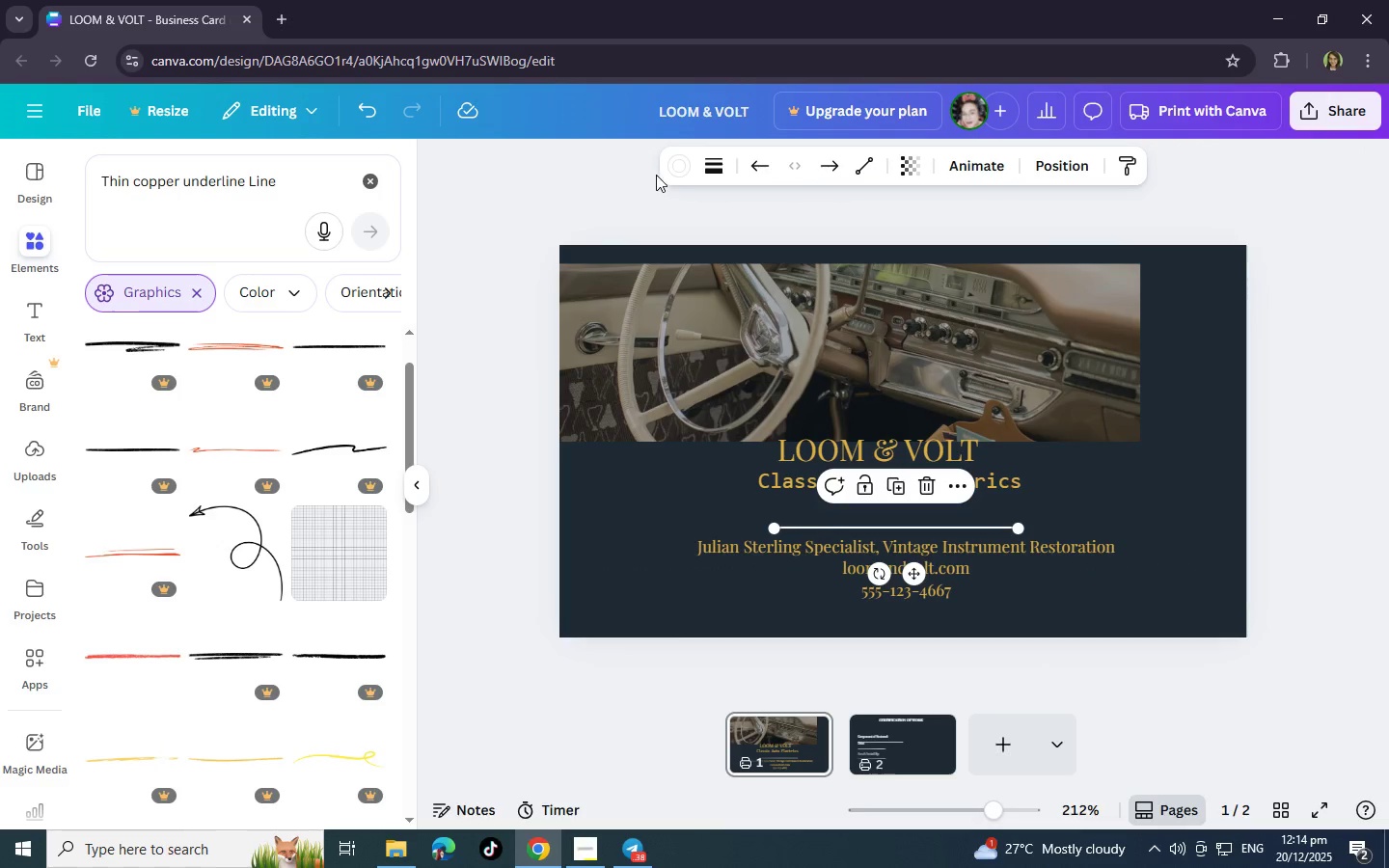 
left_click([675, 169])
 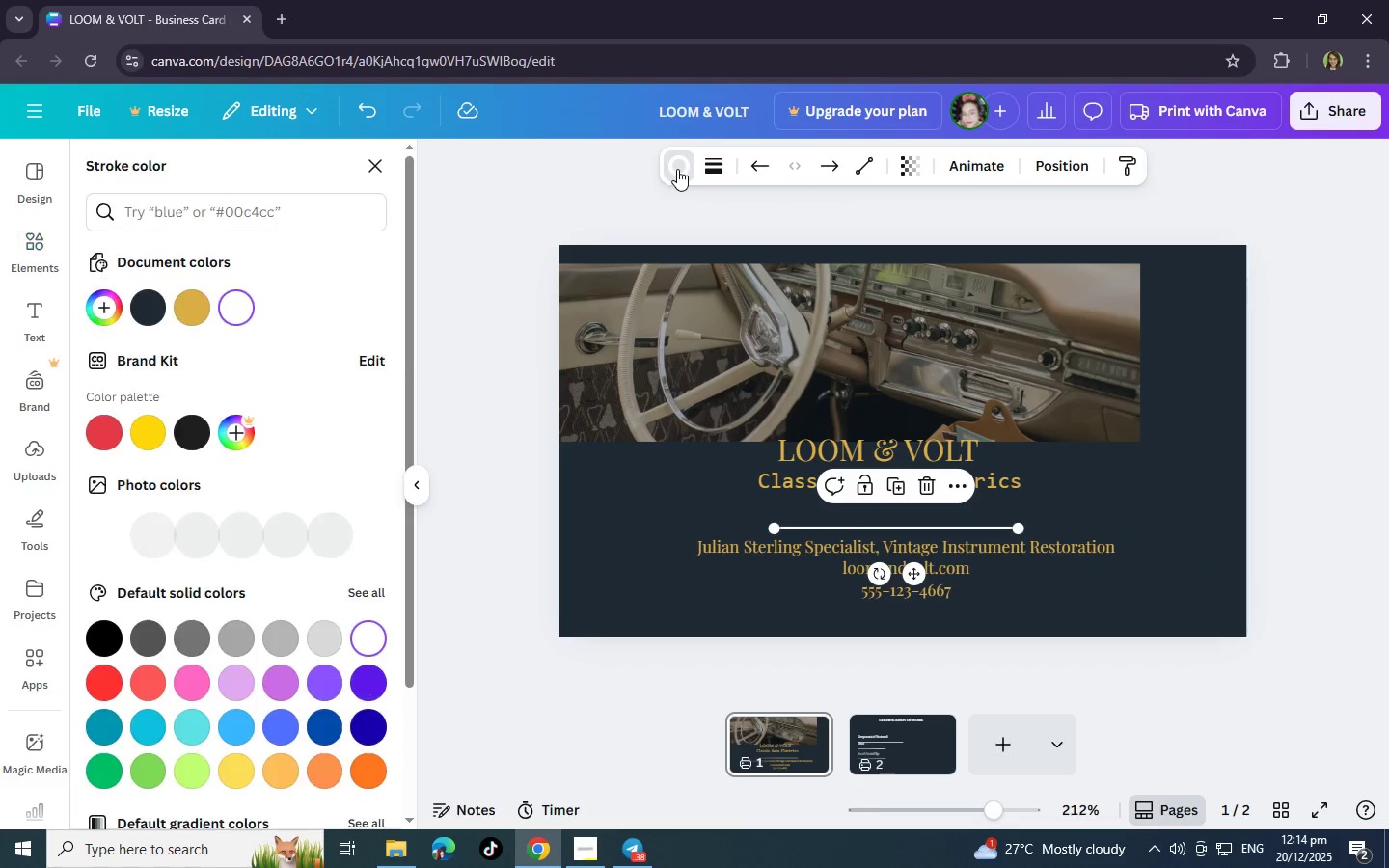 
left_click([681, 169])
 